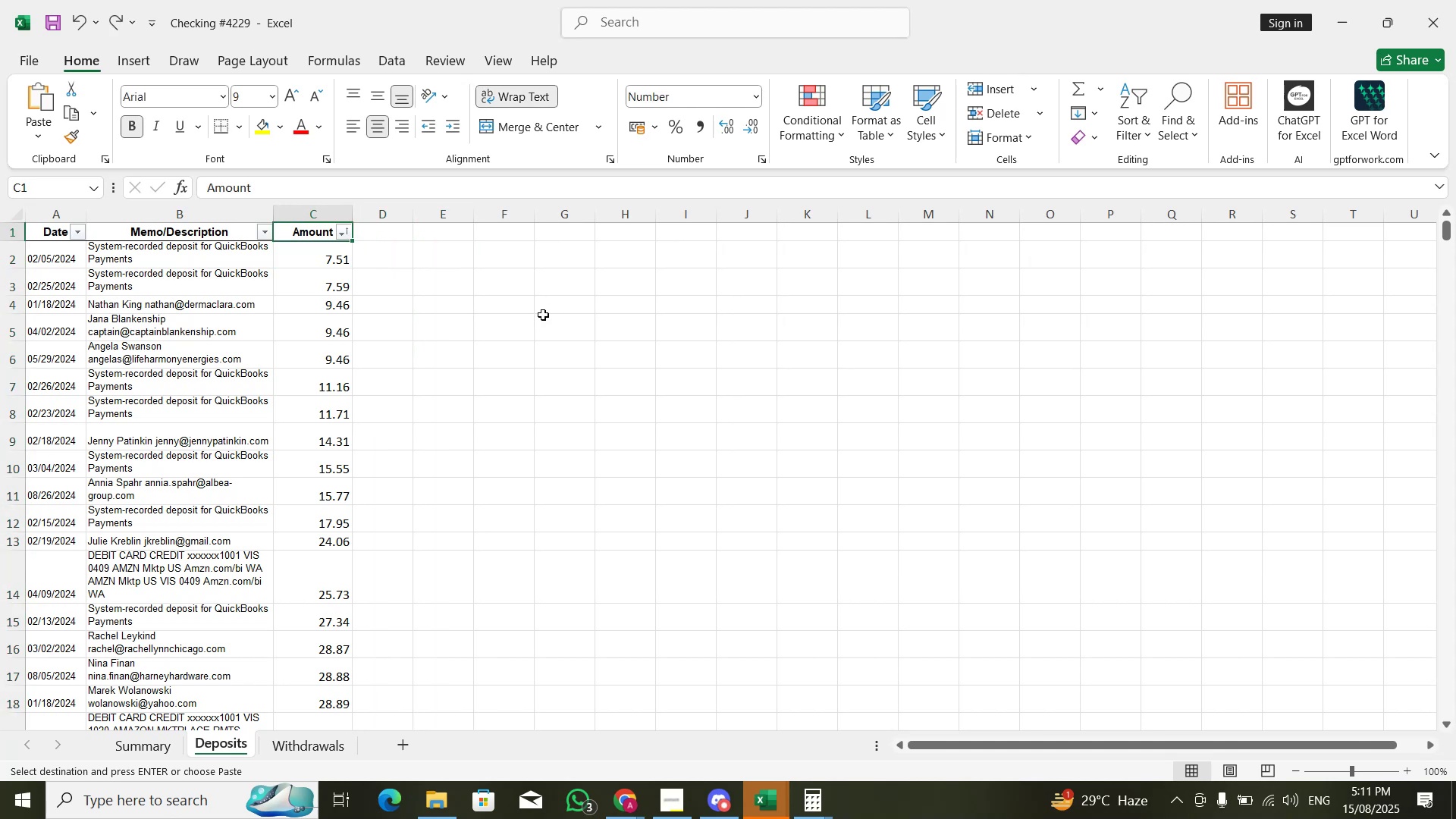 
hold_key(key=ArrowDown, duration=0.61)
 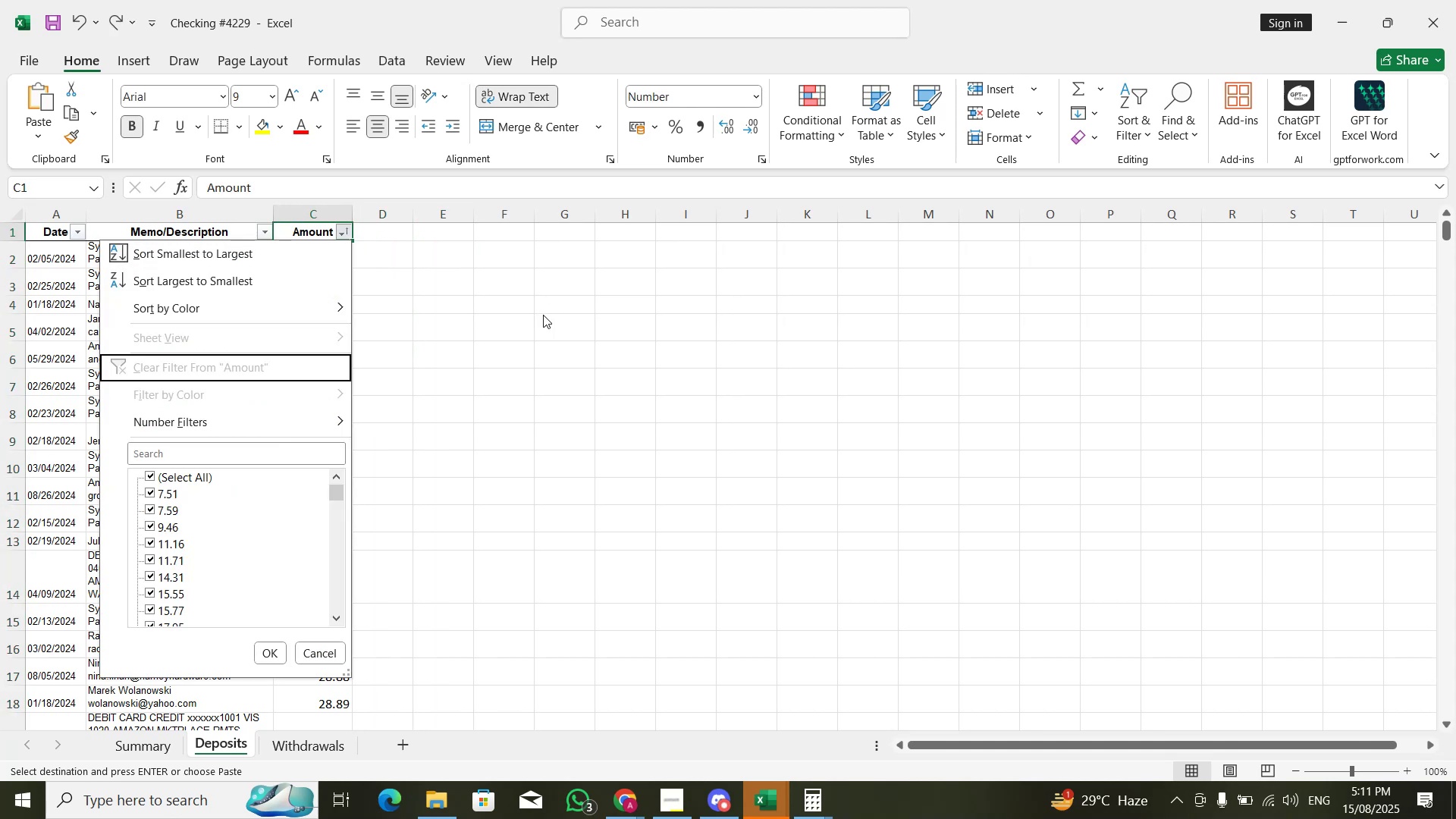 
key(ArrowUp)
 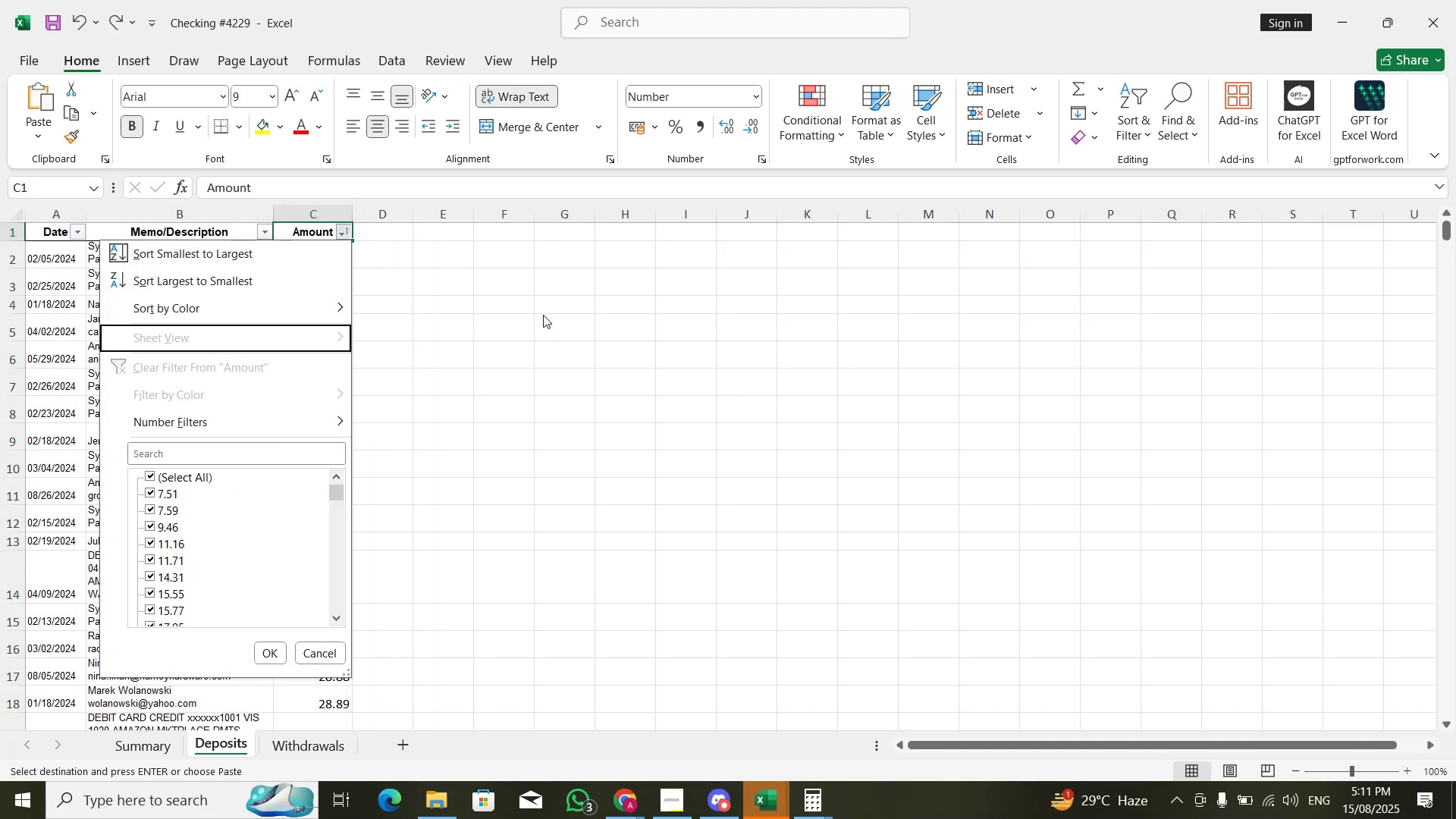 
key(ArrowUp)
 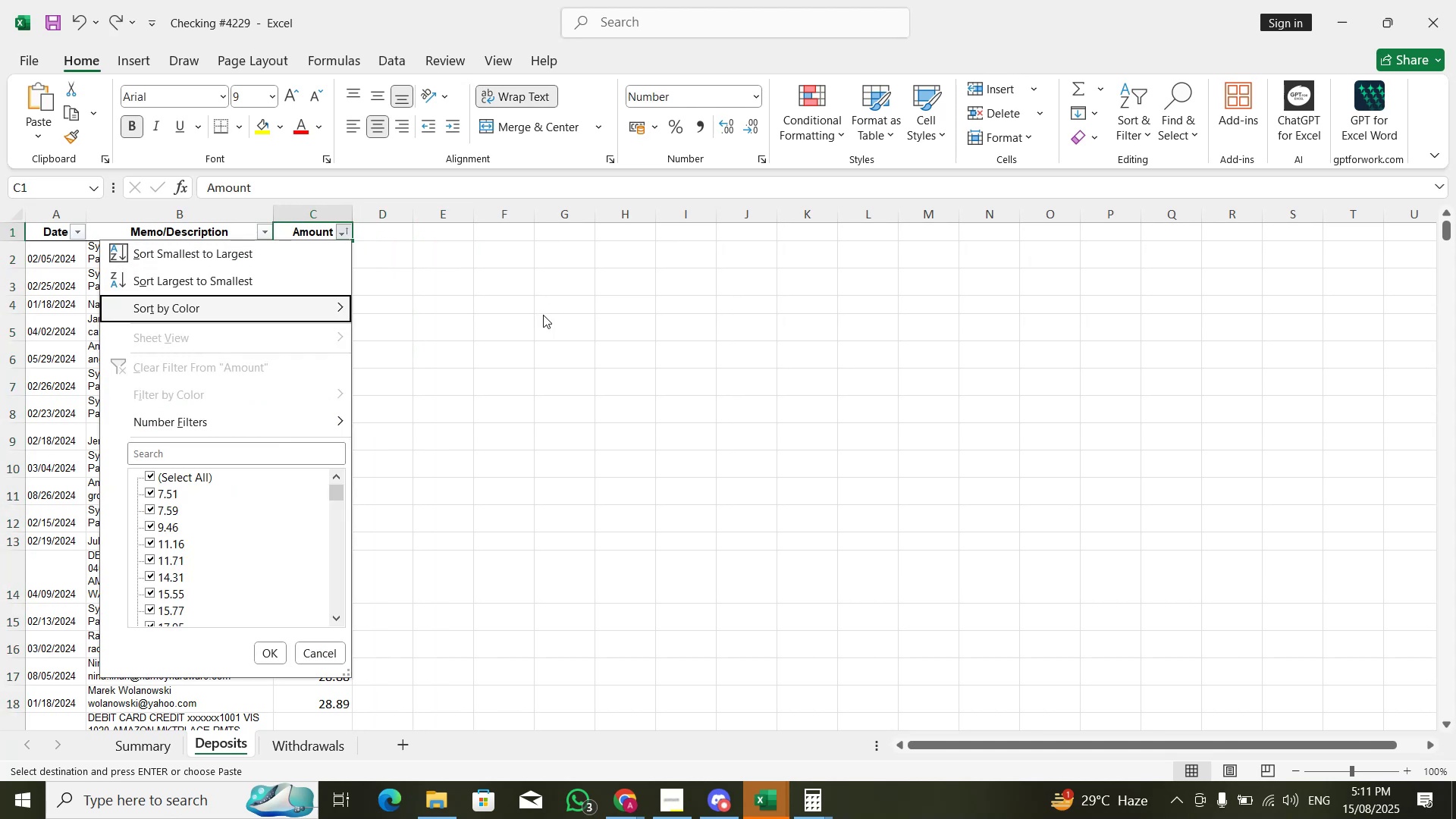 
key(ArrowUp)
 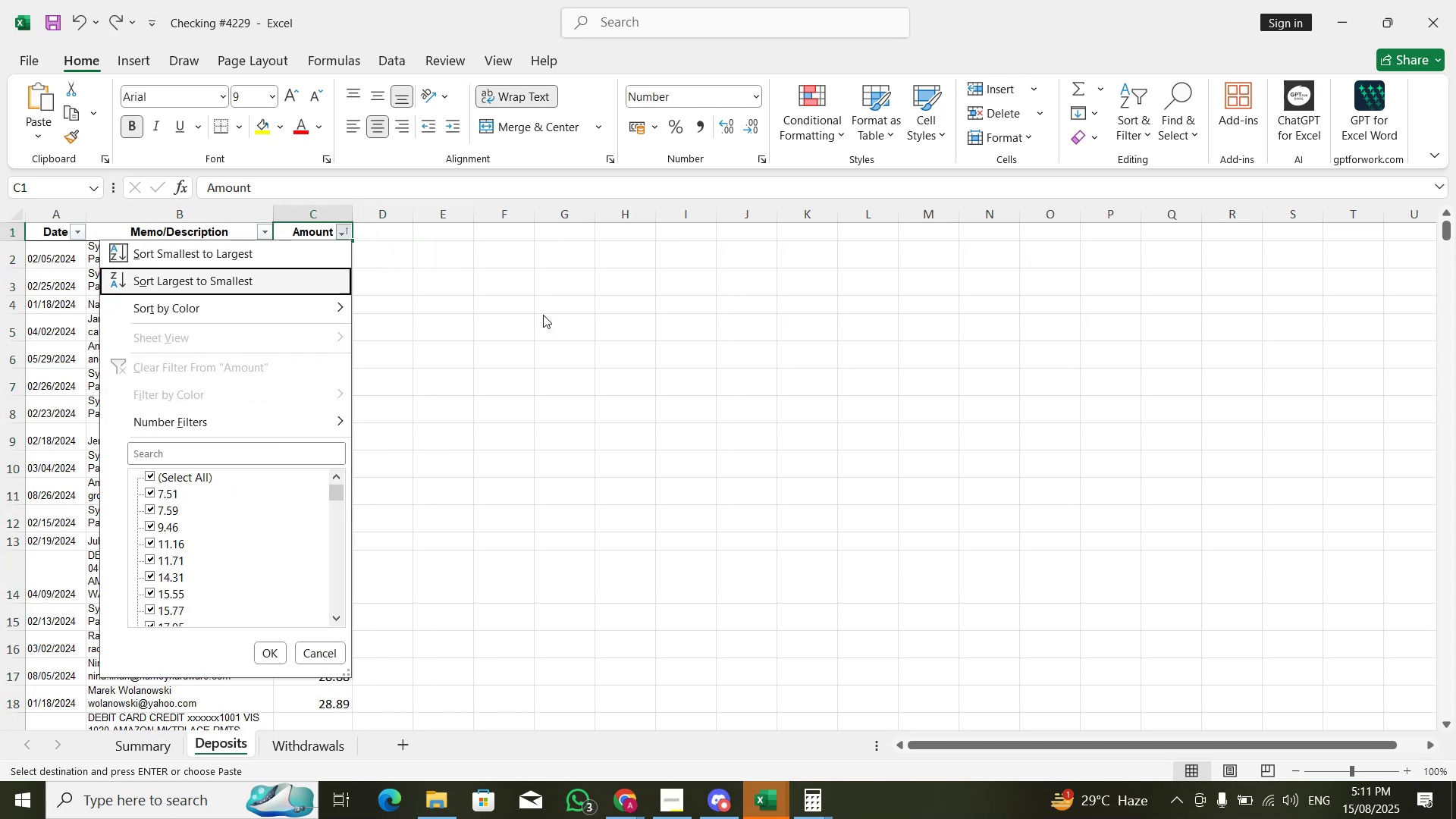 
key(ArrowUp)
 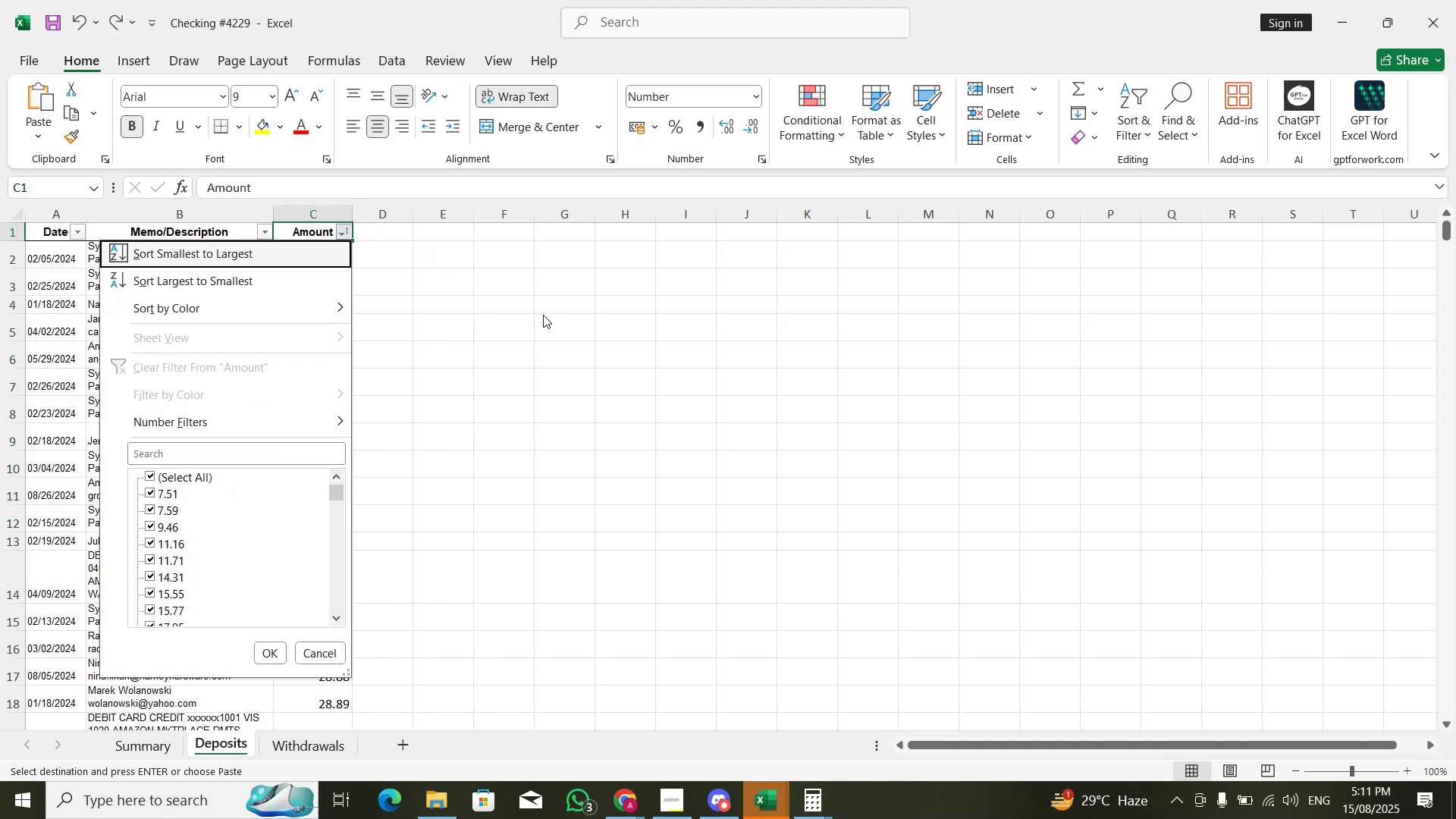 
key(Space)
 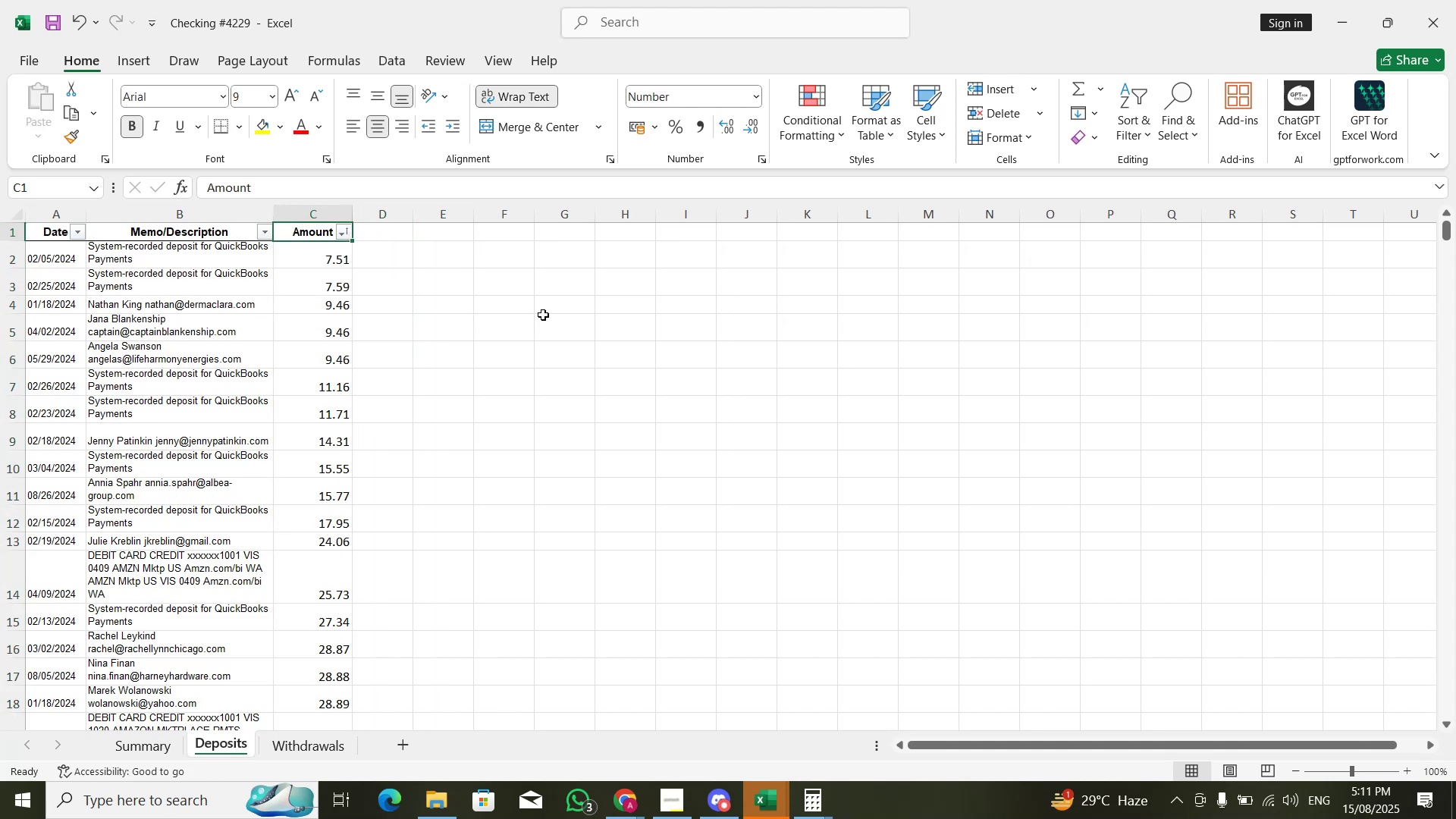 
key(ArrowRight)
 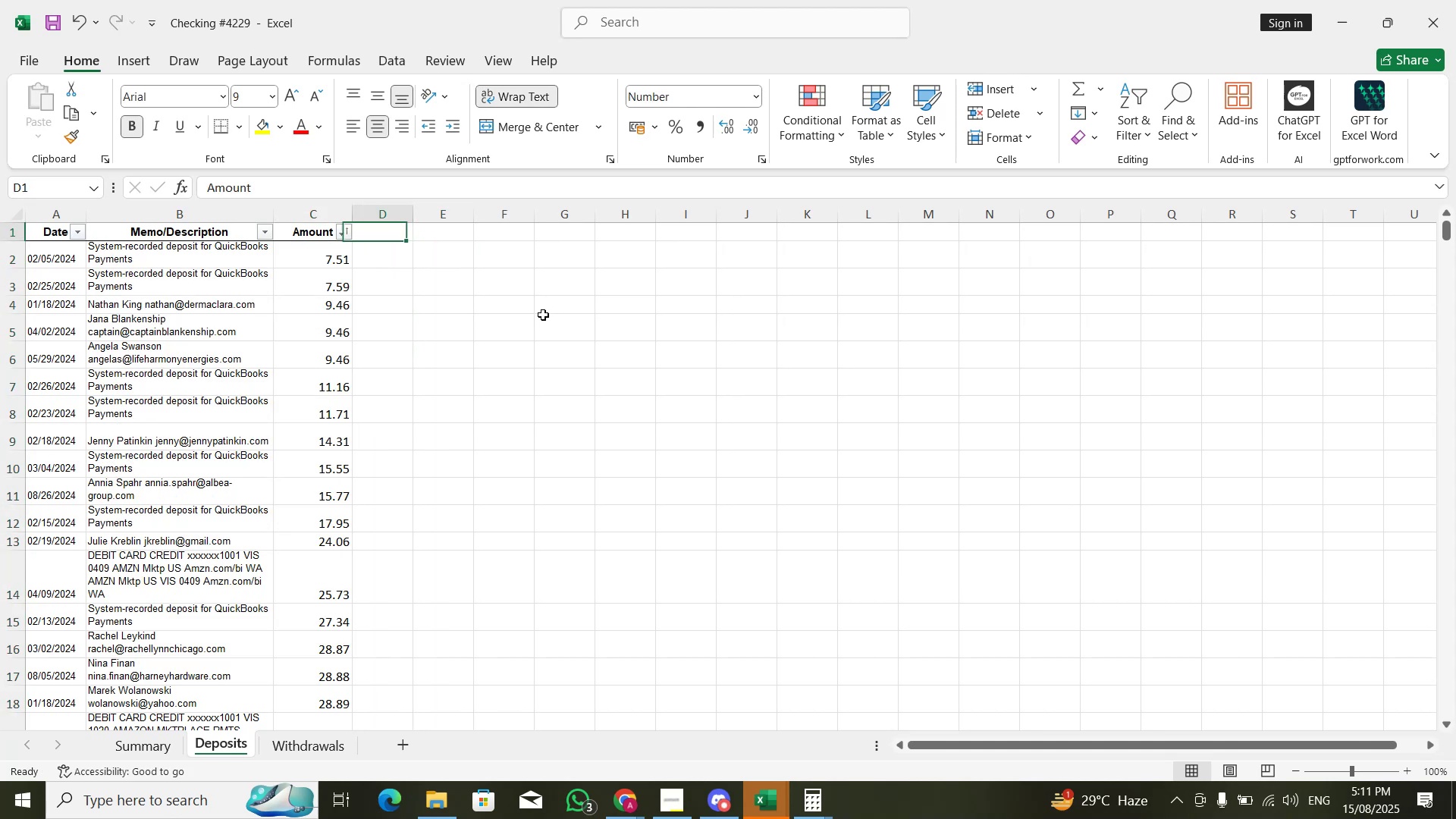 
key(ArrowRight)
 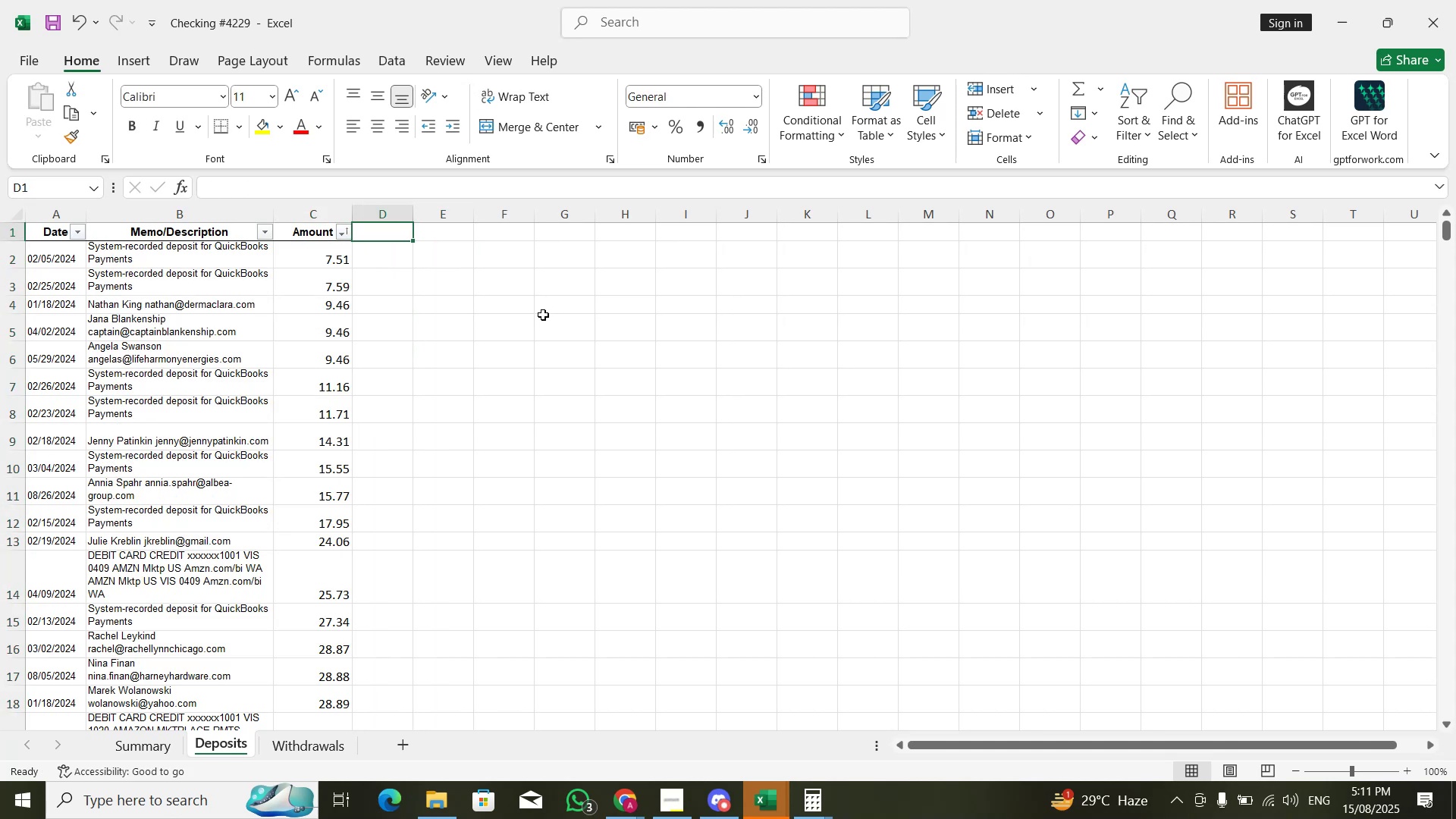 
key(ArrowDown)
 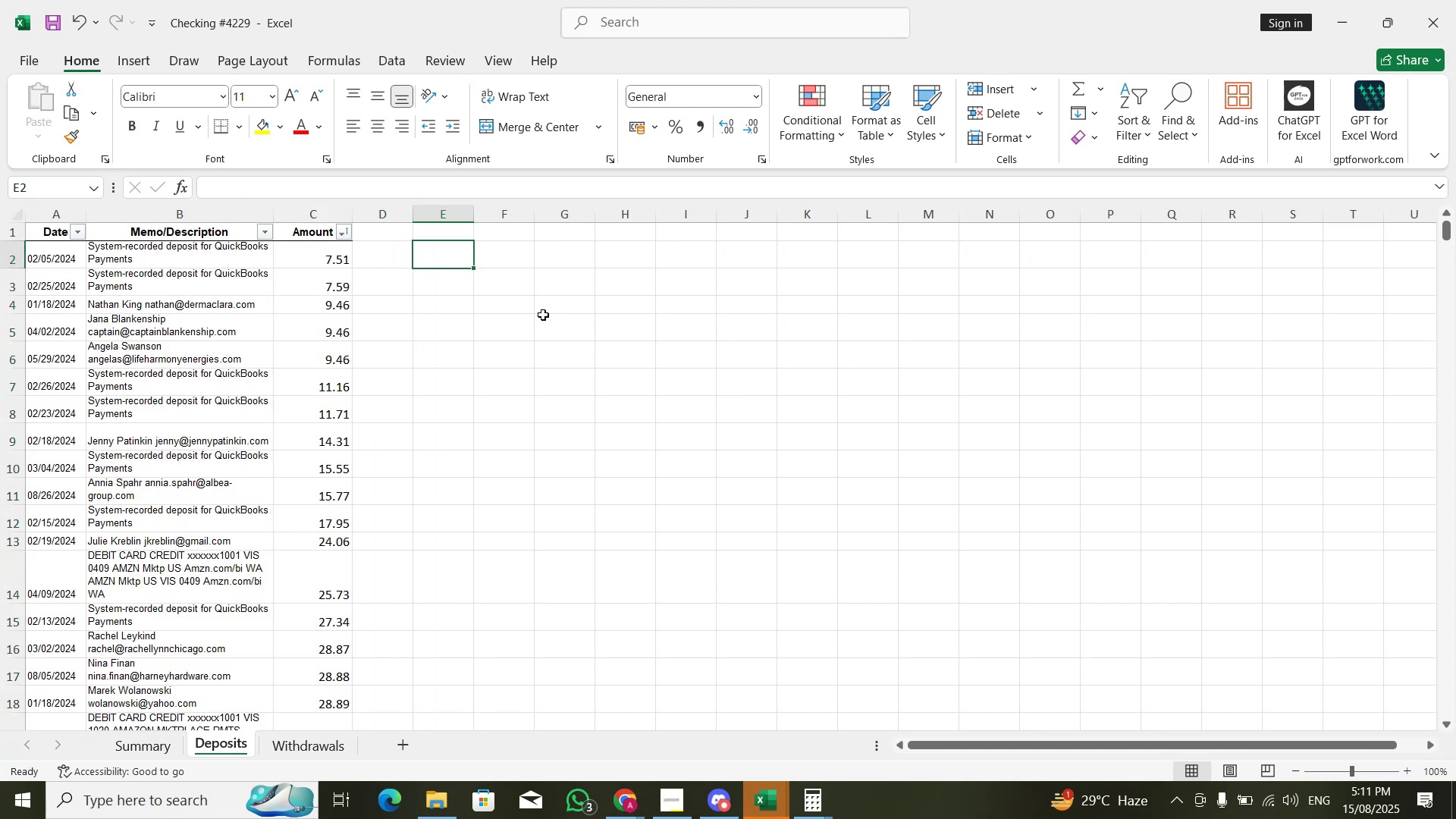 
key(Control+V)
 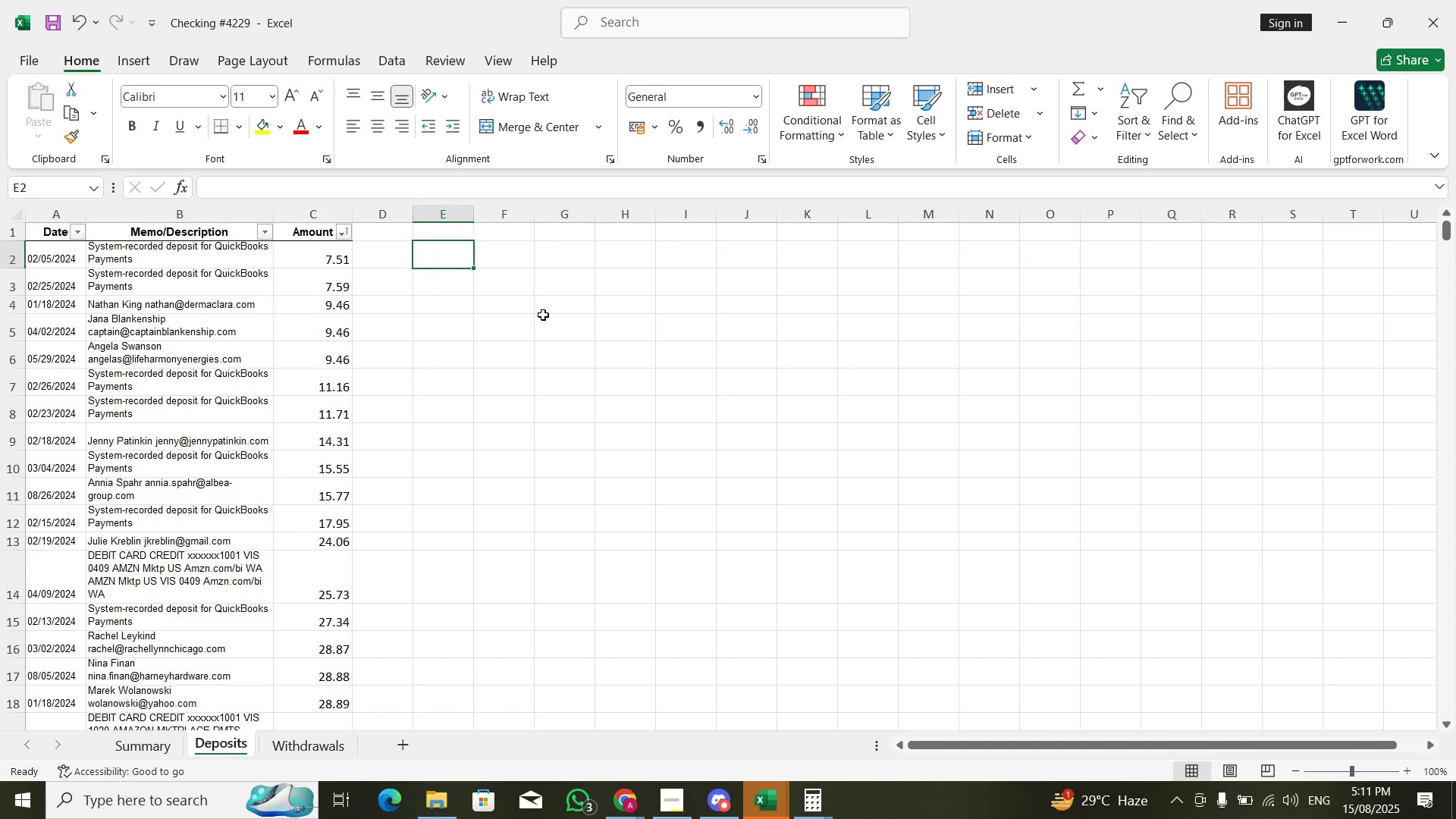 
key(Tab)
 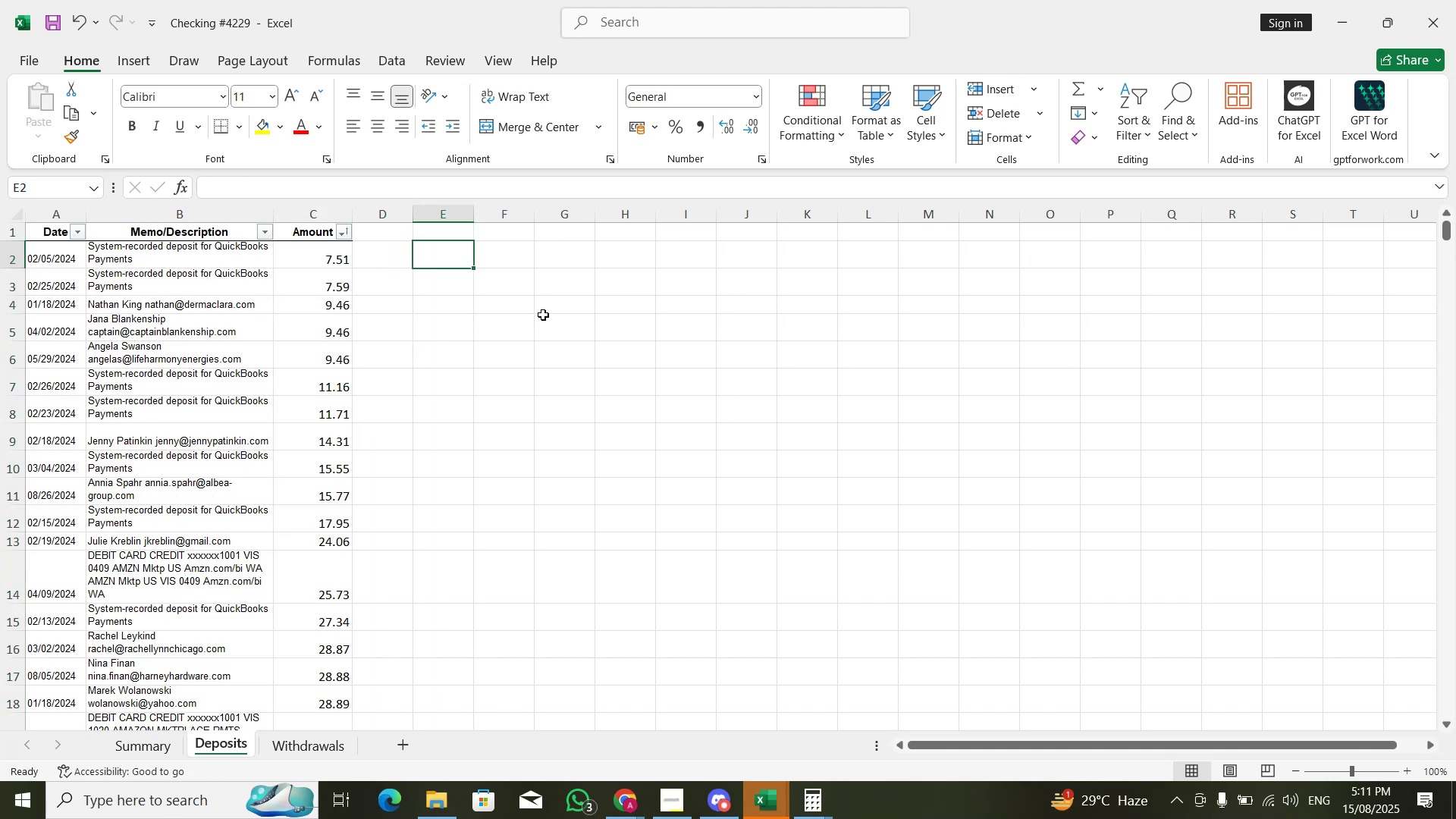 
key(Alt+AltLeft)
 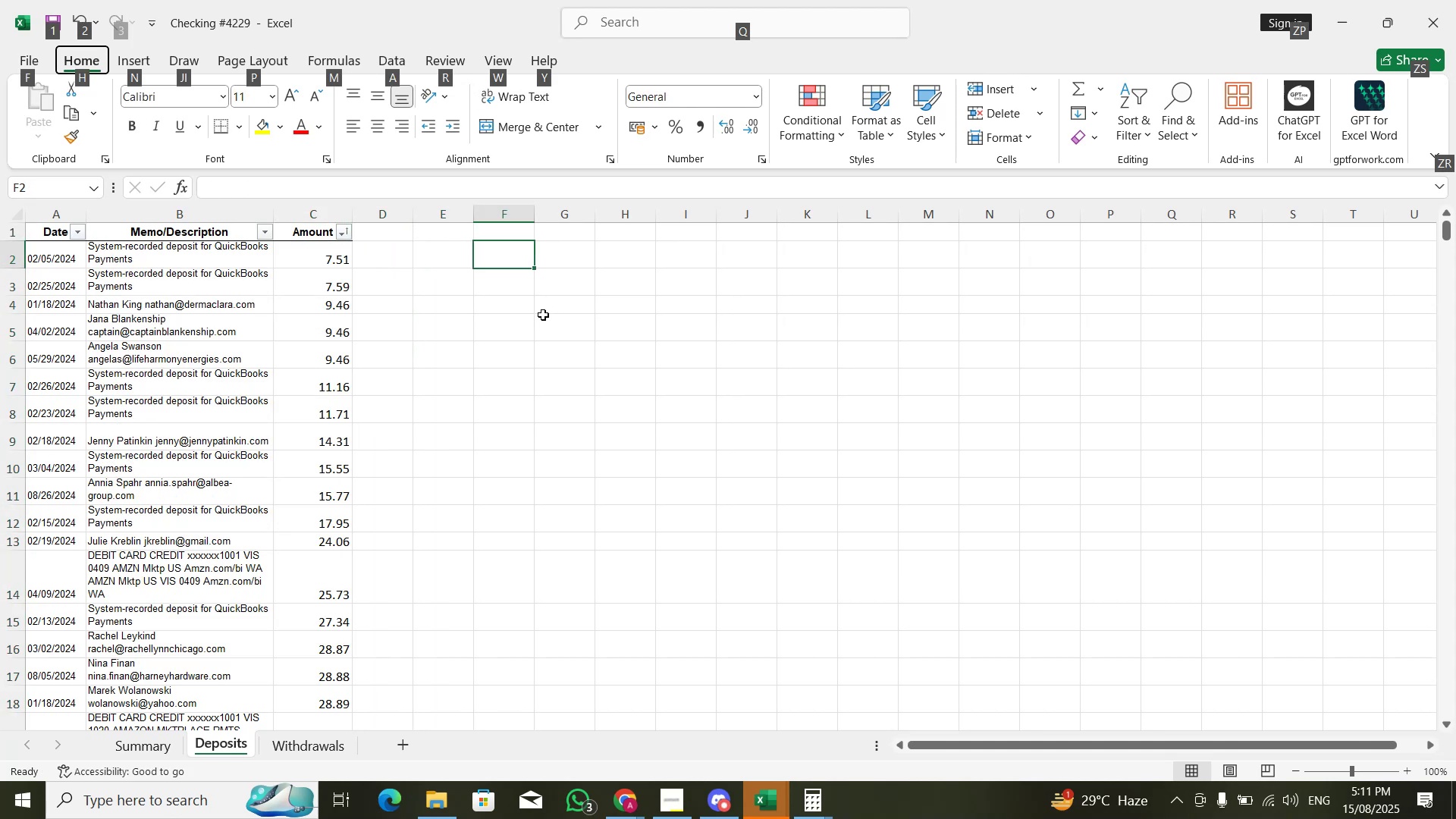 
key(Alt+AltLeft)
 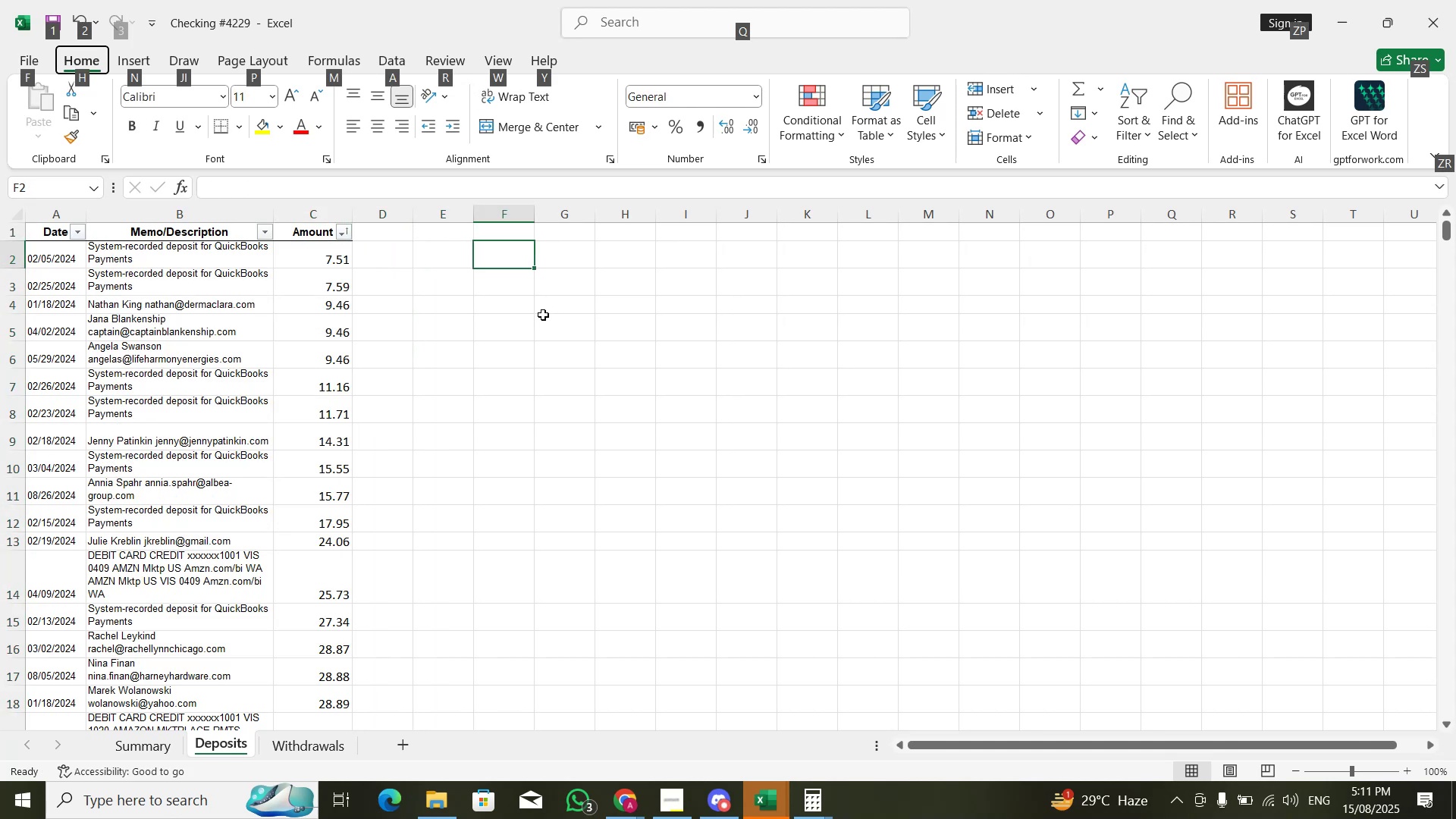 
key(Alt+Tab)
 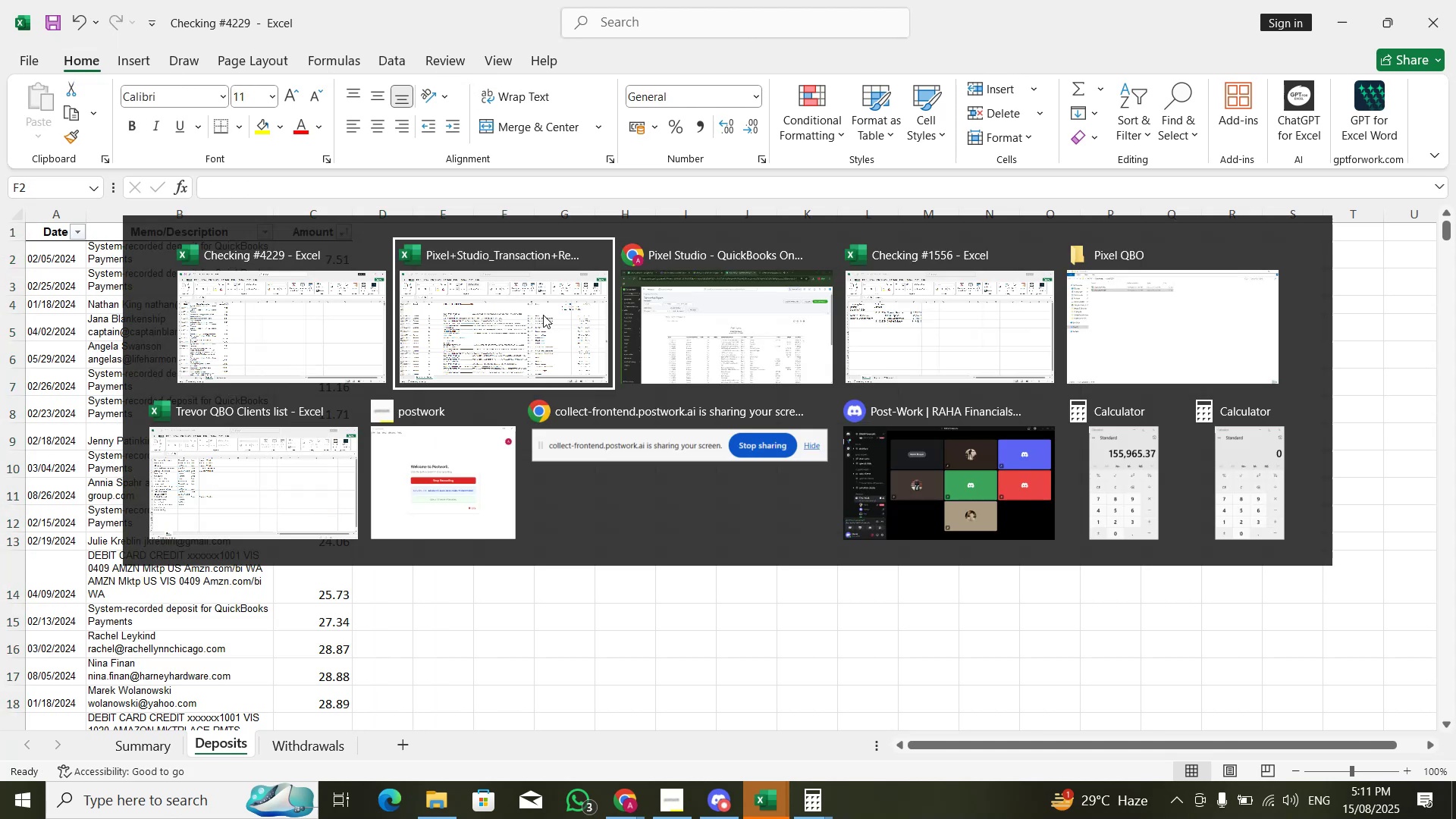 
key(ArrowUp)
 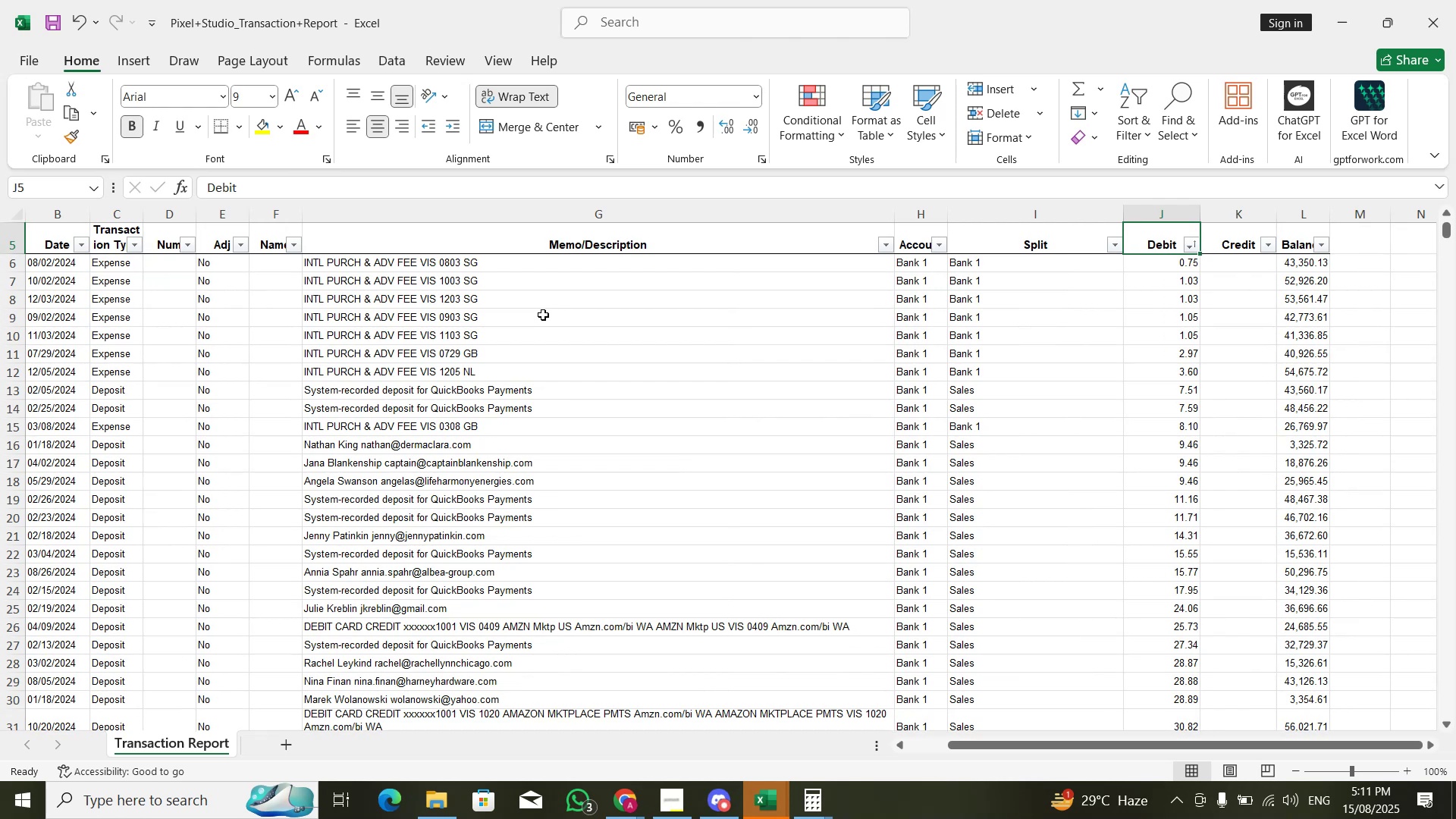 
key(ArrowDown)
 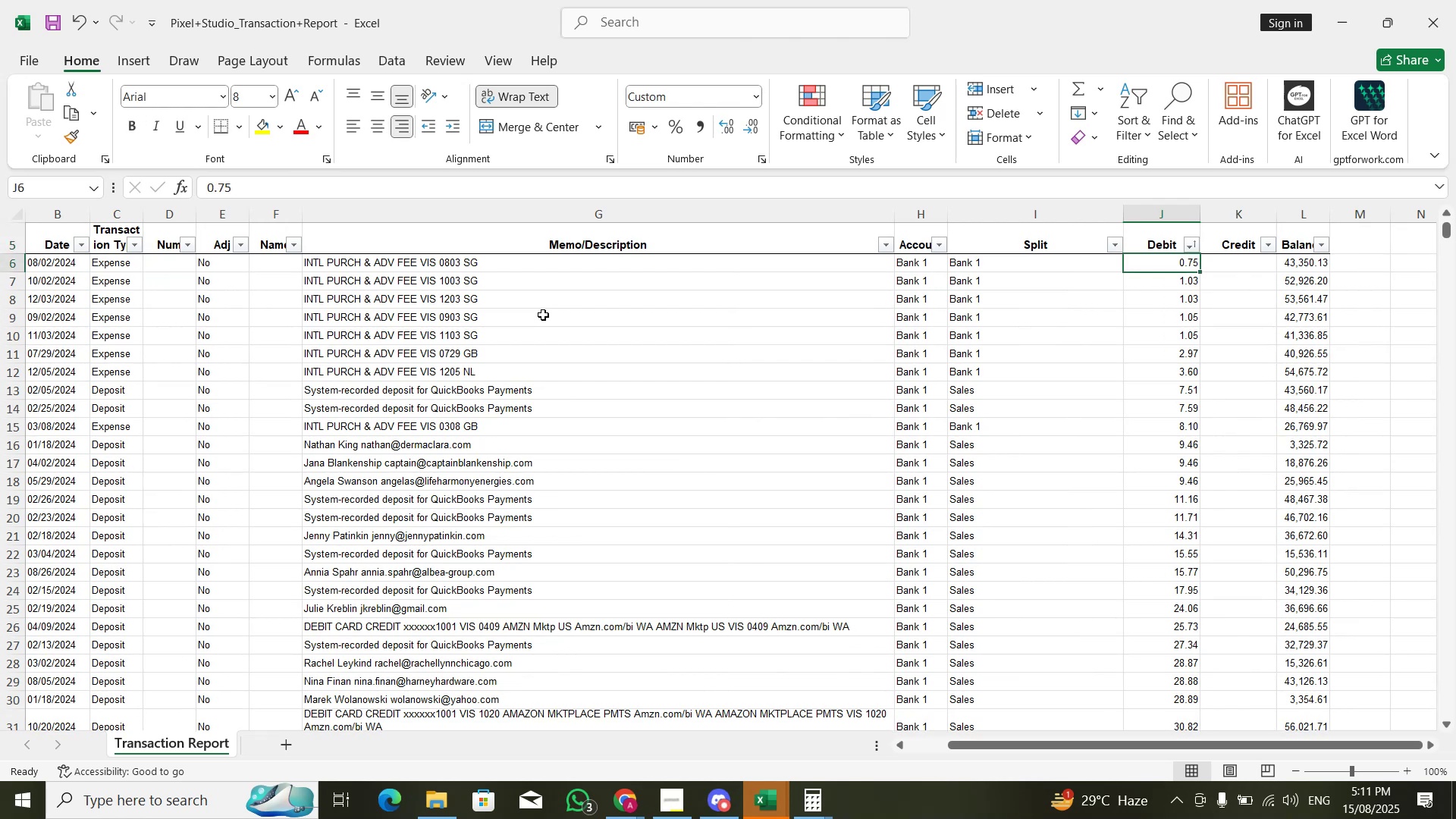 
key(ArrowDown)
 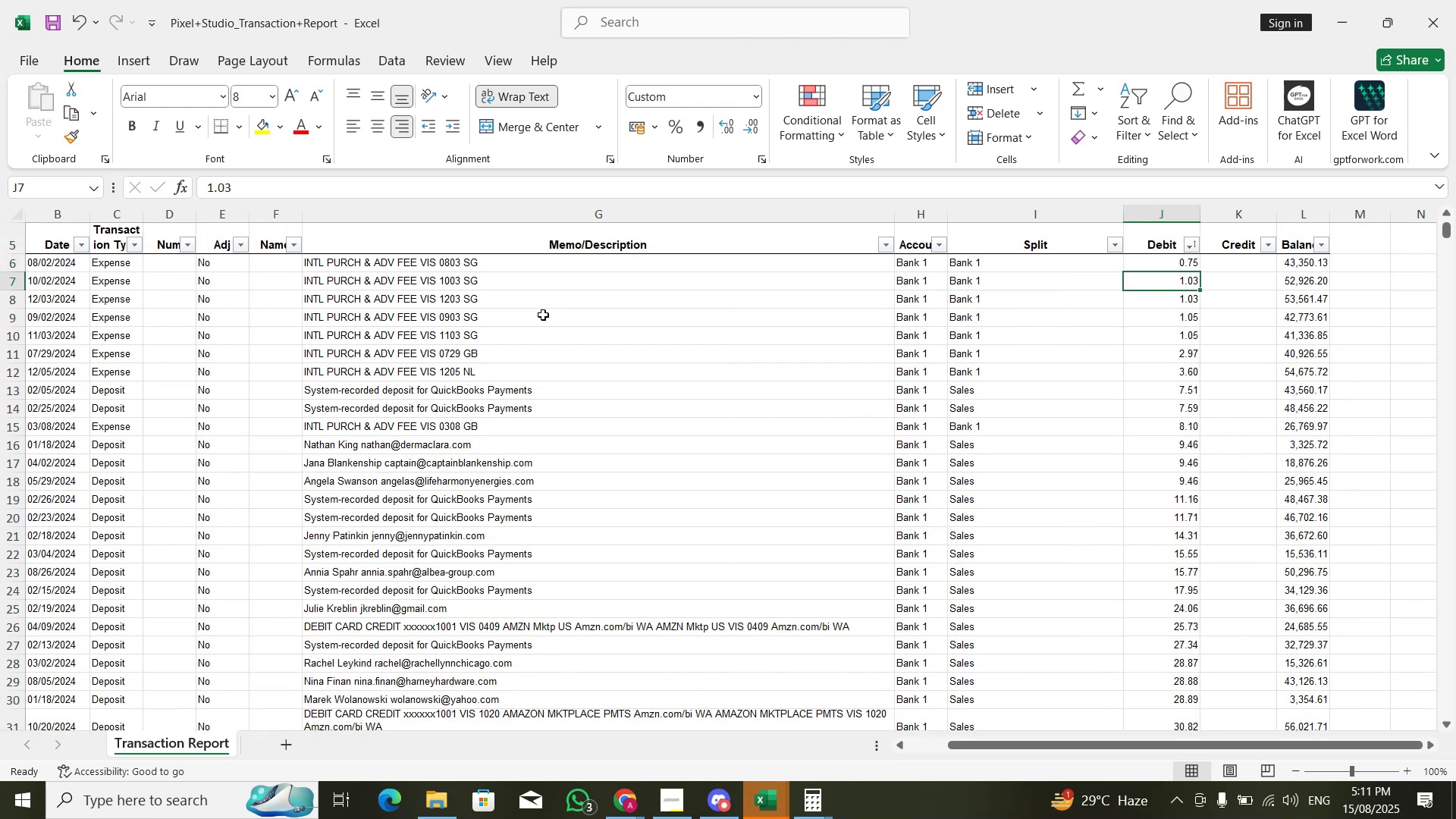 
key(ArrowDown)
 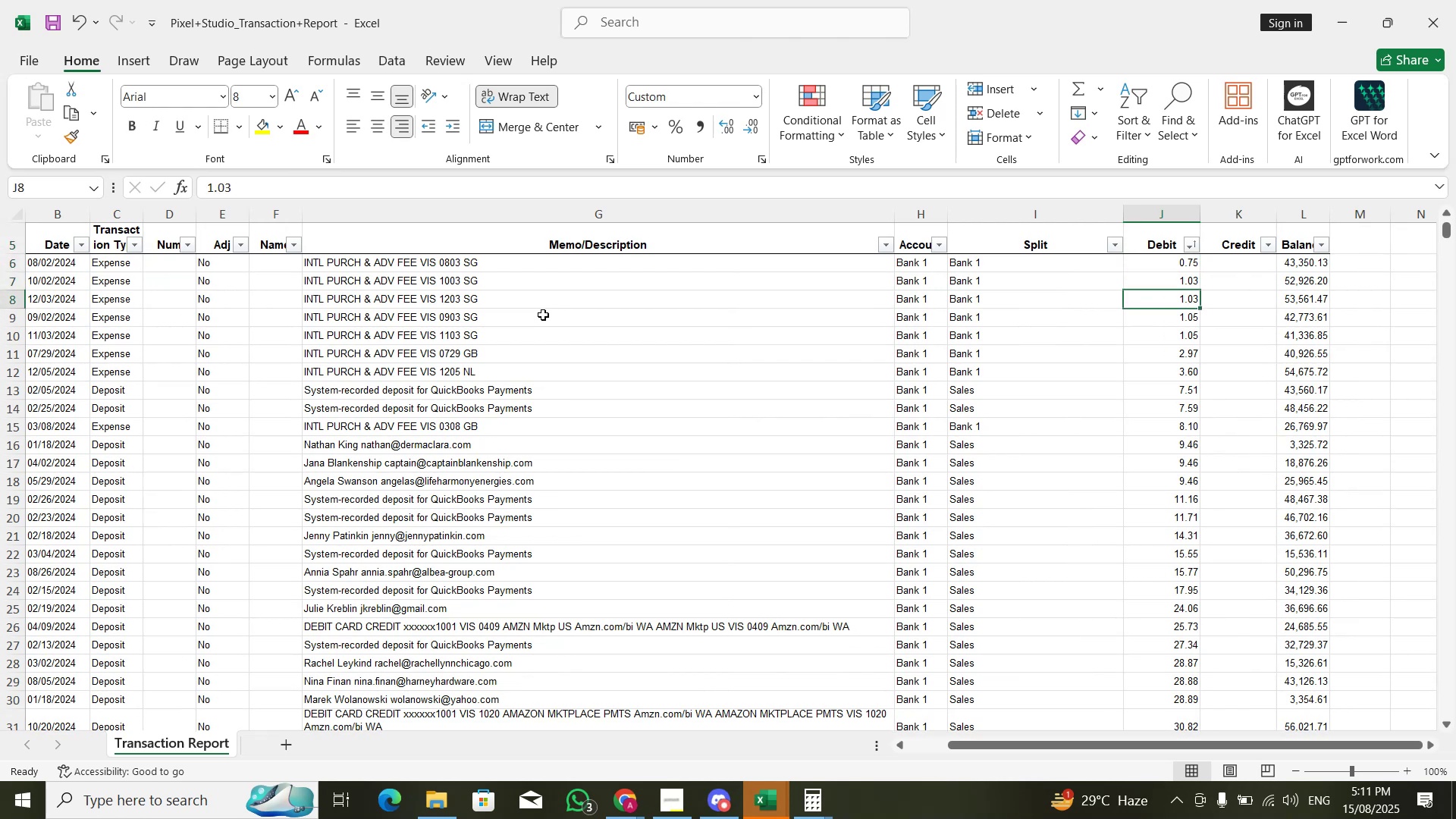 
key(ArrowDown)
 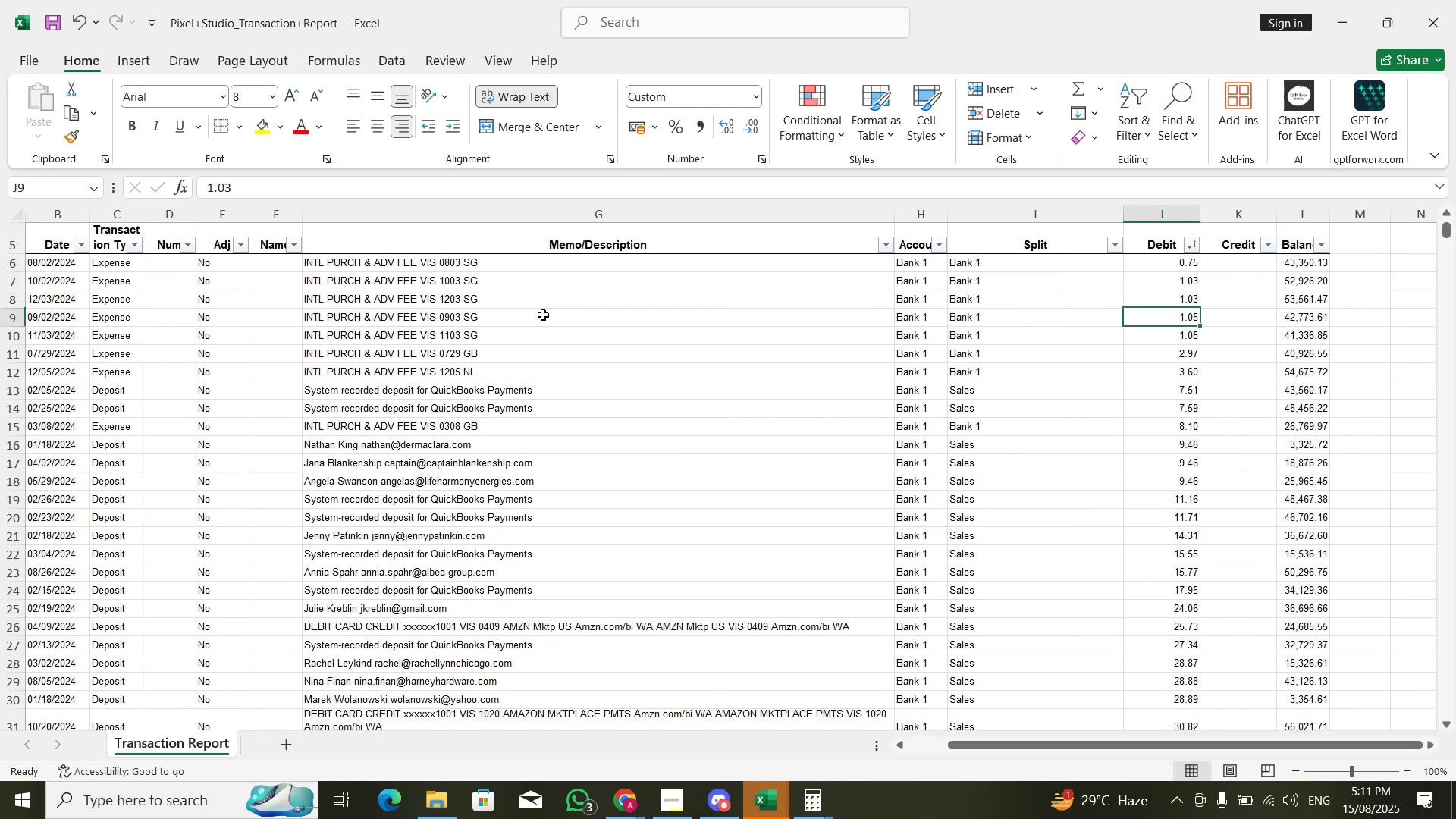 
key(ArrowDown)
 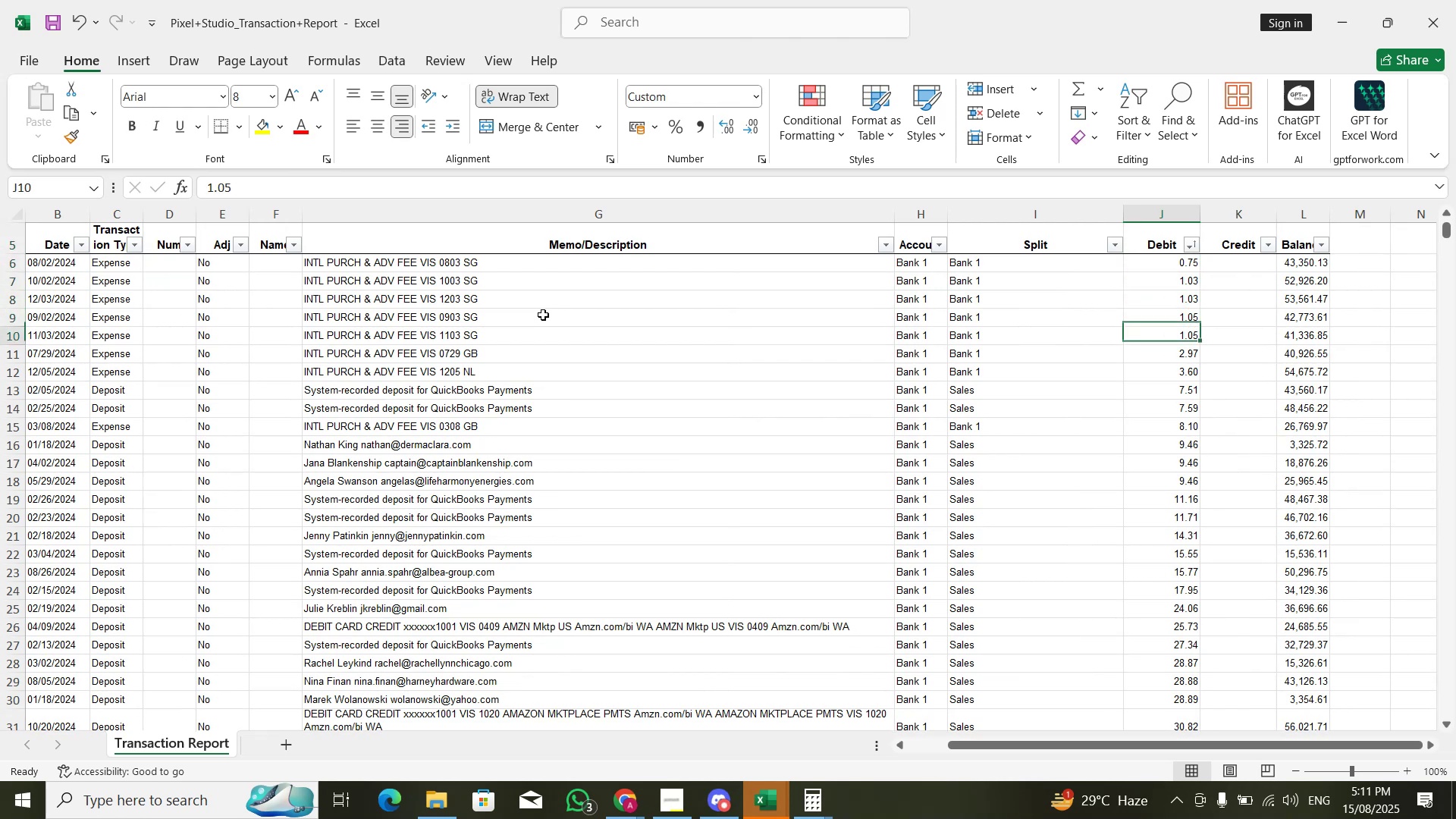 
key(ArrowDown)
 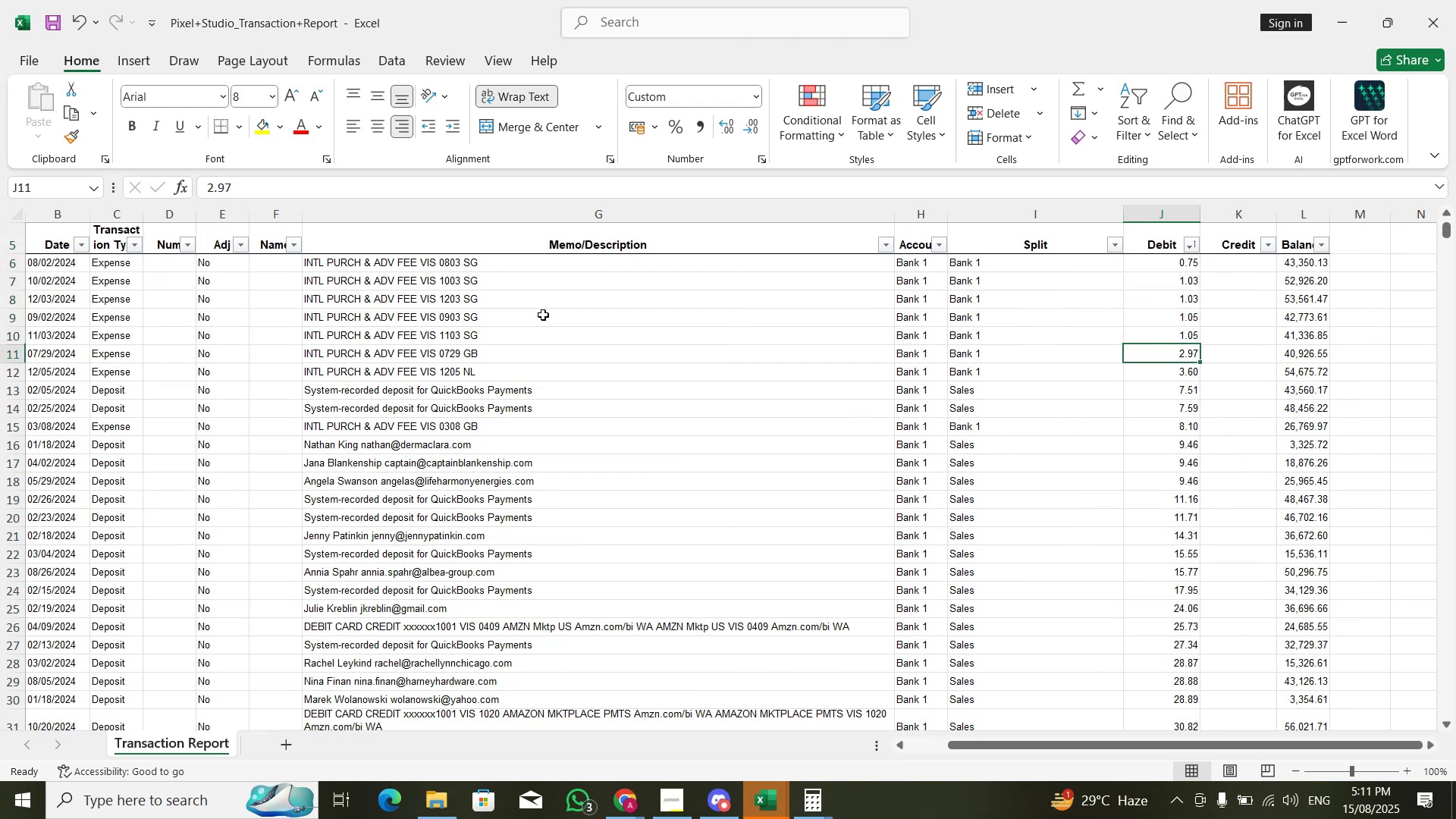 
key(ArrowDown)
 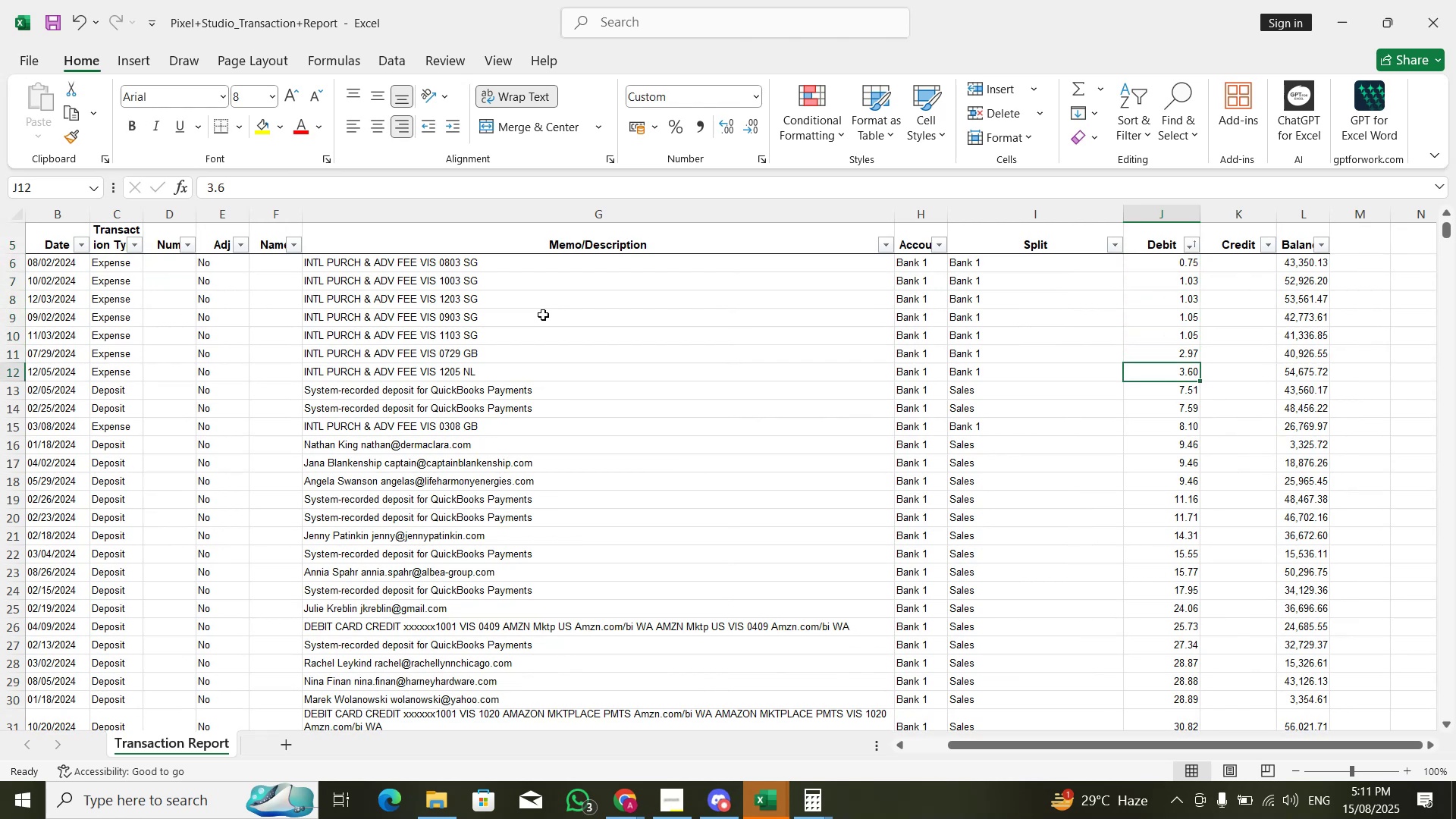 
key(Shift+Space)
 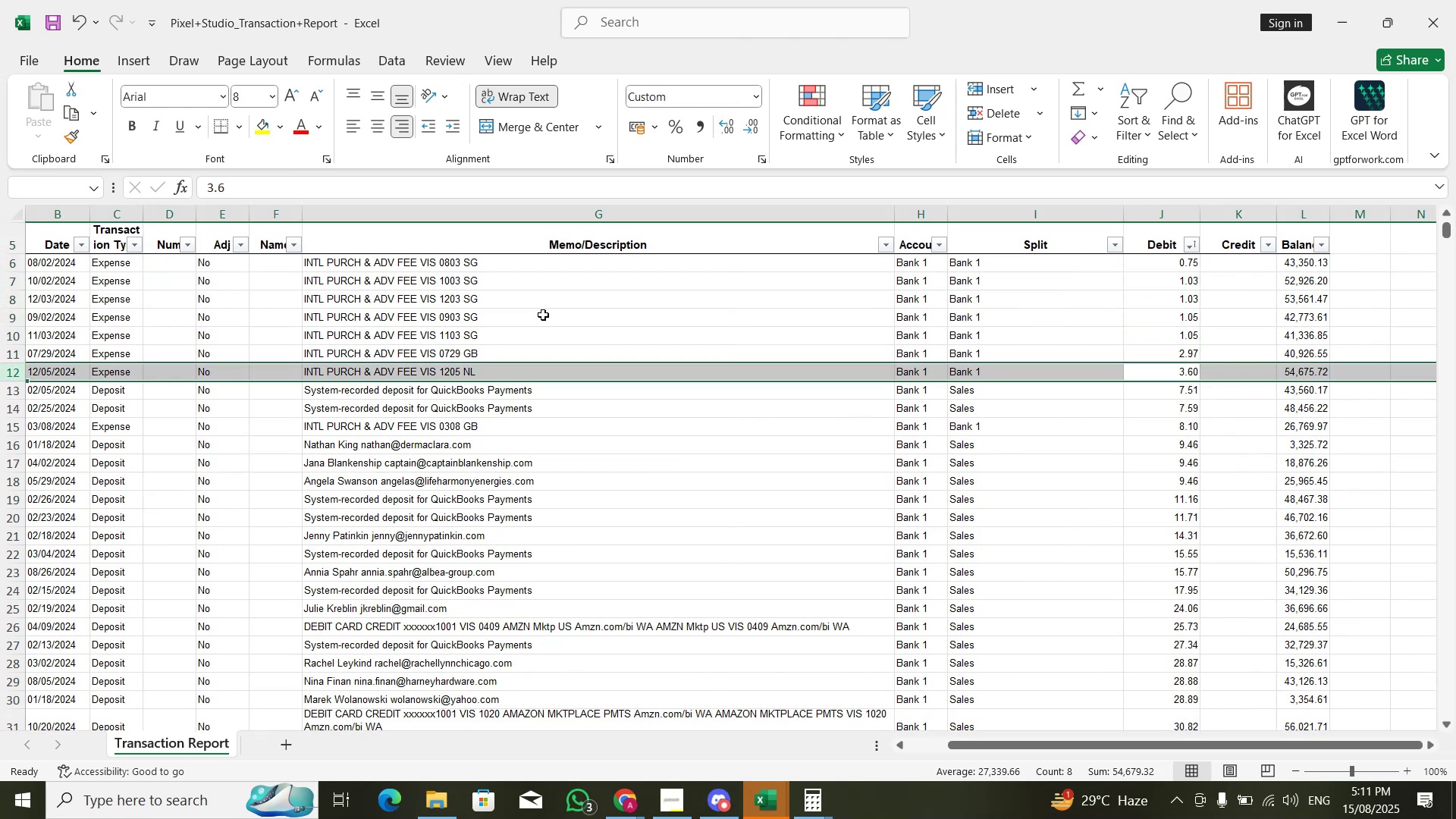 
key(ArrowDown)
 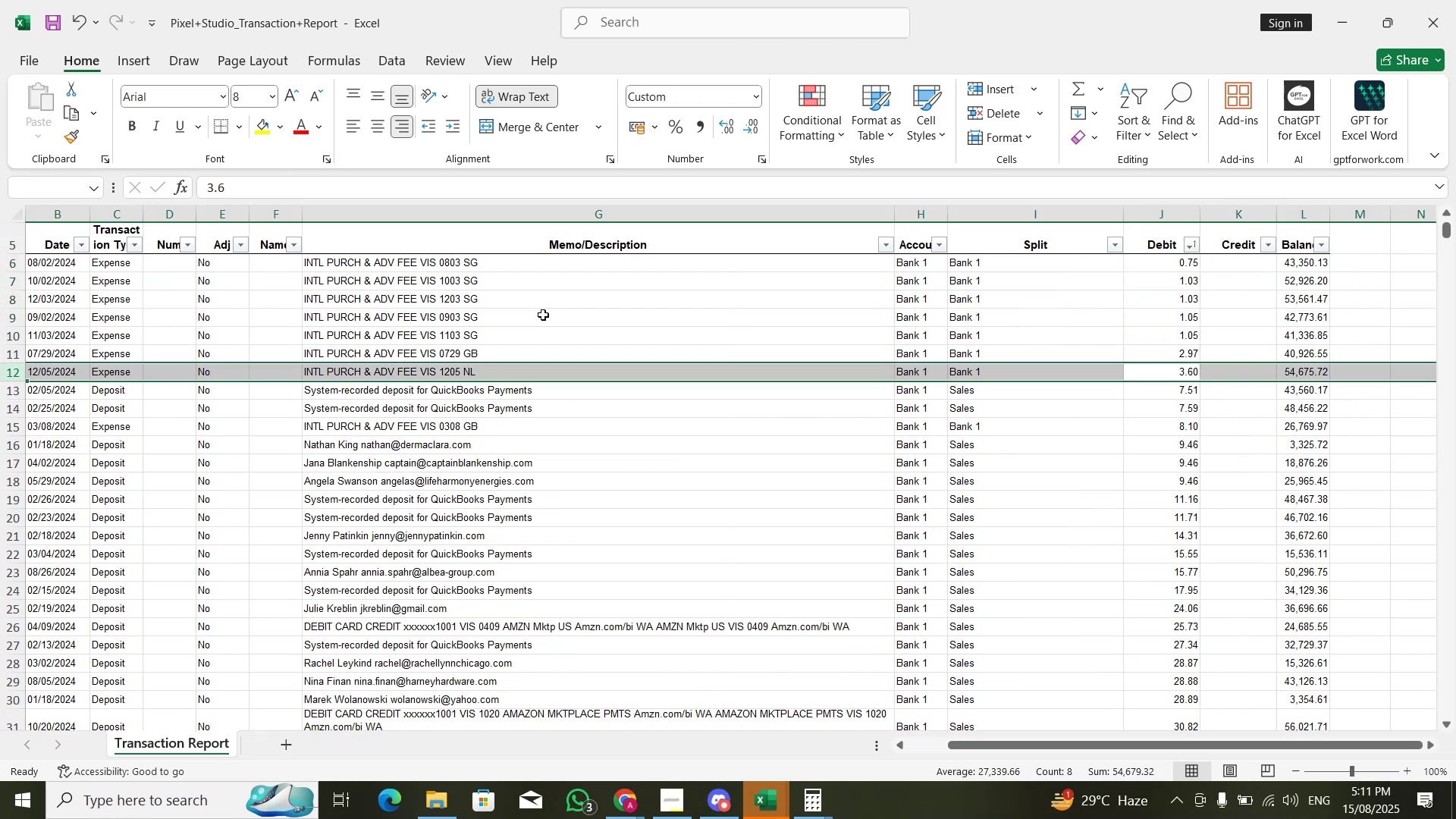 
key(Control+Shift+ArrowDown)
 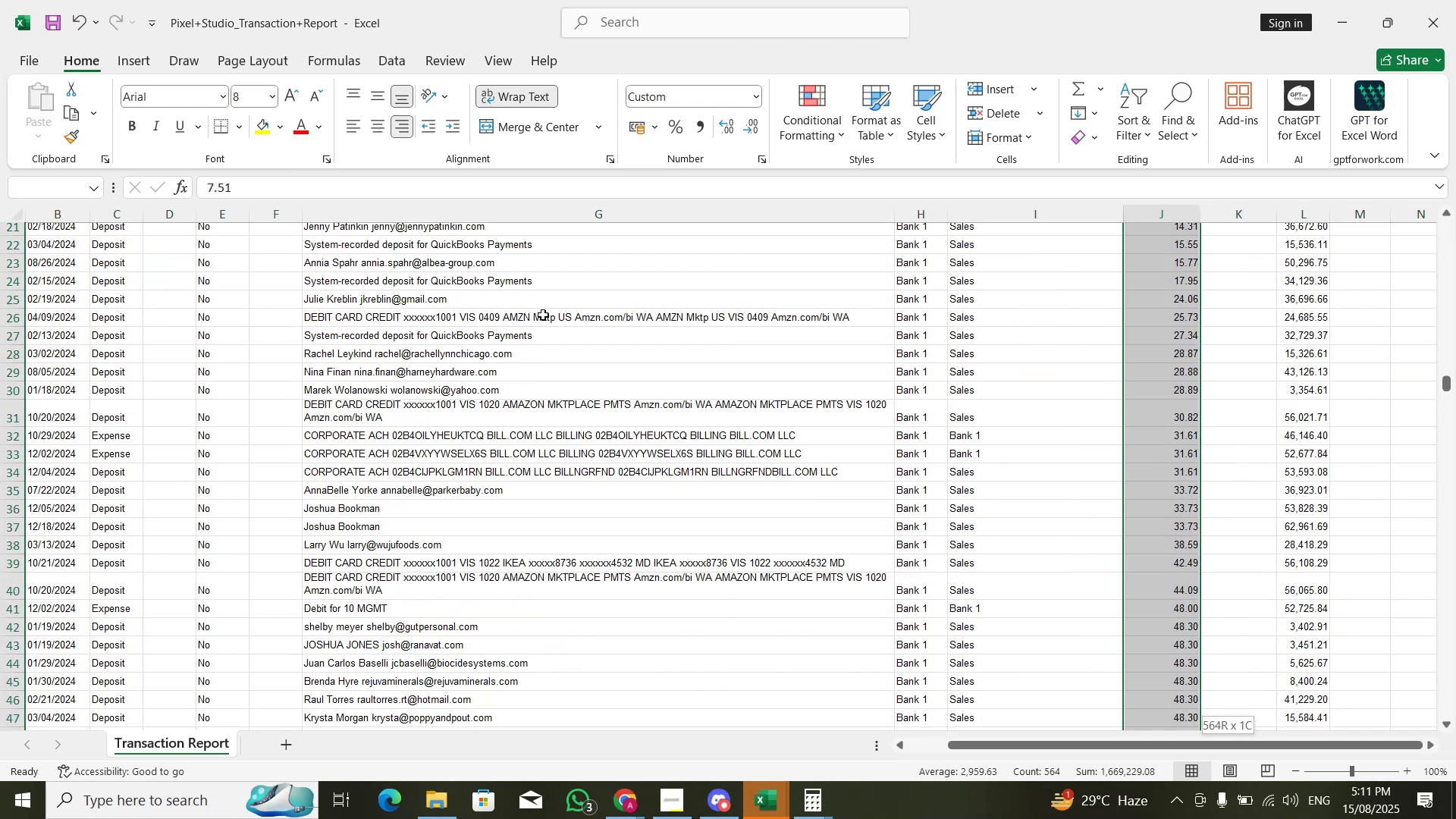 
key(Shift+ArrowUp)
 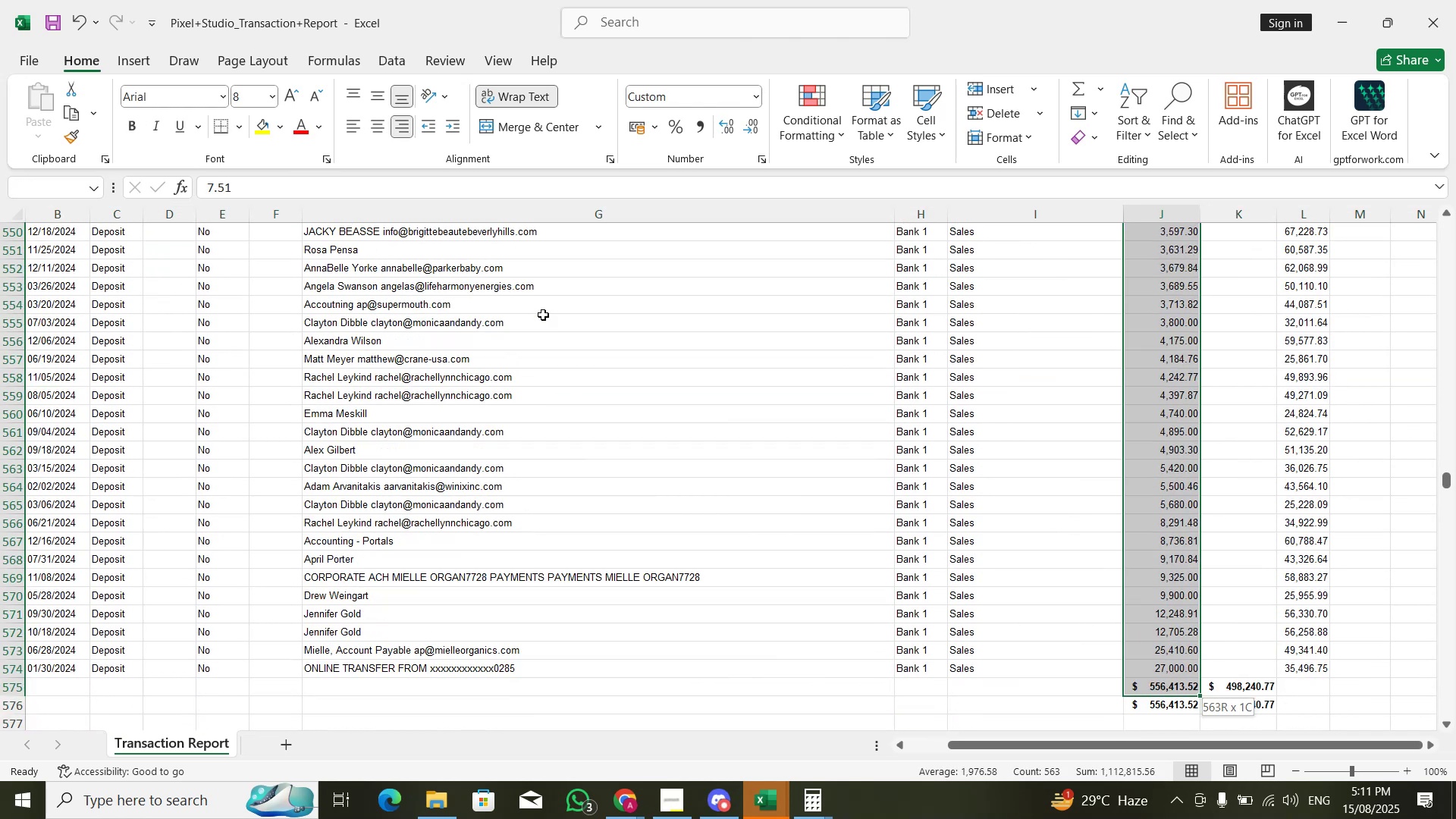 
key(Shift+ArrowUp)
 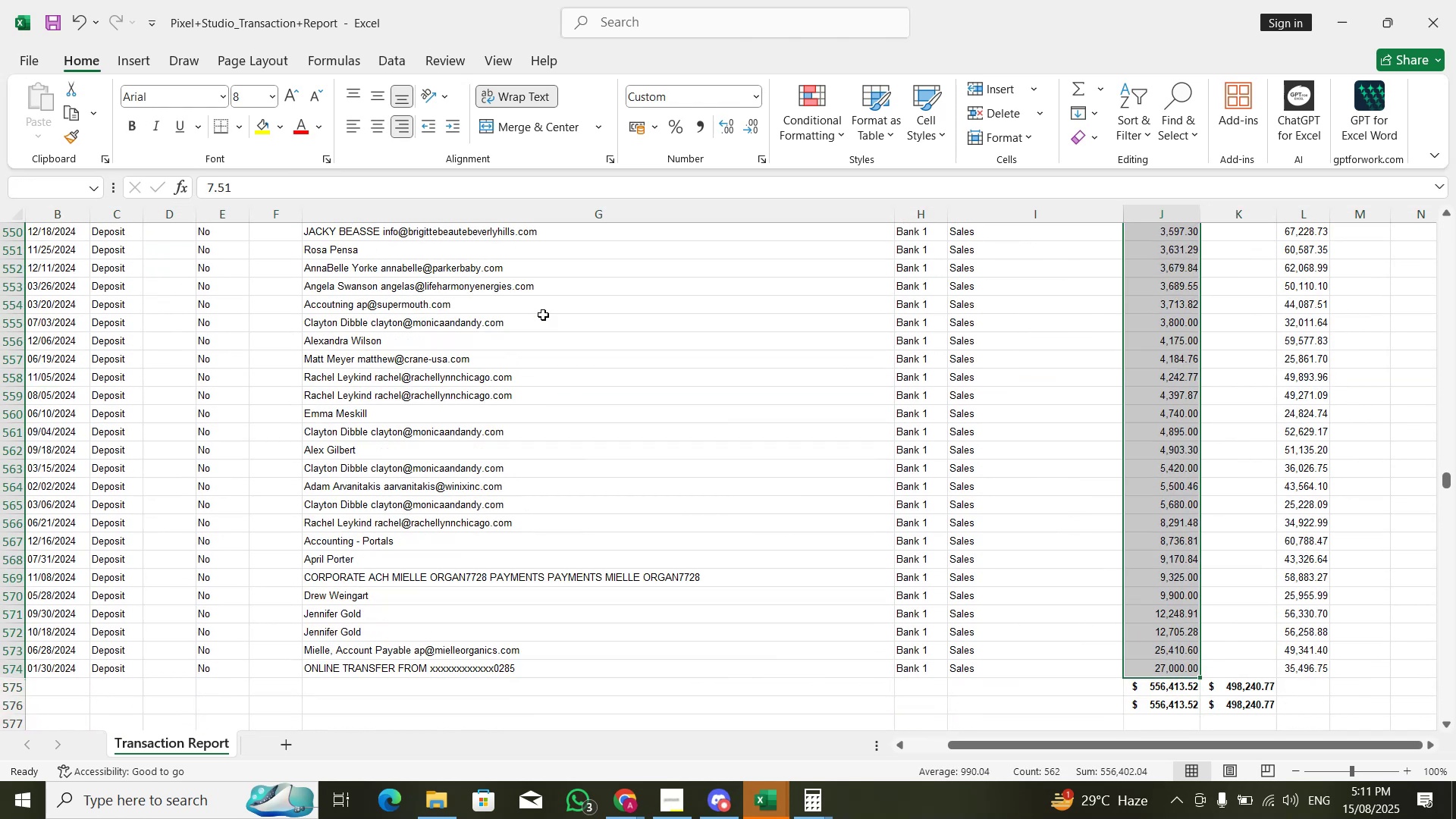 
key(Control+C)
 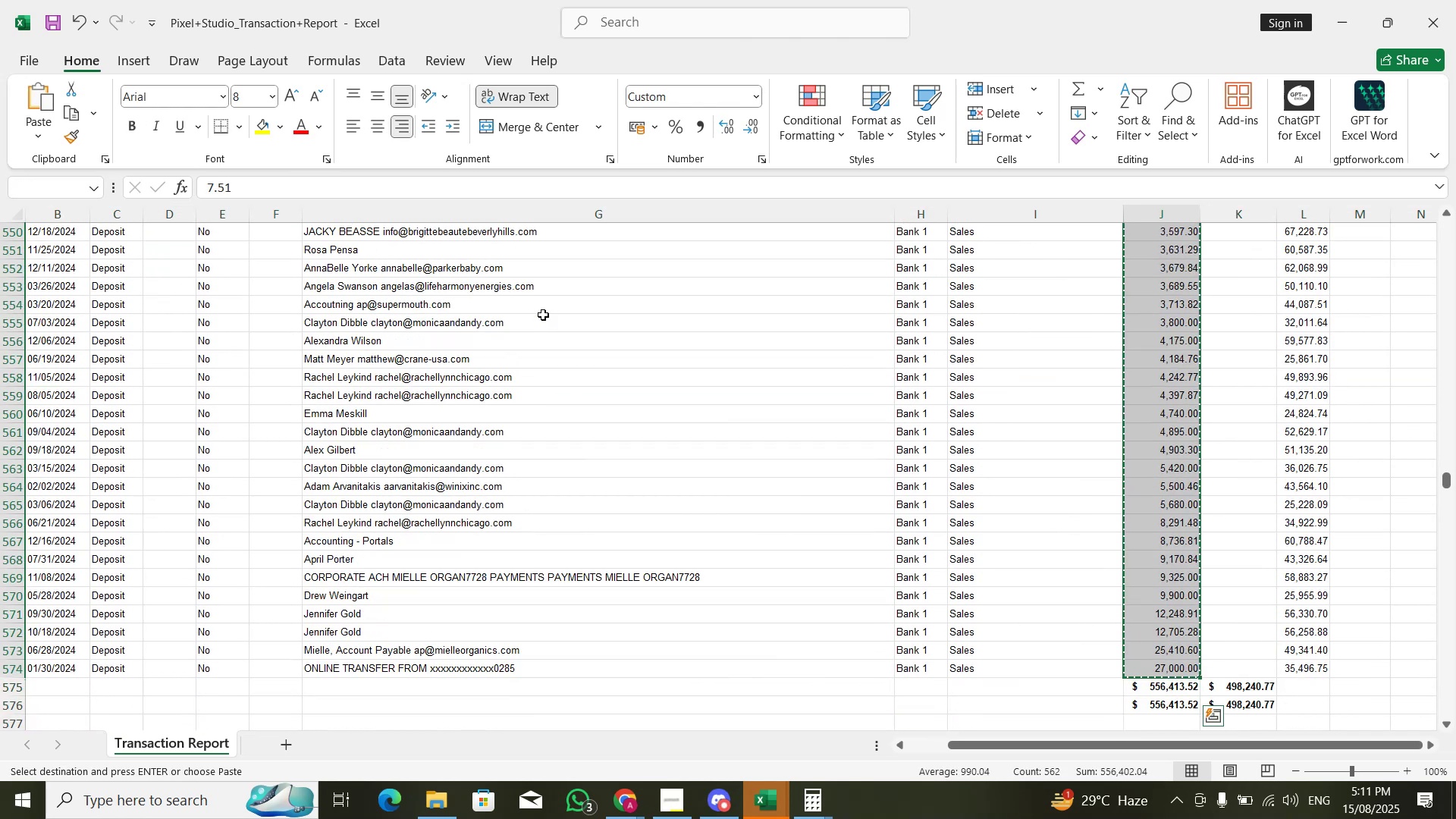 
key(Alt+AltLeft)
 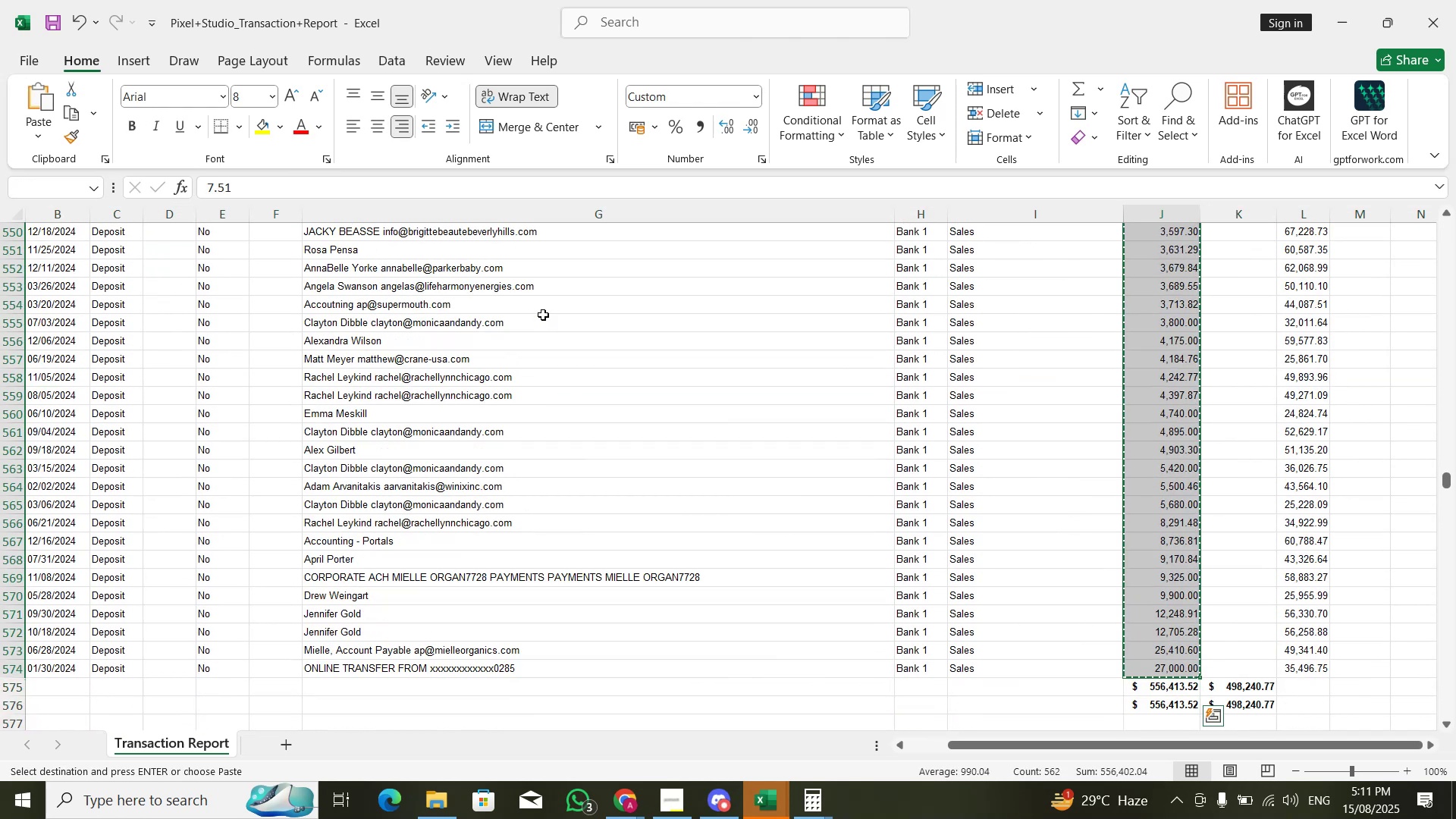 
key(Alt+Tab)
 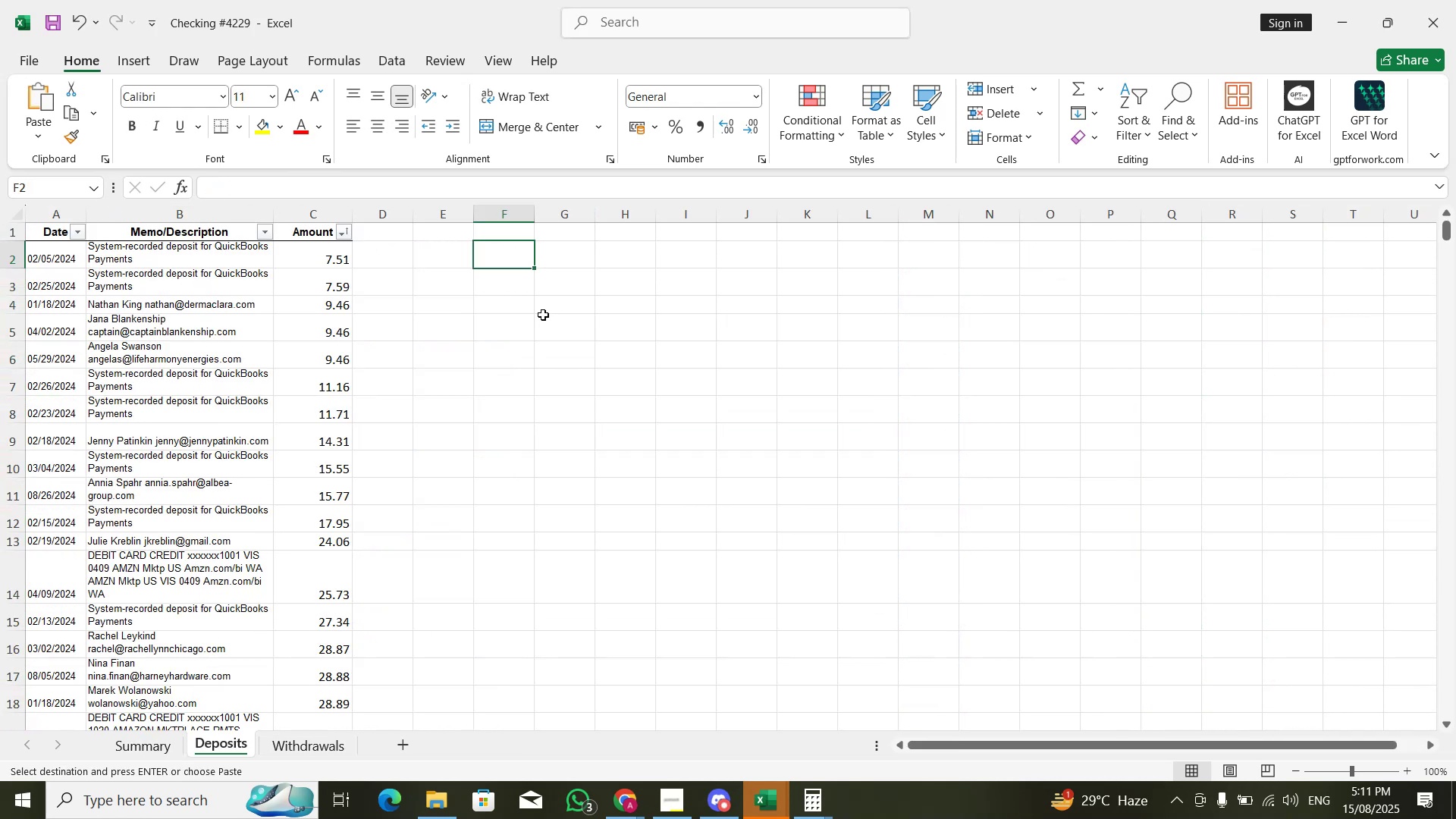 
key(Control+V)
 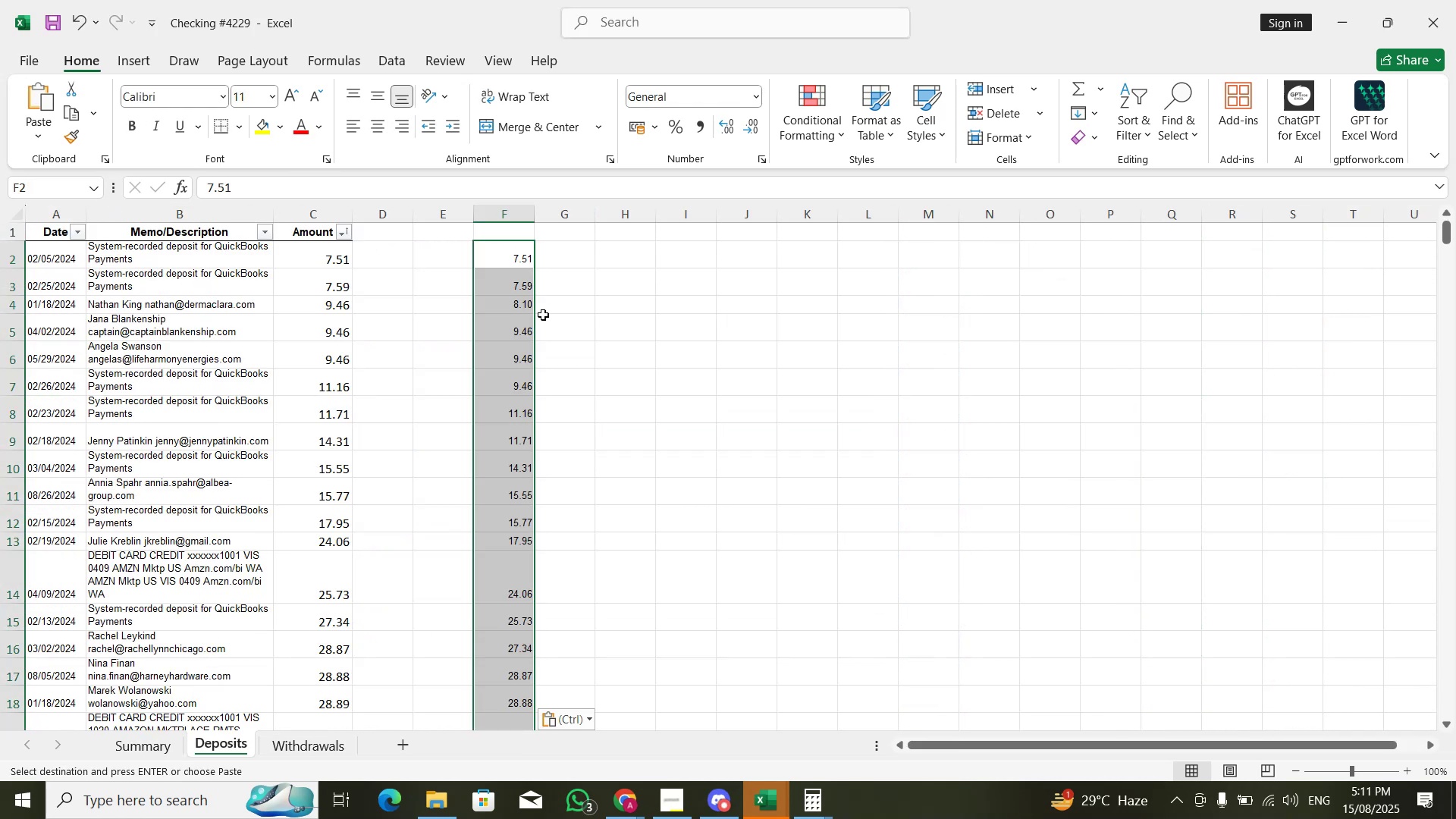 
key(Control+ControlLeft)
 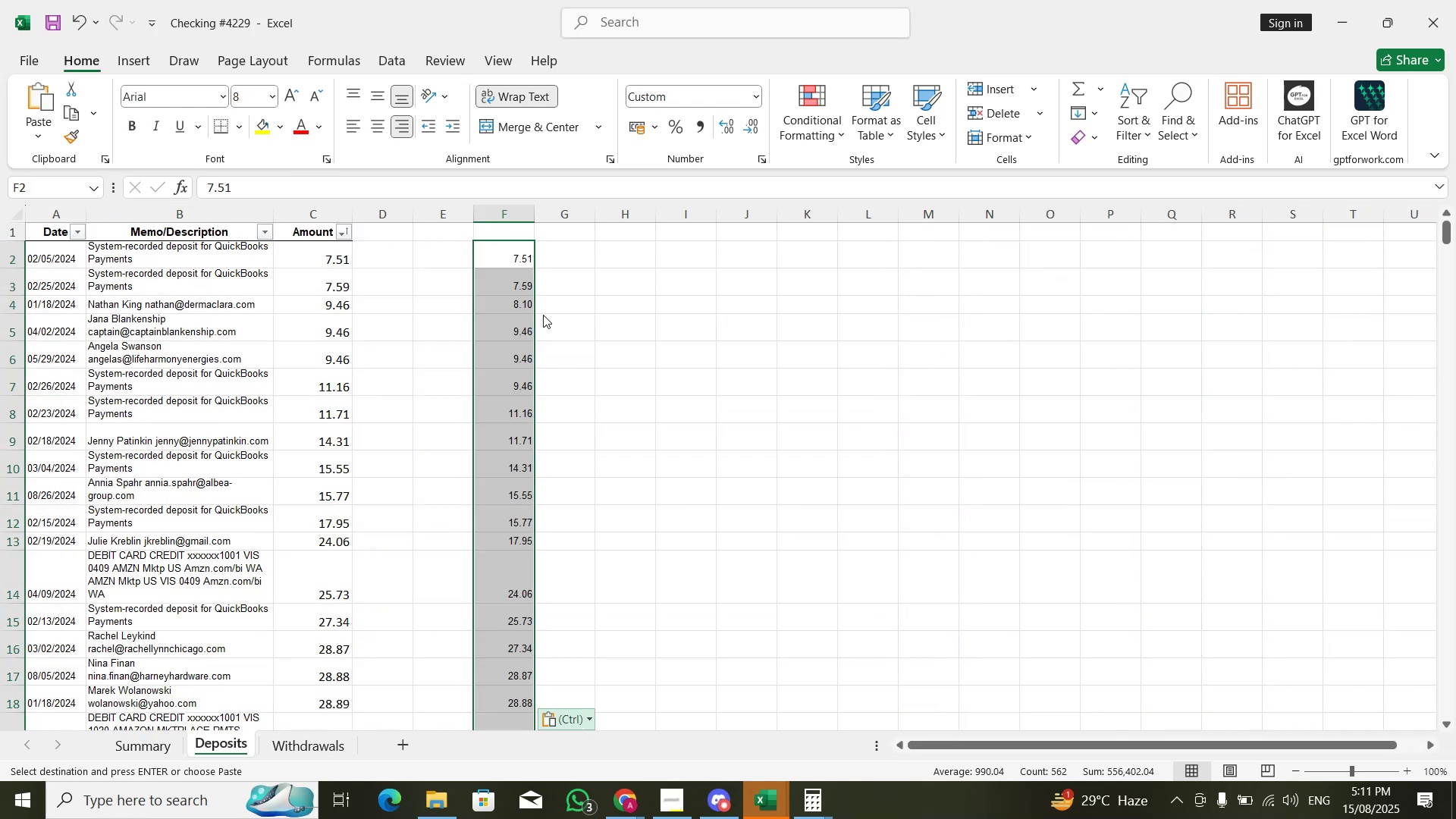 
key(ArrowDown)
 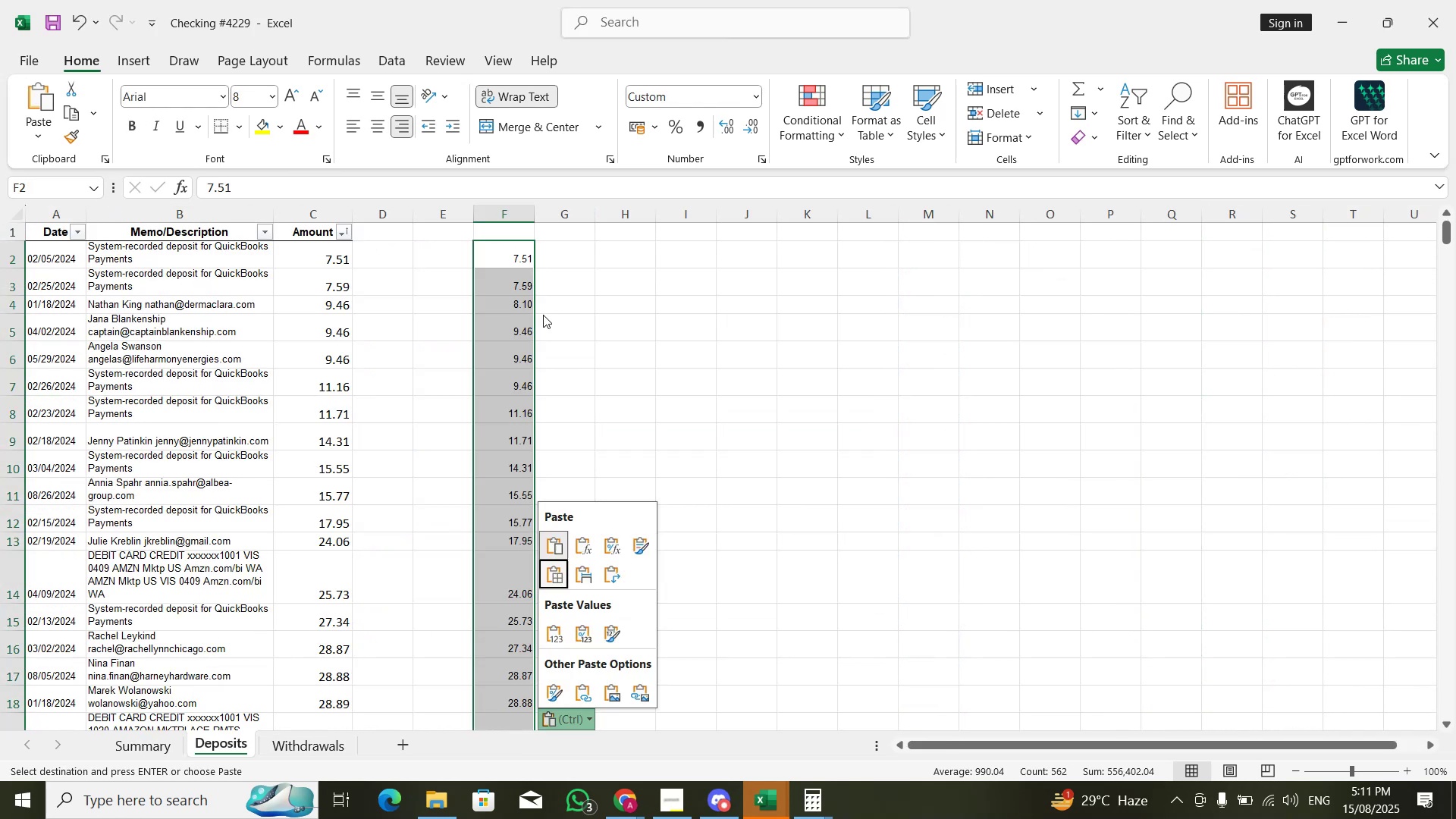 
key(ArrowDown)
 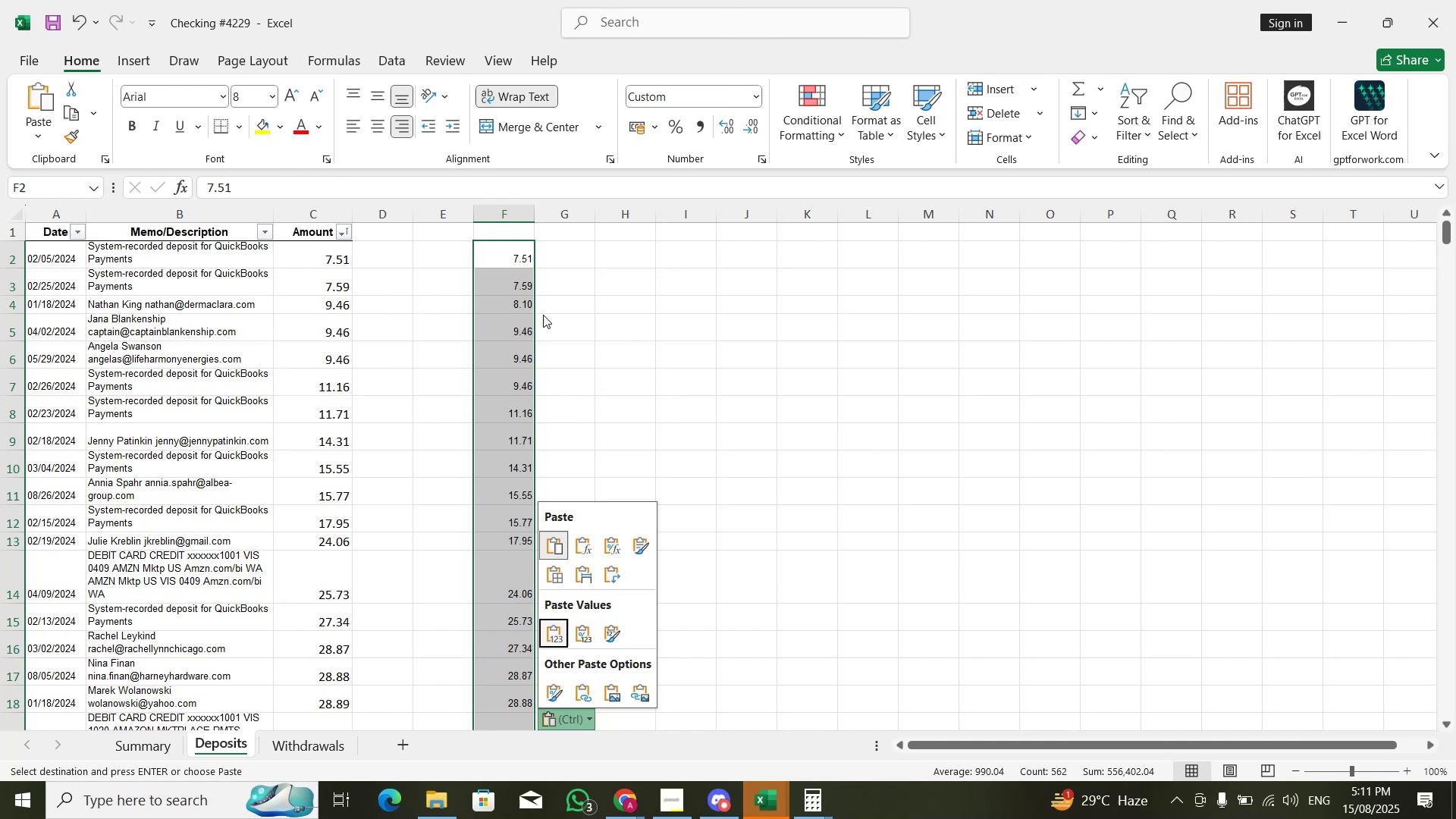 
key(Enter)
 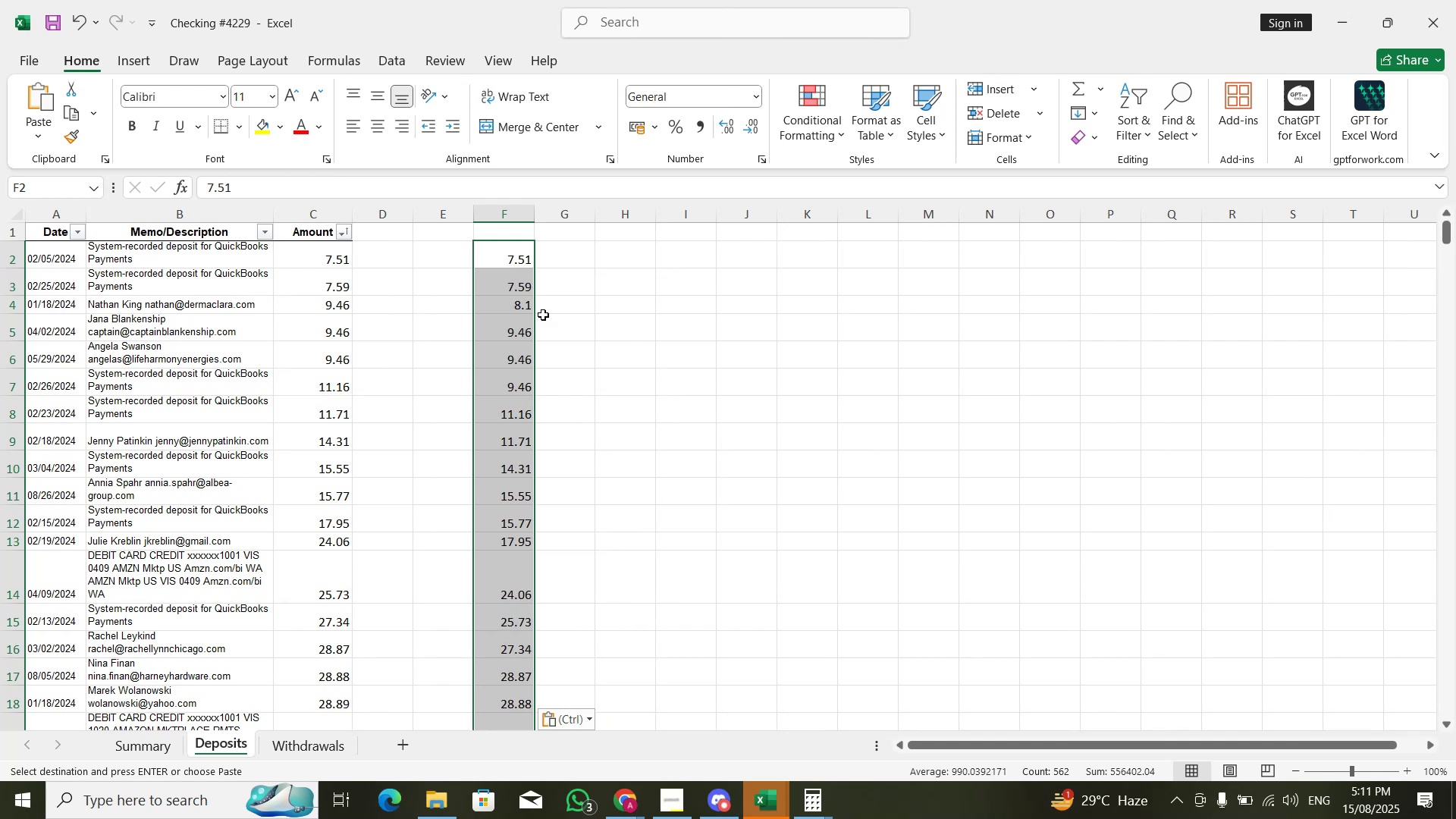 
key(ArrowDown)
 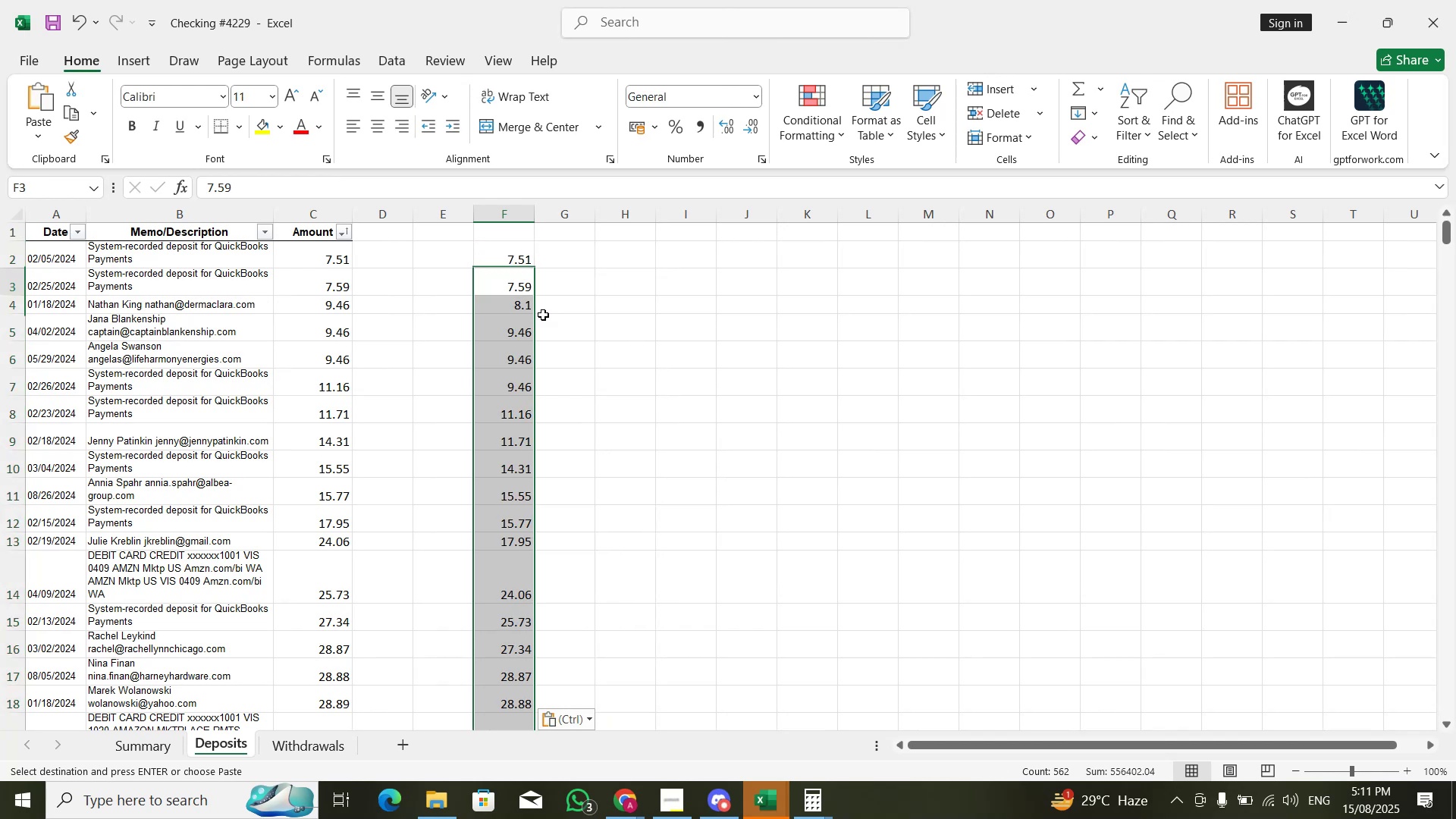 
key(ArrowDown)
 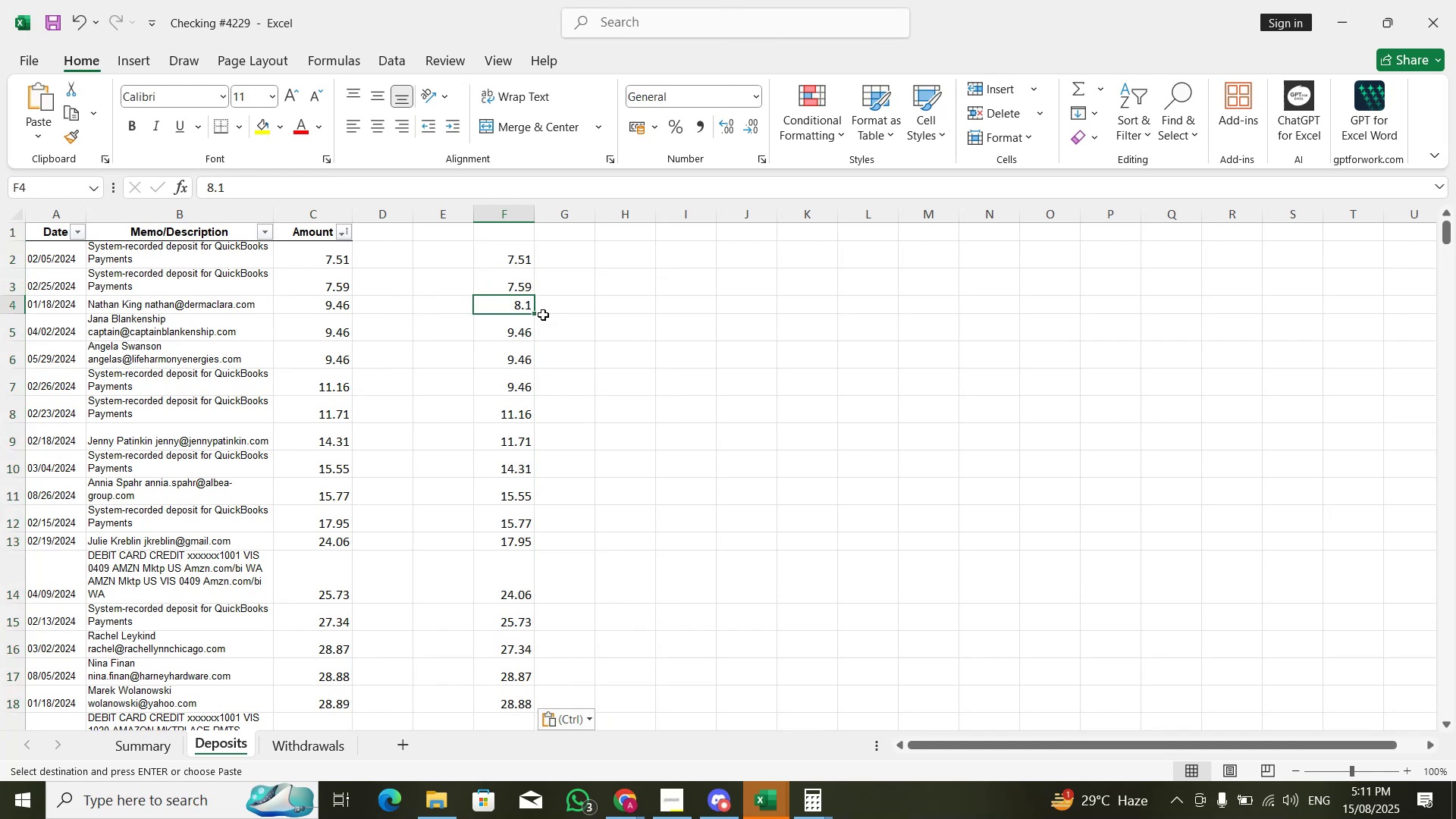 
key(Alt+AltLeft)
 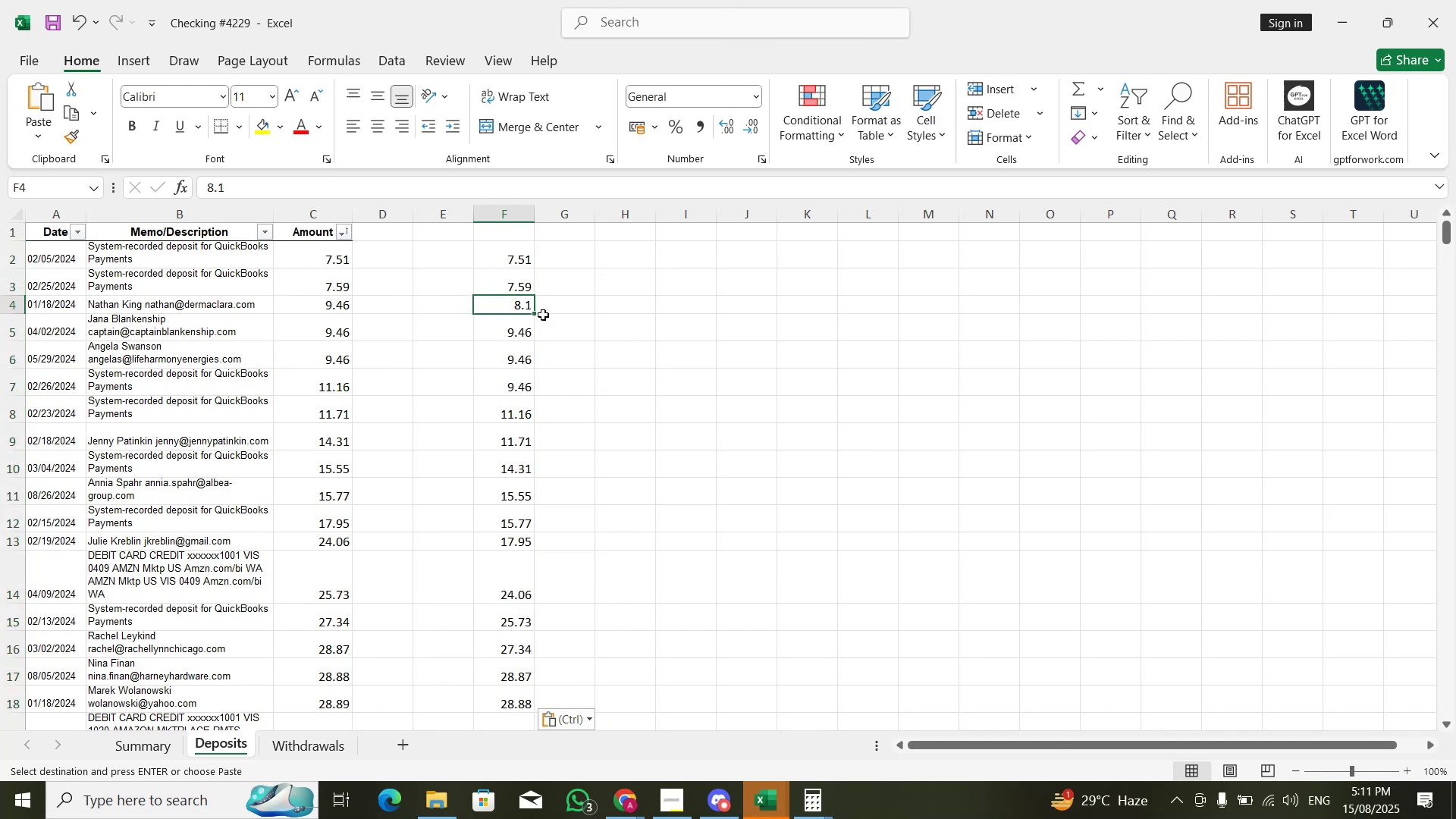 
key(Alt+Tab)
 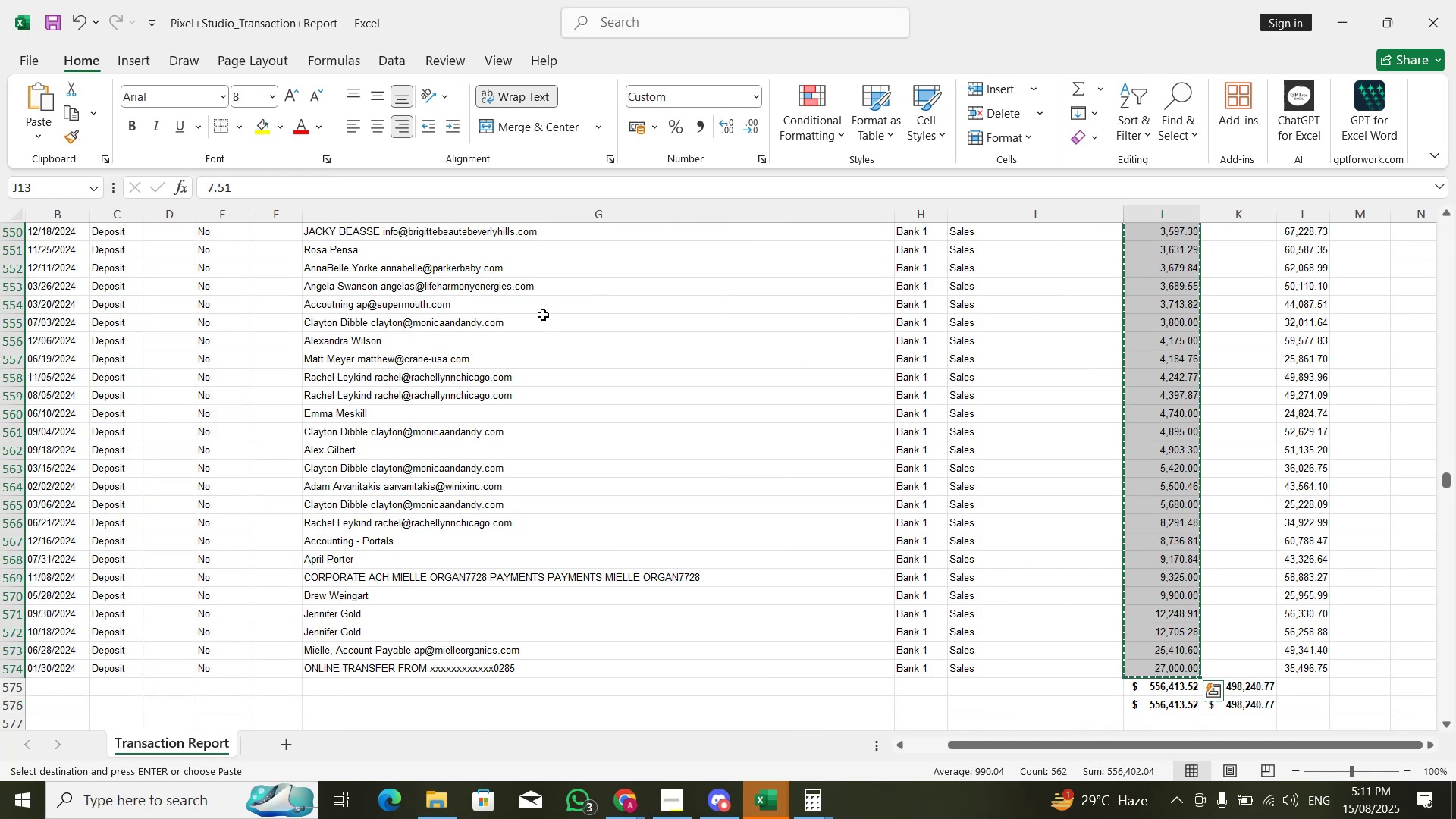 
key(ArrowLeft)
 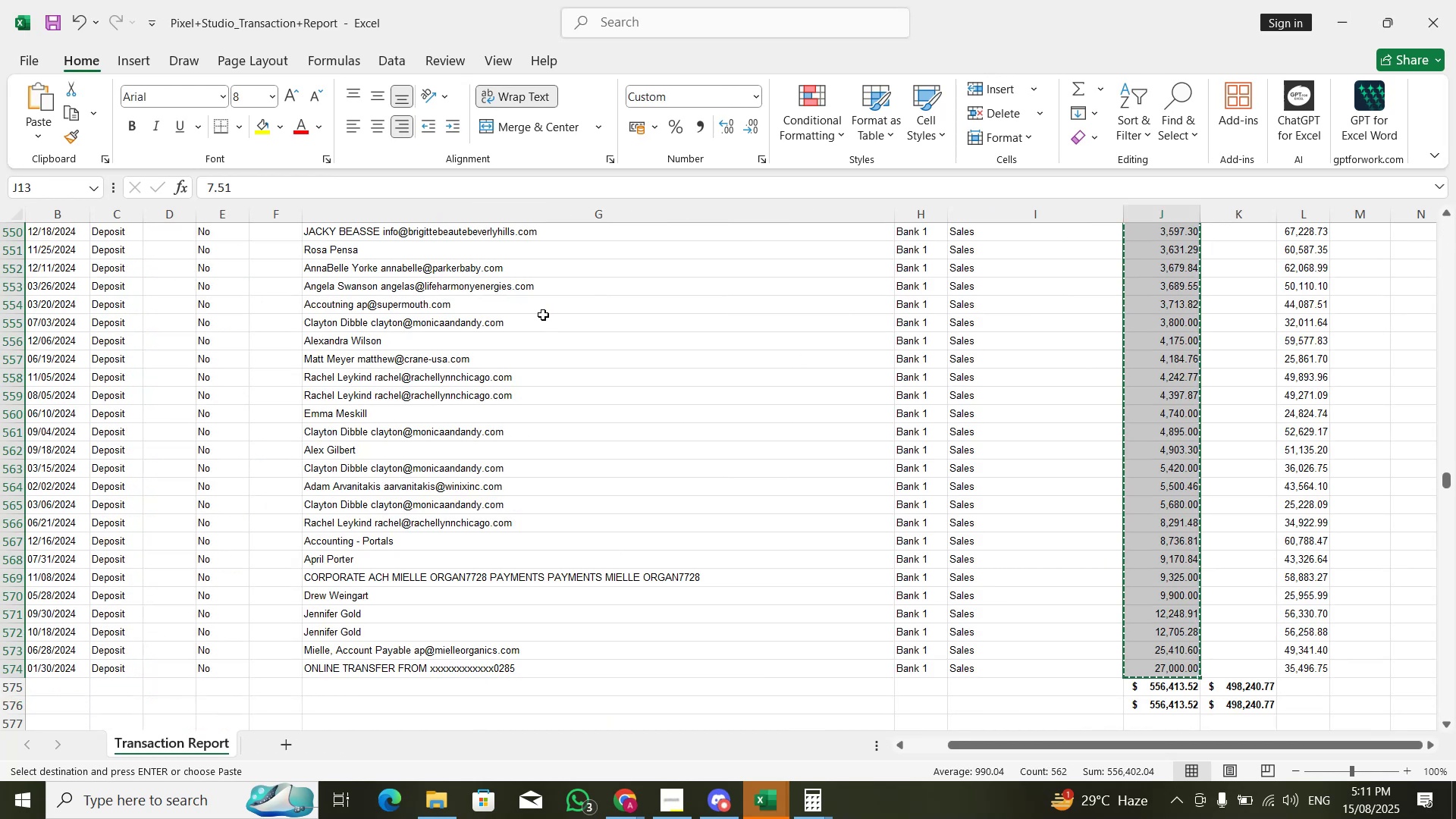 
key(ArrowLeft)
 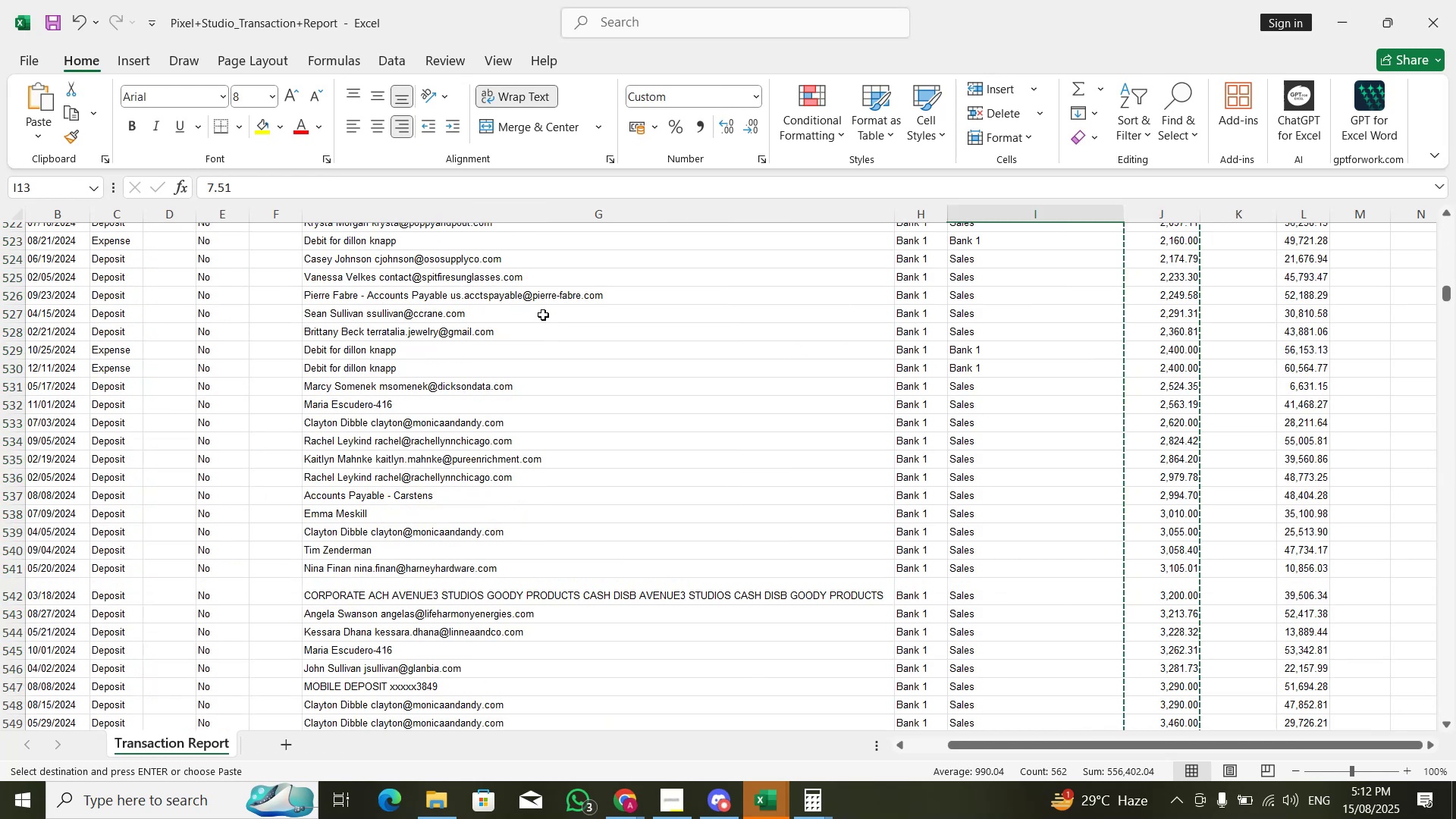 
key(ArrowDown)
 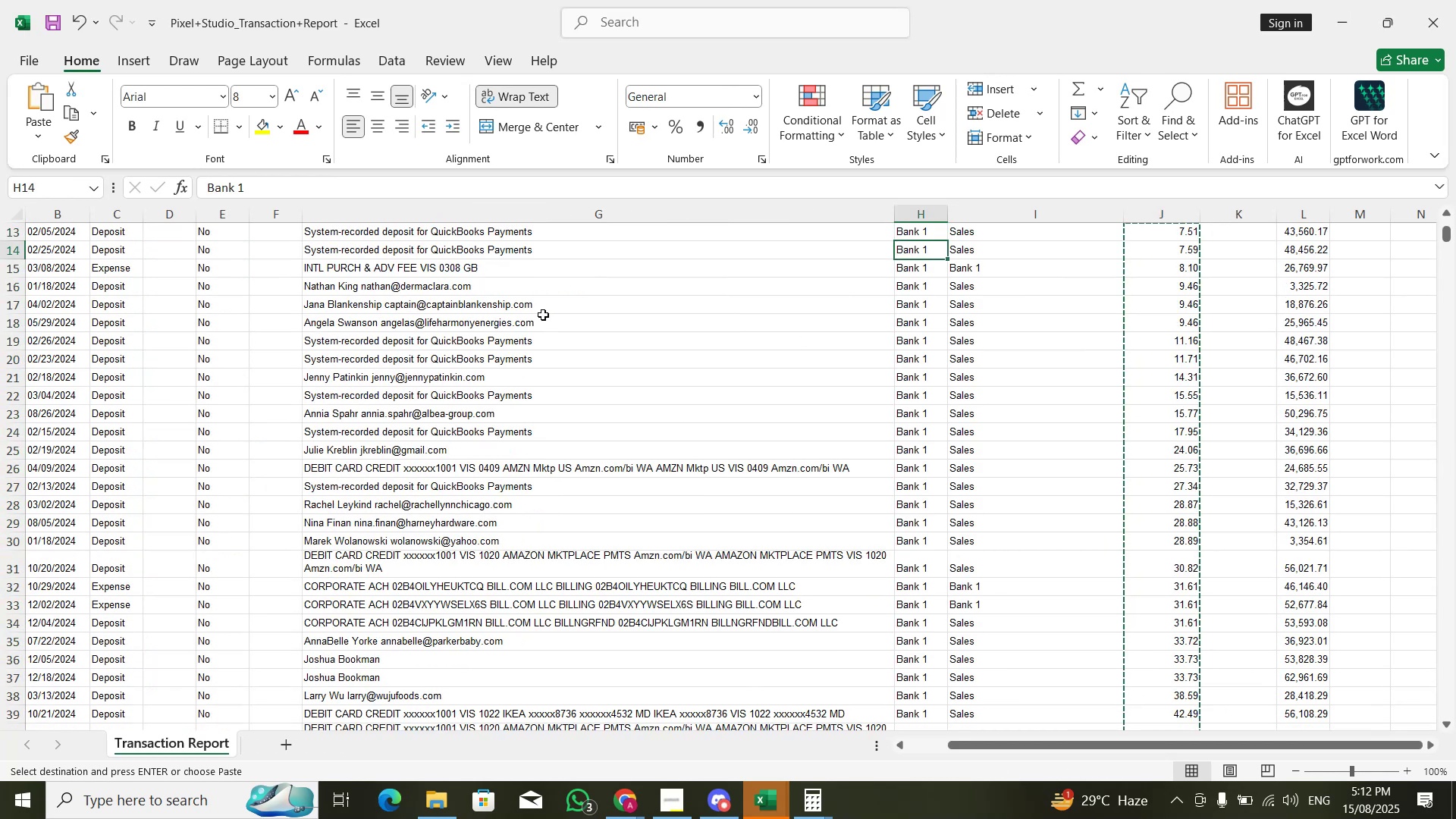 
key(ArrowDown)
 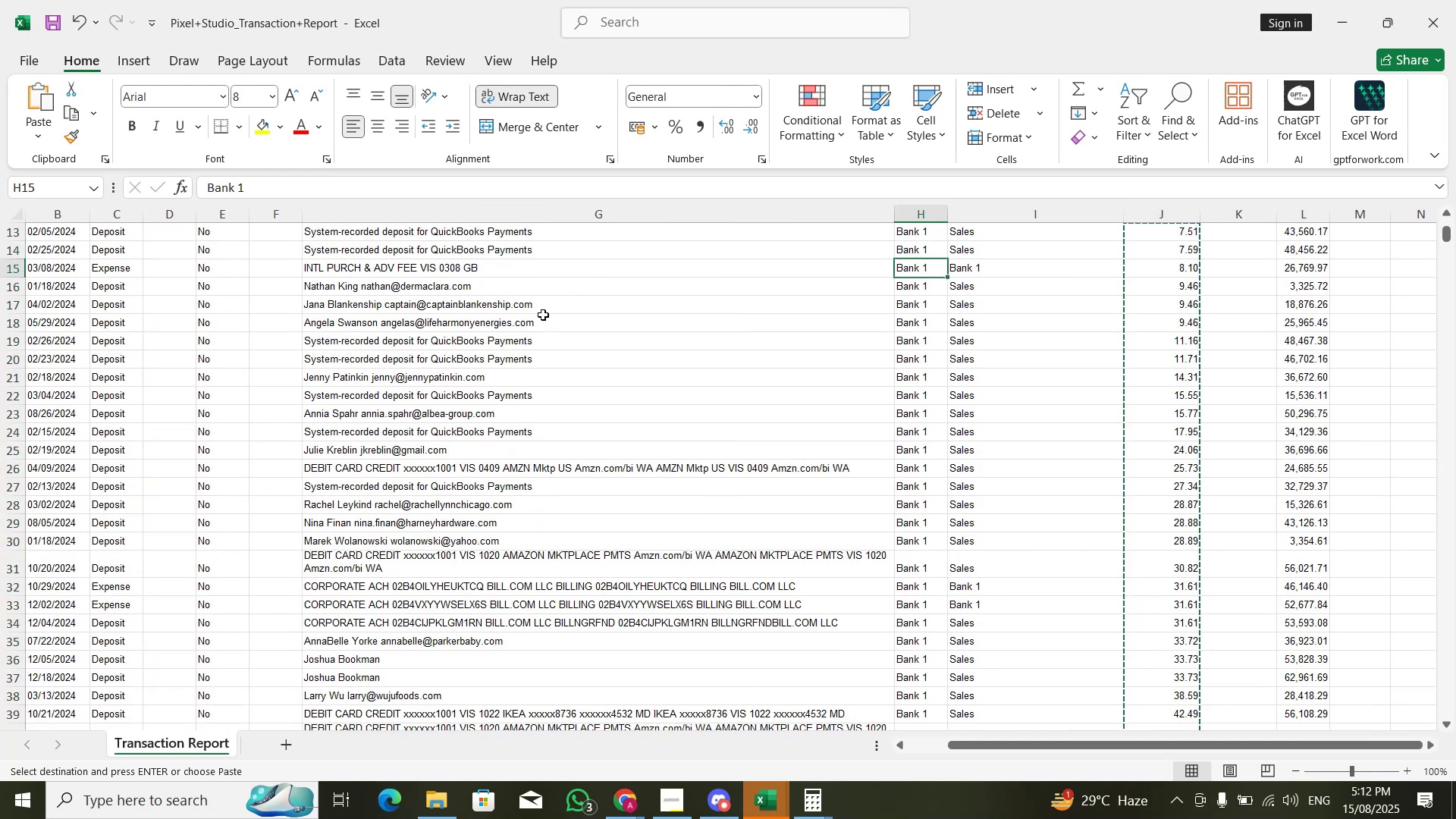 
key(ArrowLeft)
 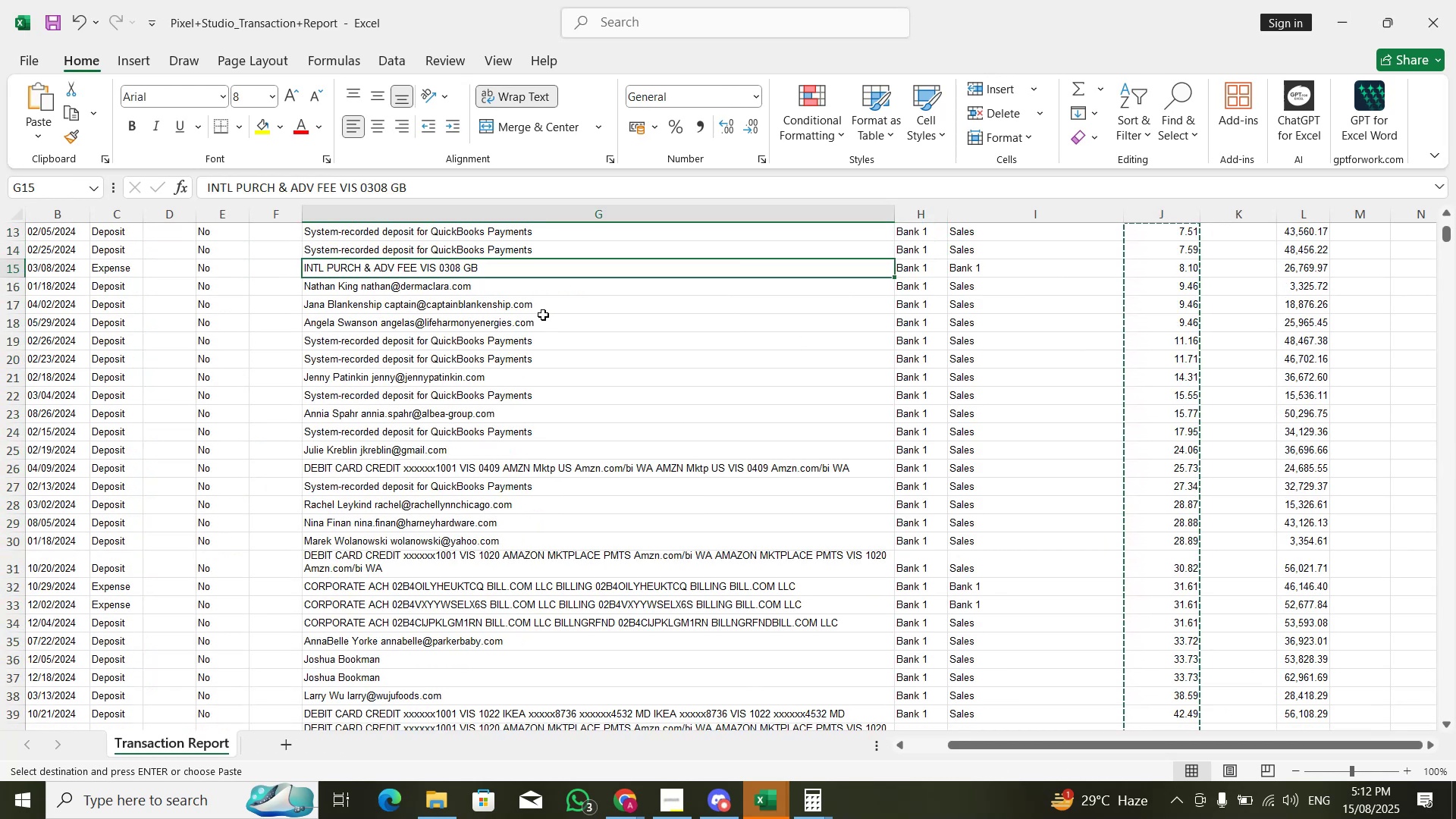 
key(Control+C)
 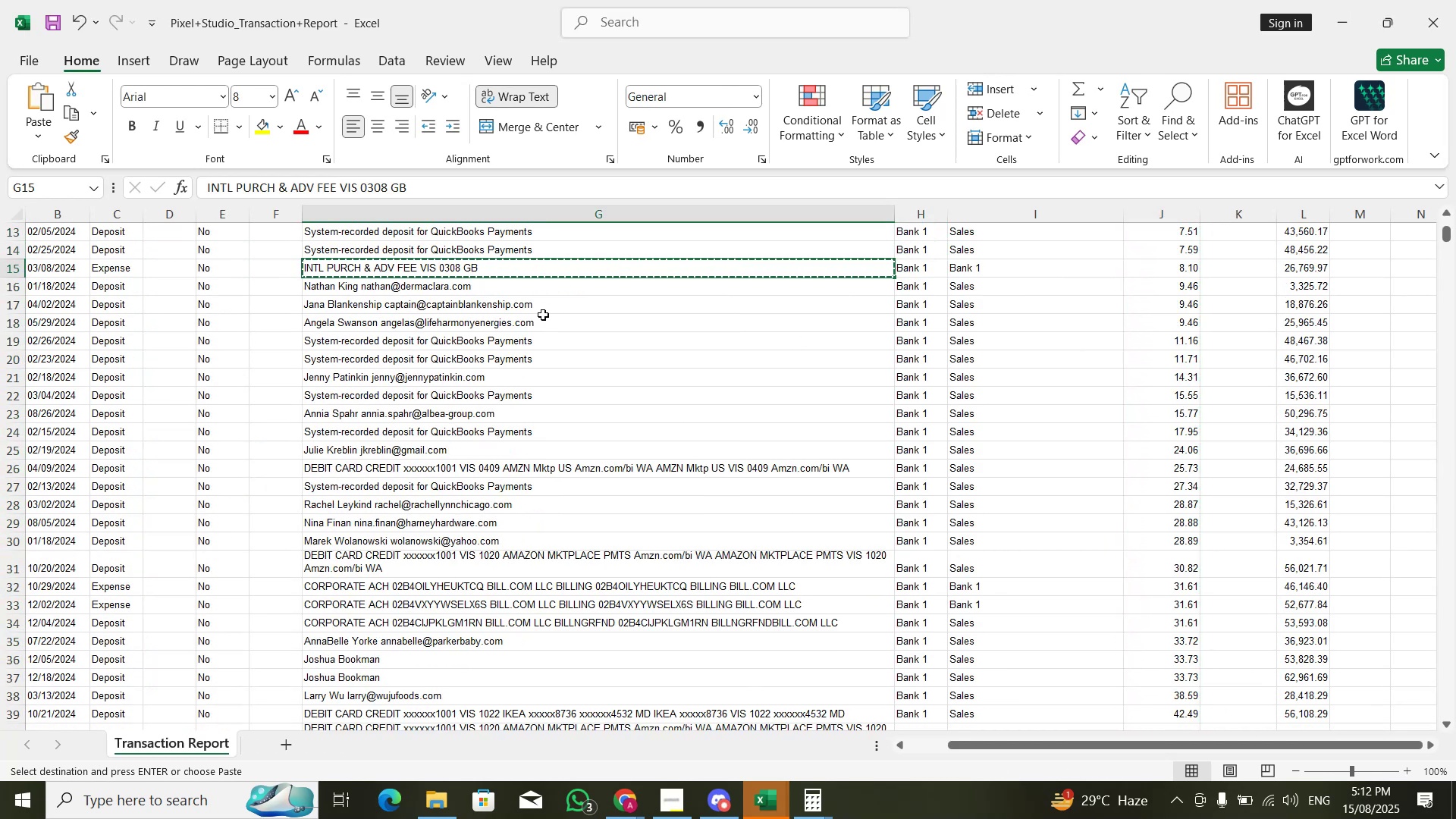 
key(Alt+AltLeft)
 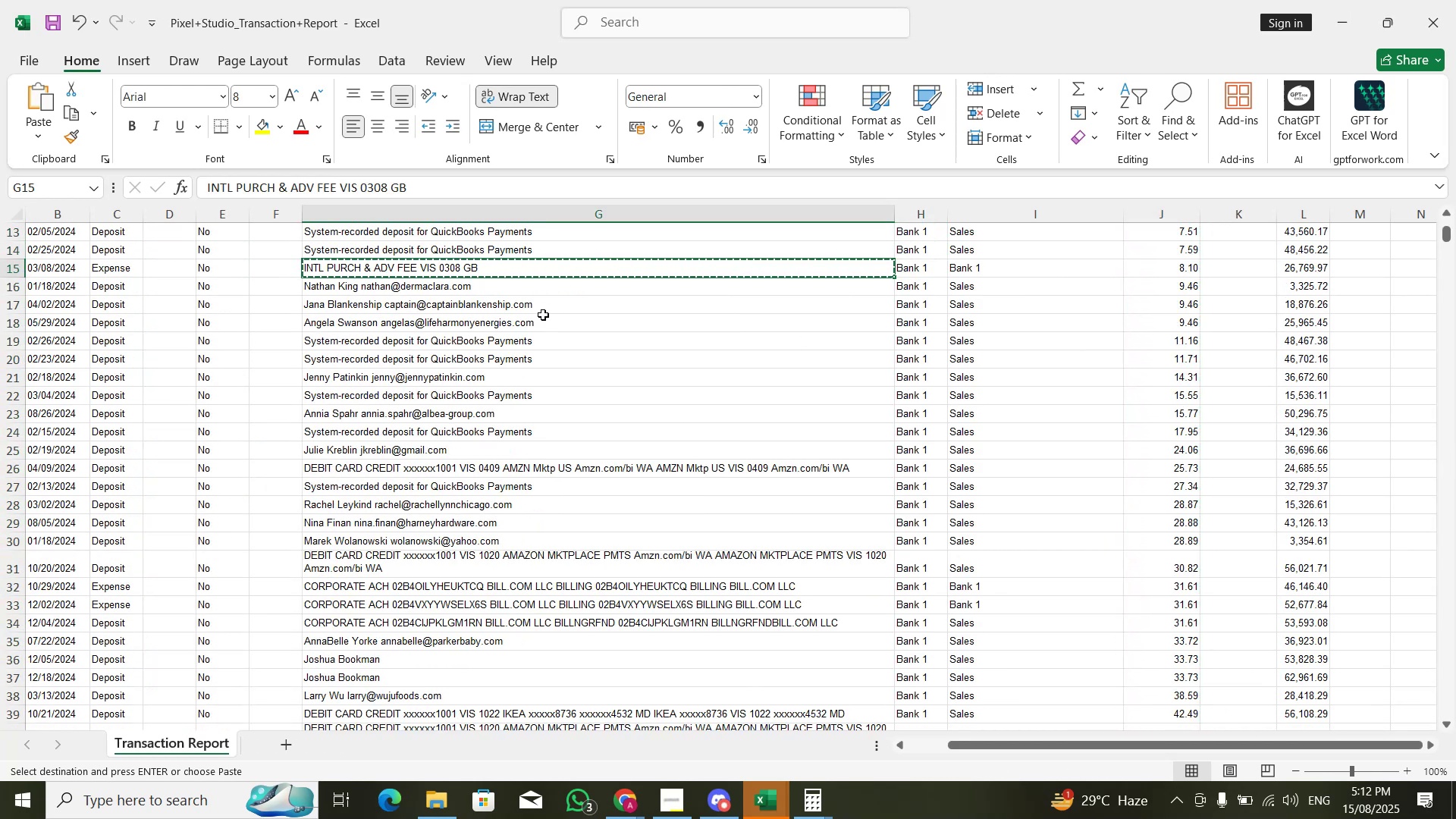 
key(Alt+Tab)
 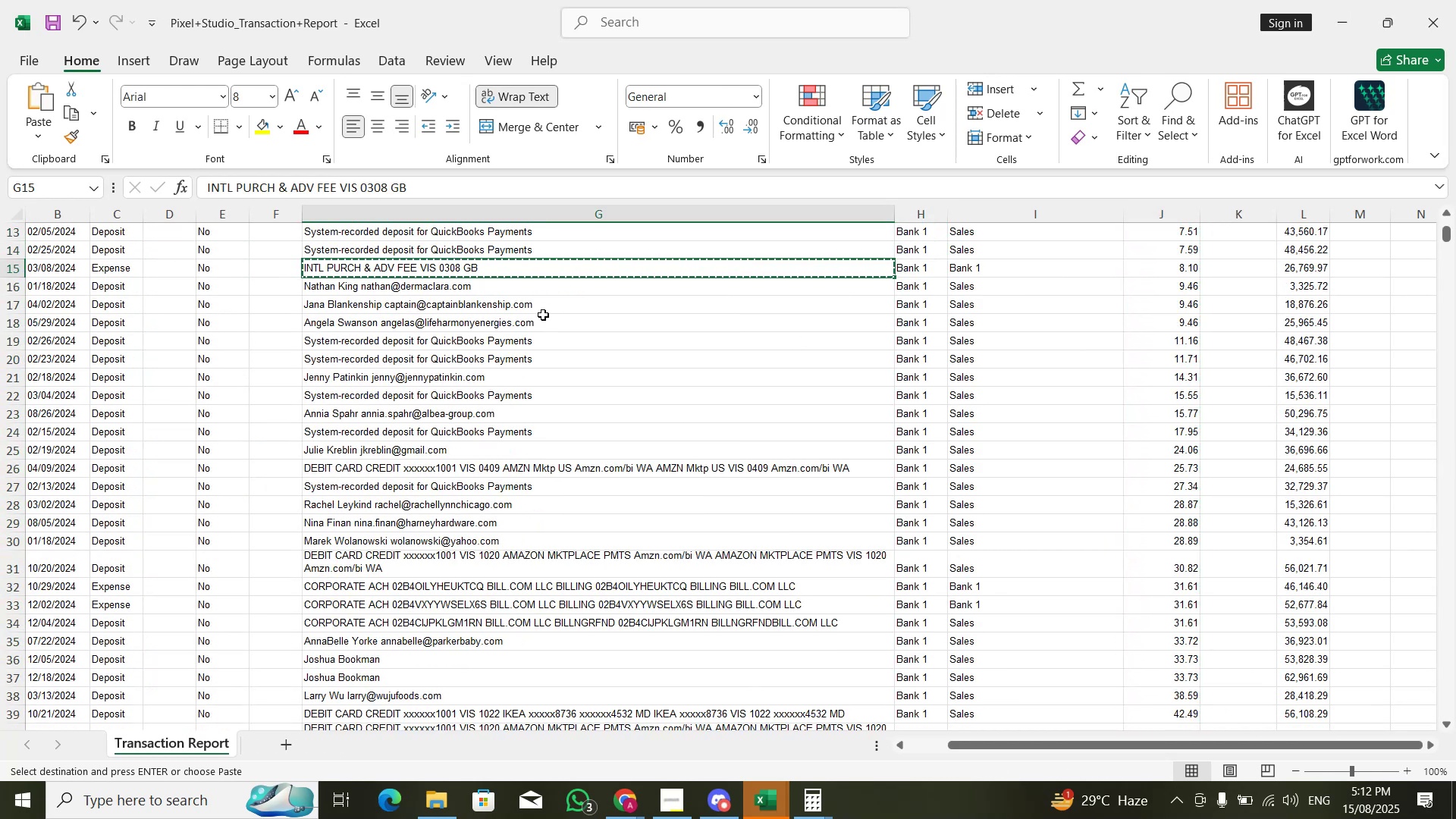 
key(ArrowRight)
 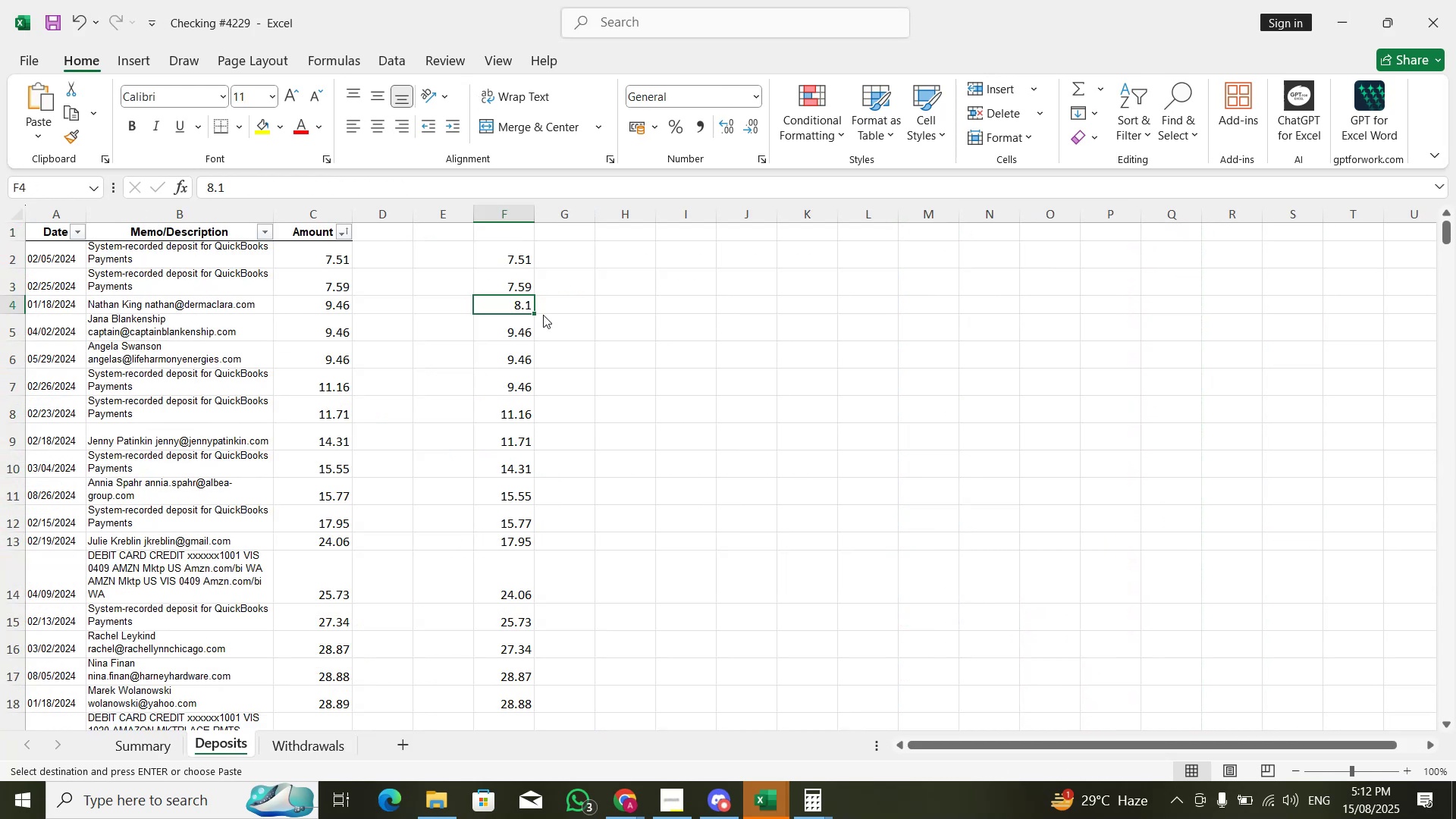 
key(ArrowRight)
 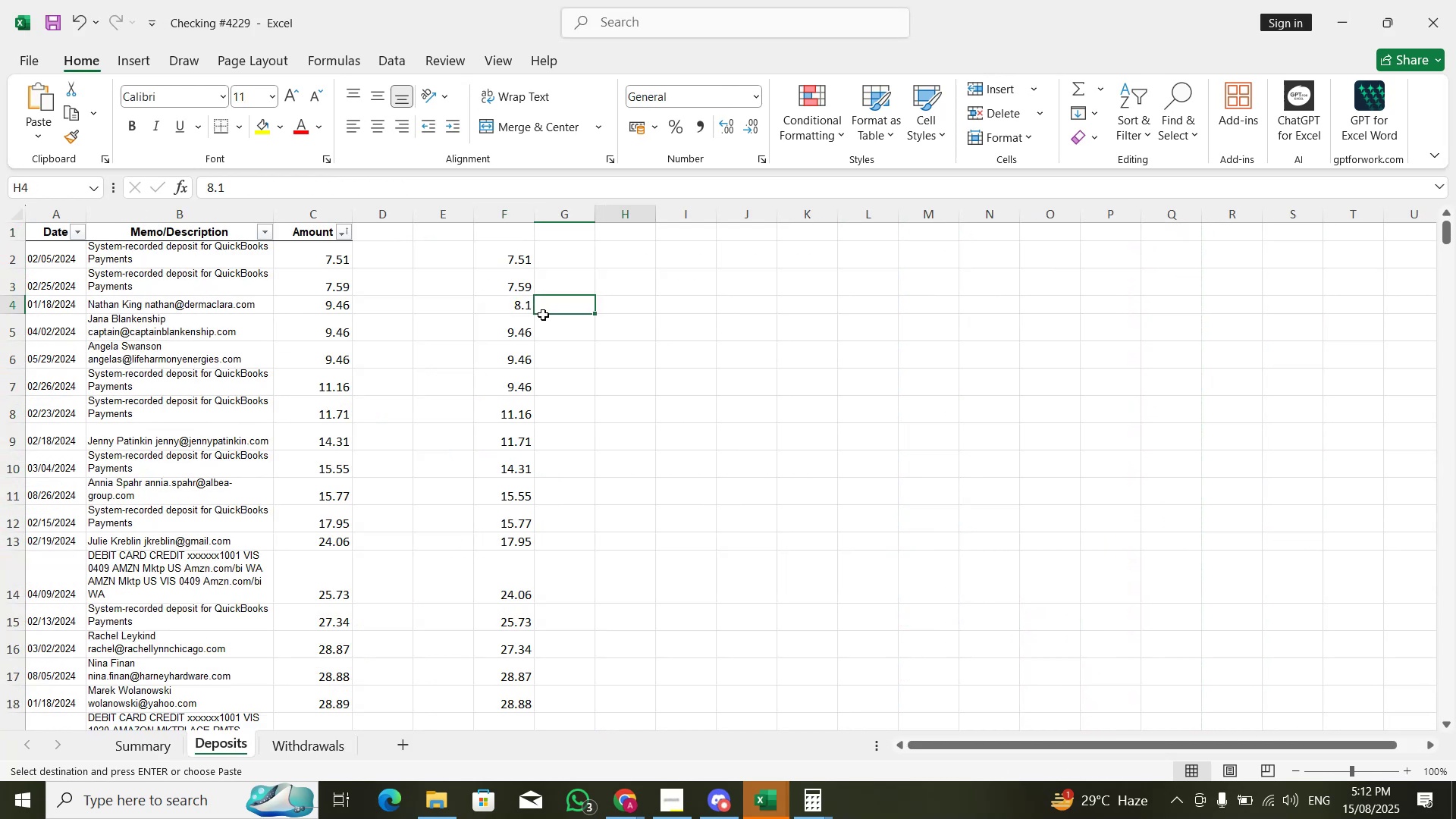 
key(ArrowRight)
 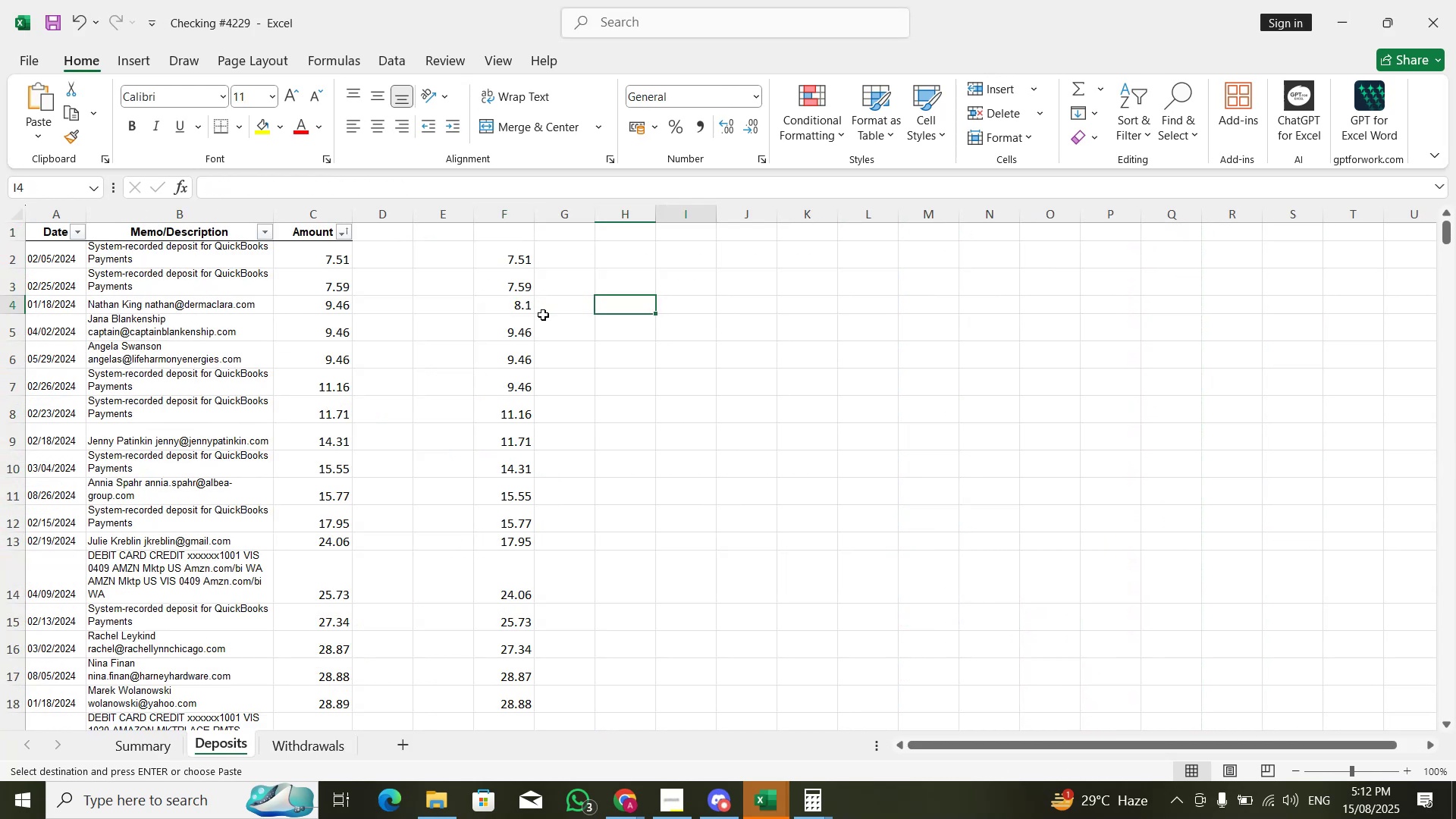 
key(Control+ControlLeft)
 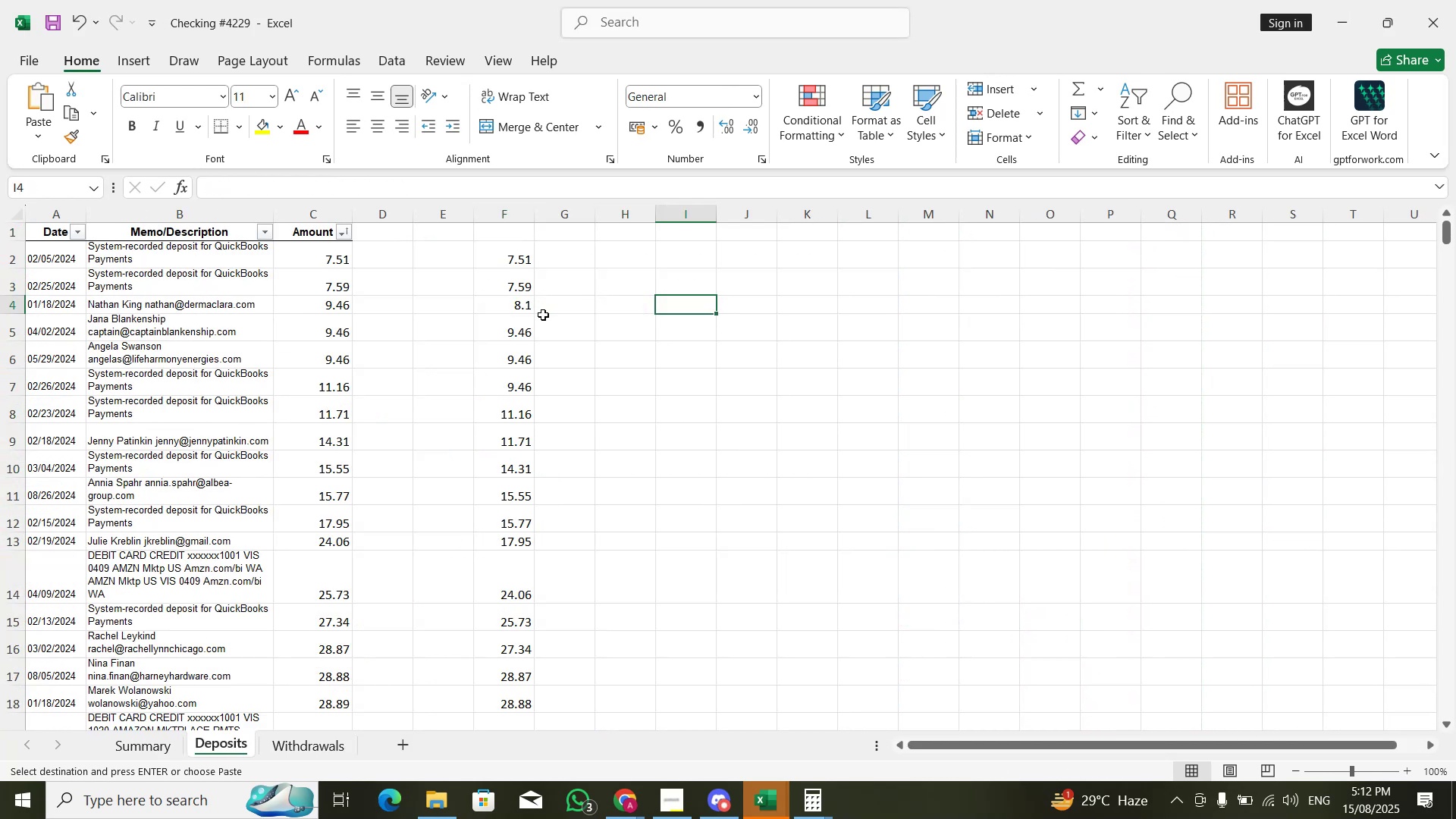 
key(Control+ArrowUp)
 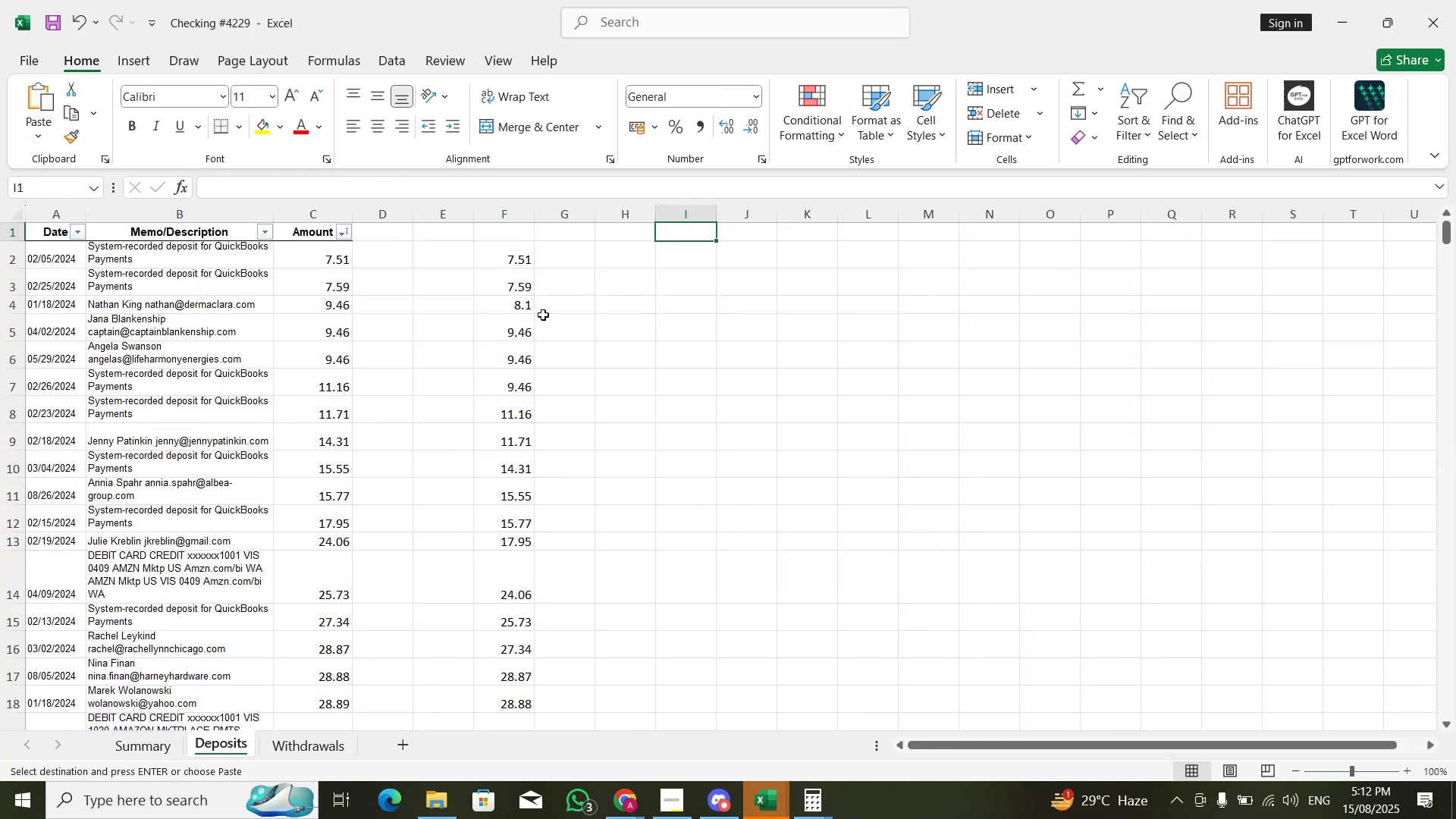 
key(Control+V)
 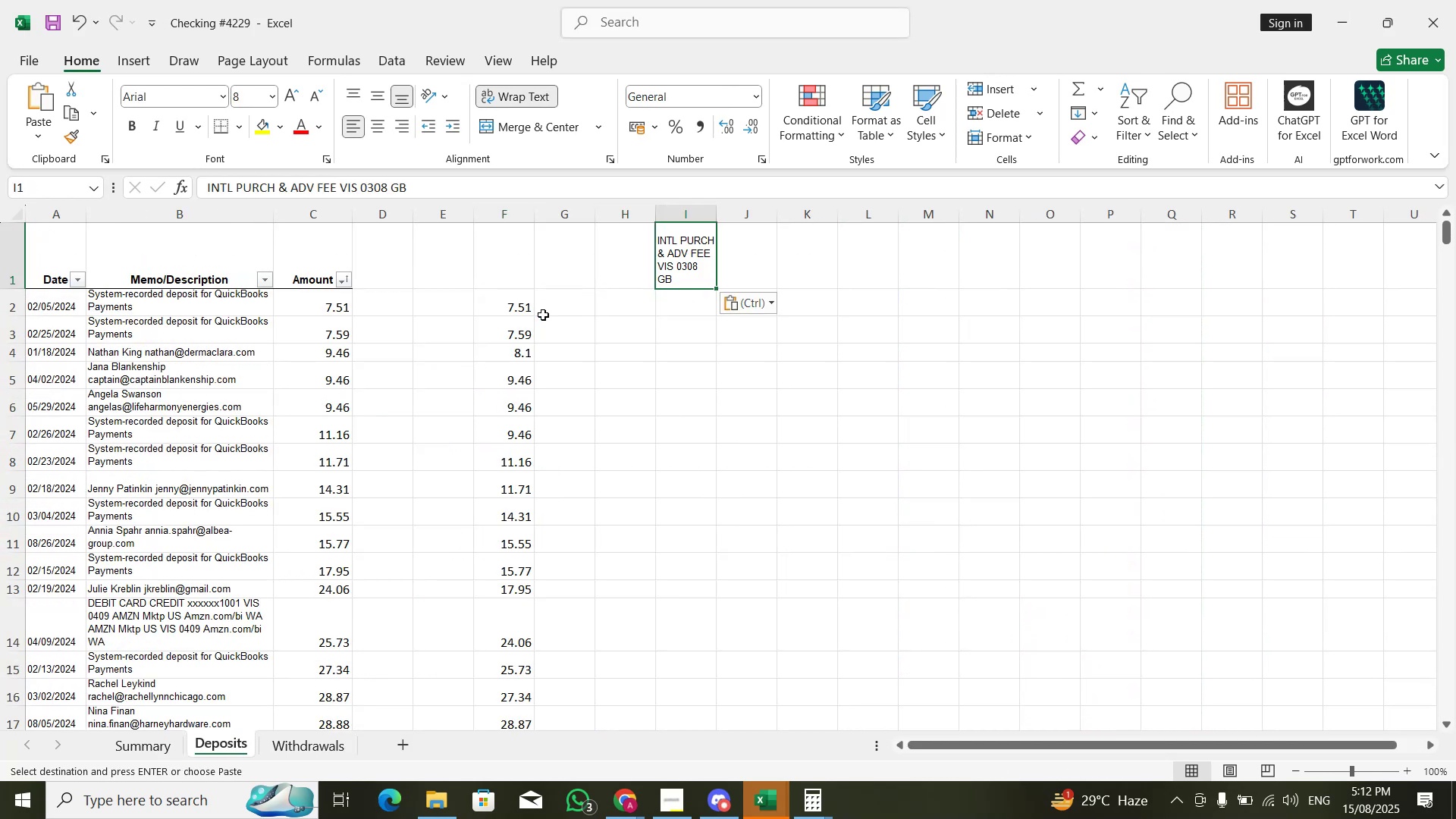 
key(Control+ControlLeft)
 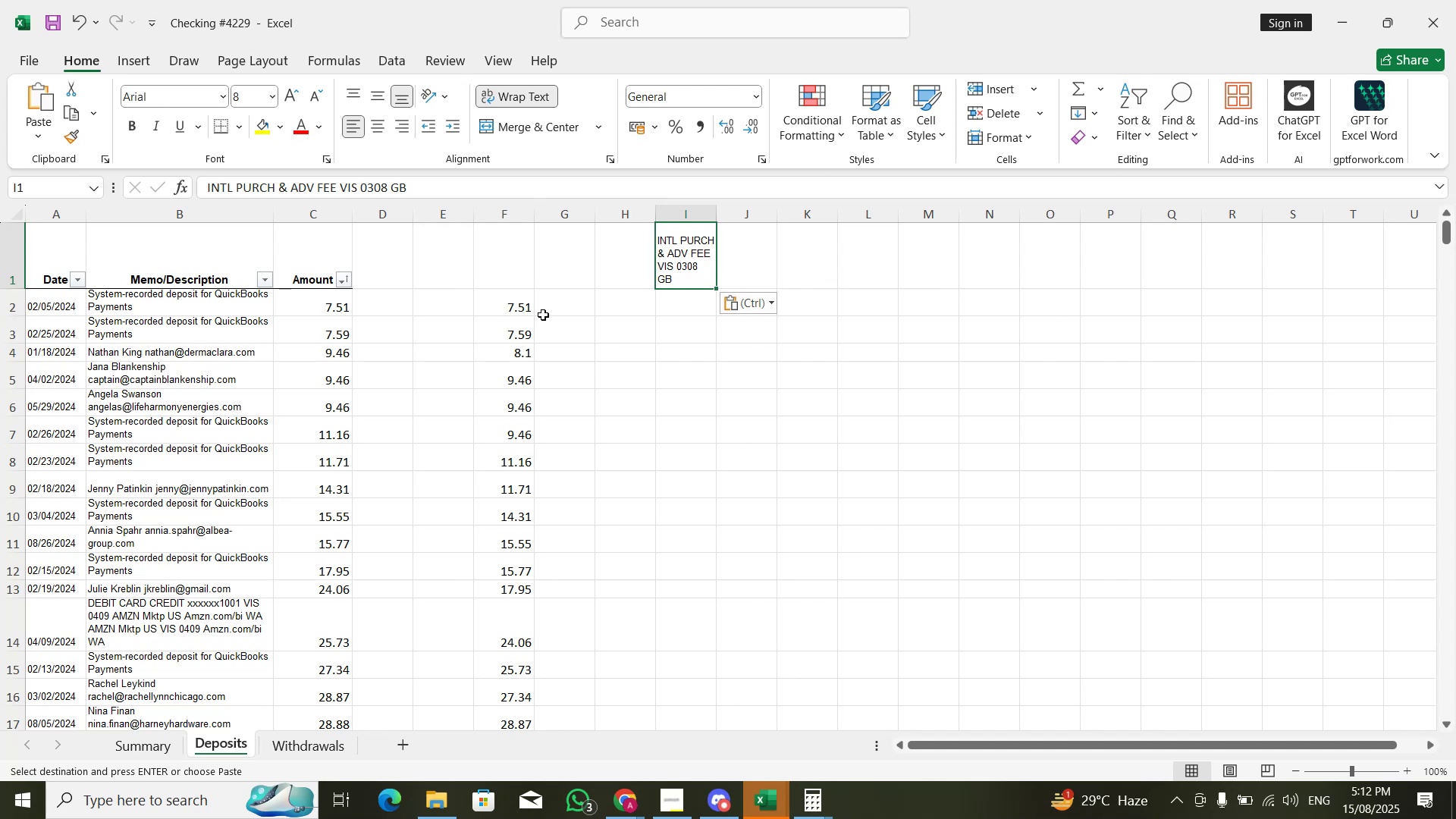 
key(ArrowDown)
 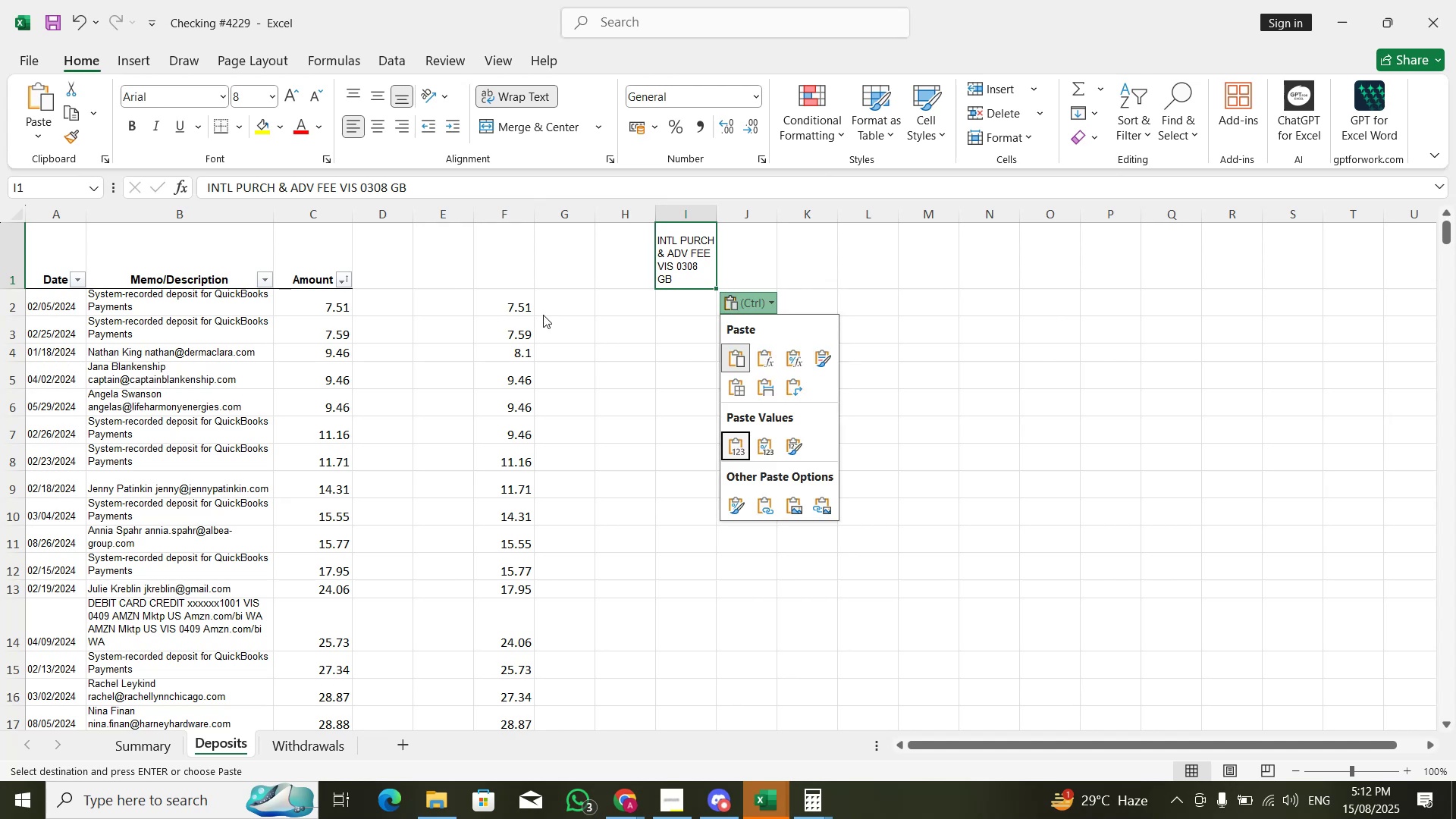 
key(ArrowDown)
 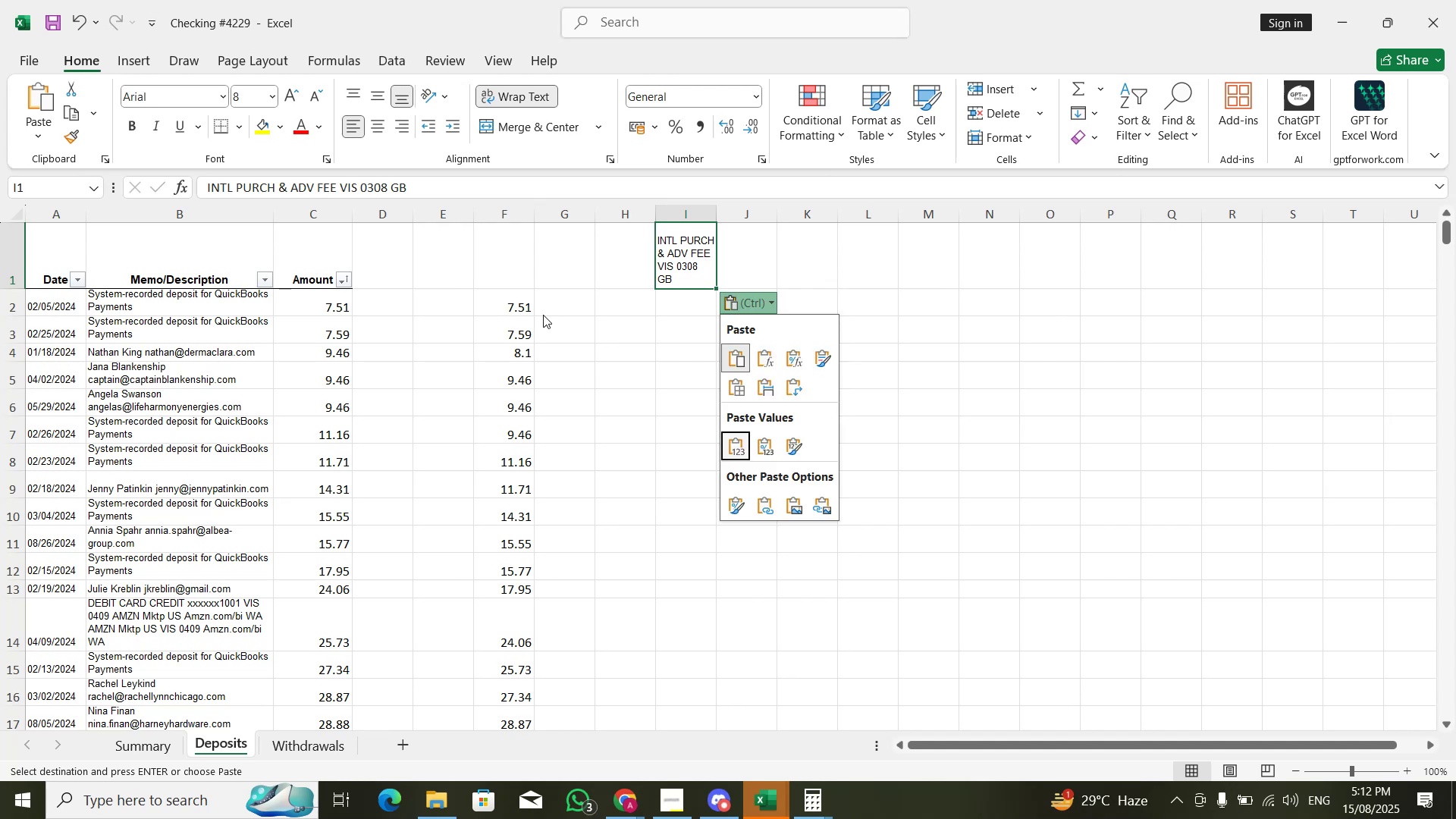 
key(Enter)
 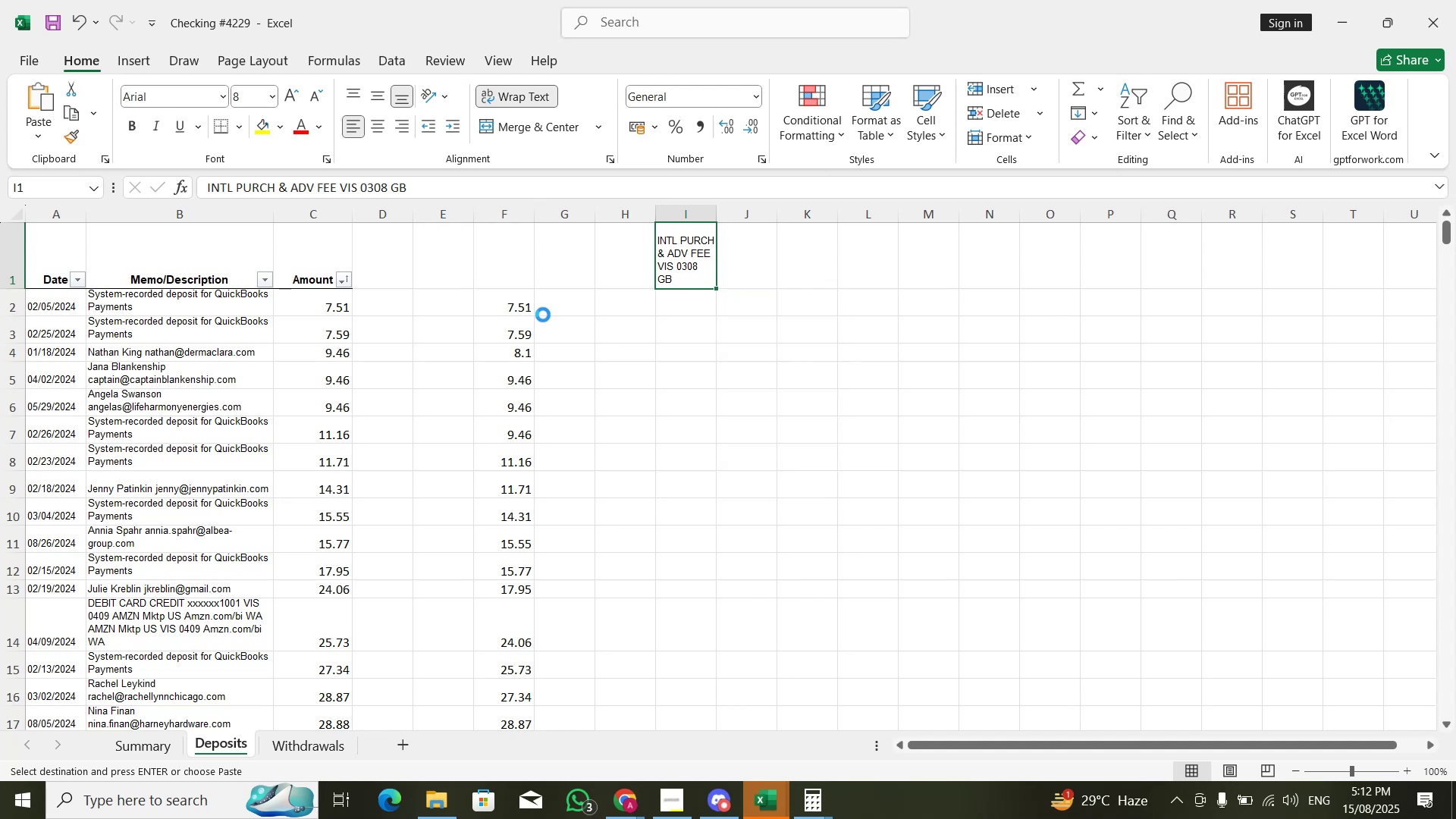 
key(ArrowLeft)
 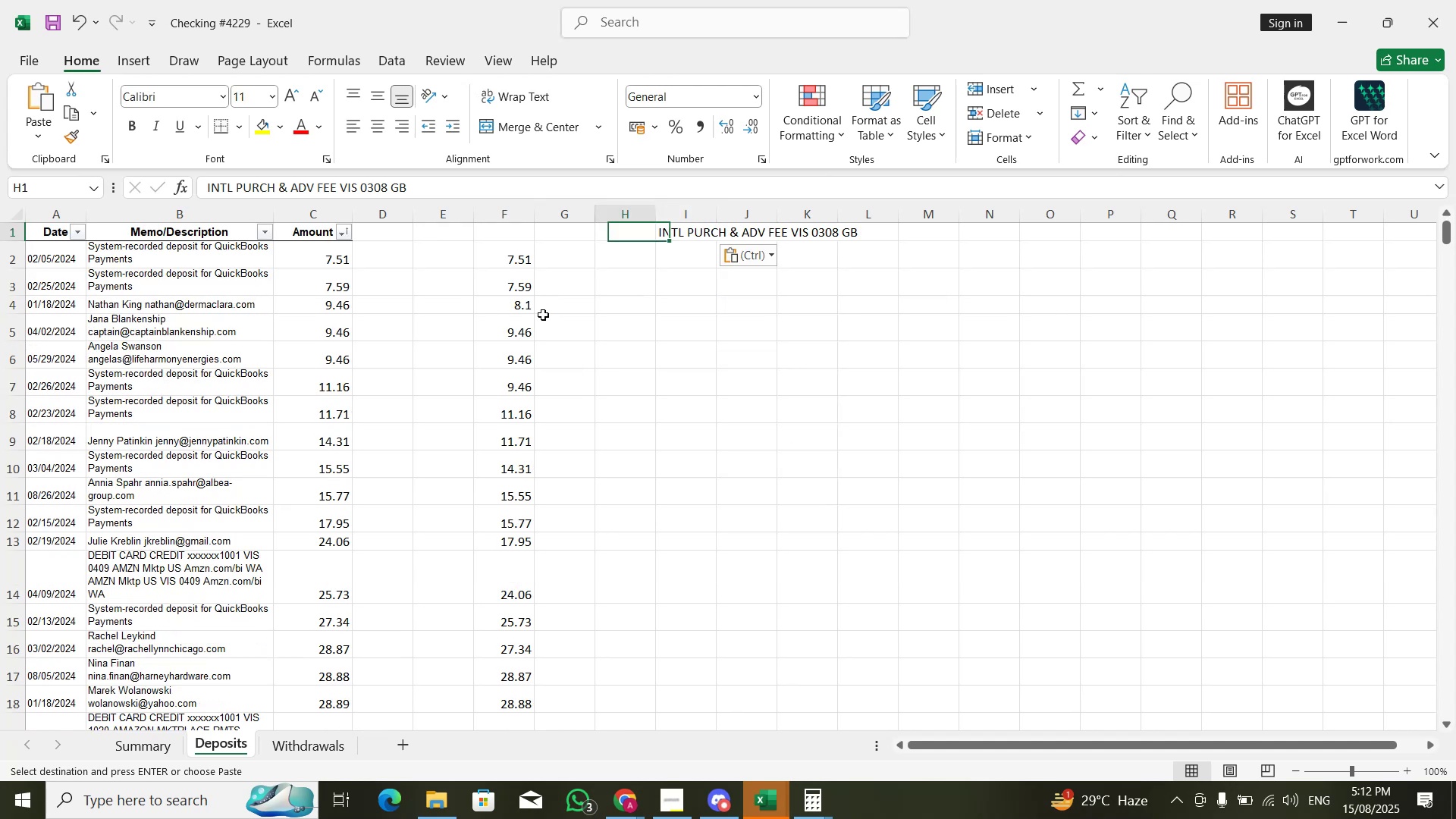 
key(ArrowLeft)
 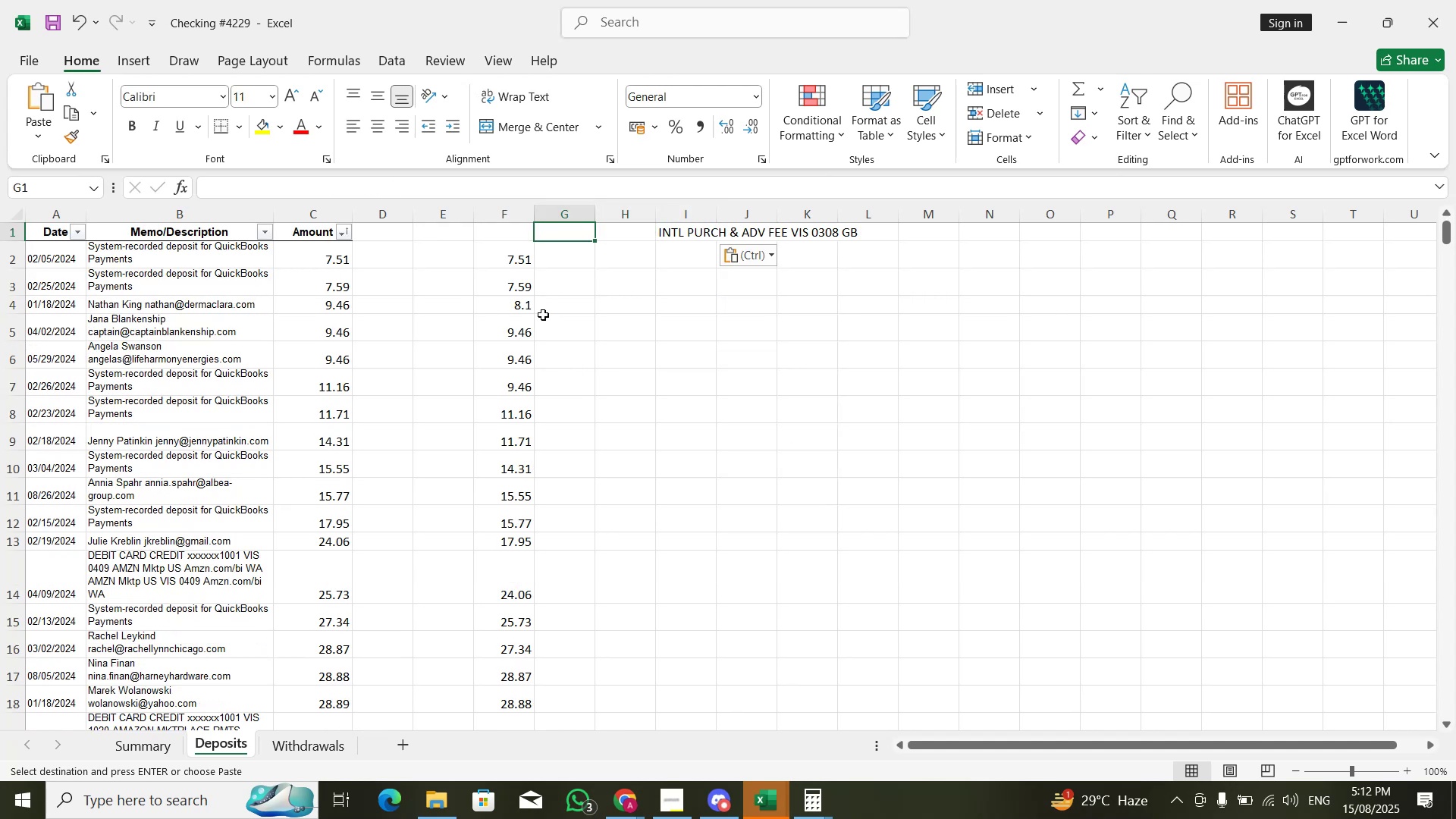 
key(ArrowDown)
 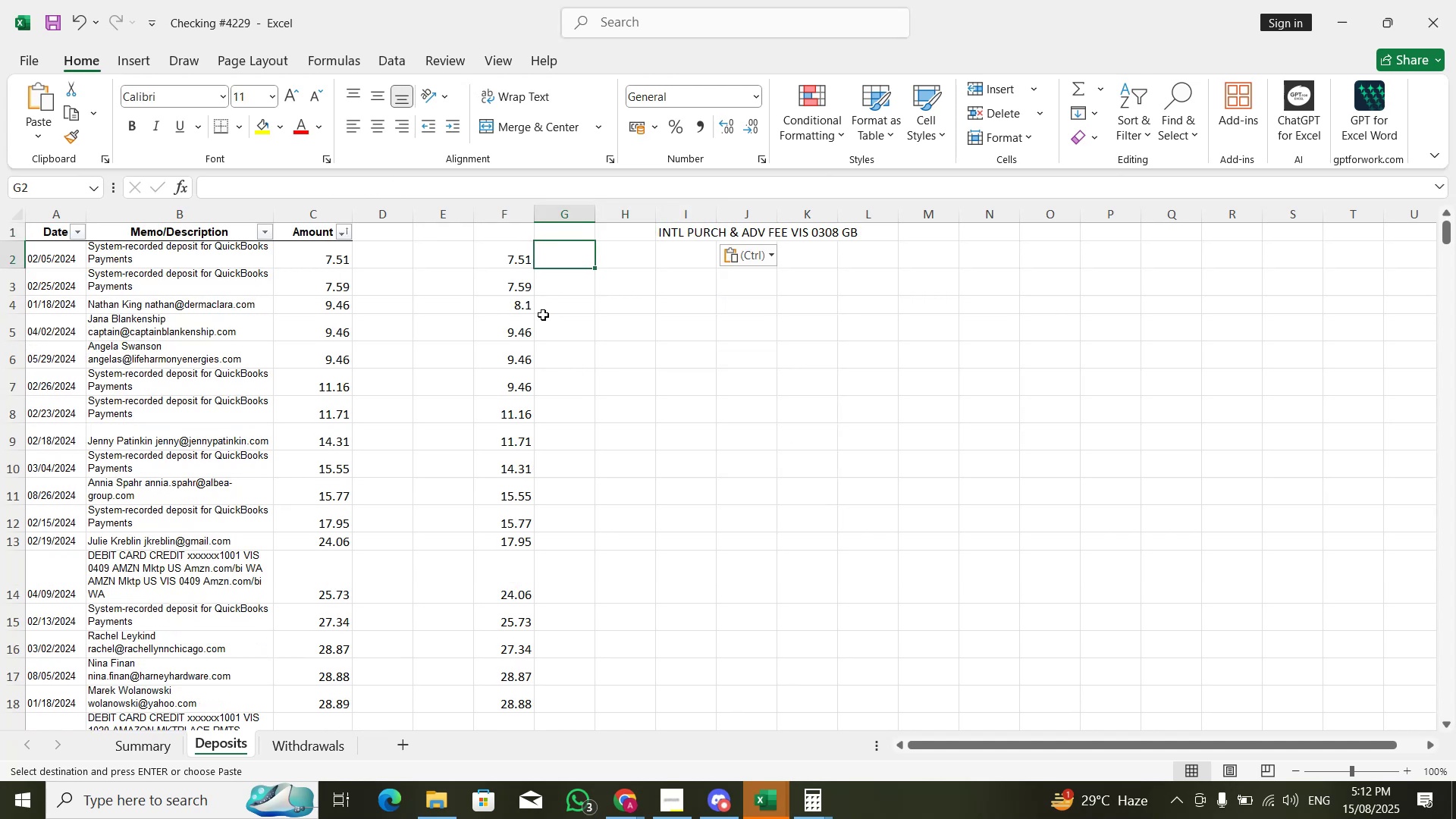 
key(ArrowDown)
 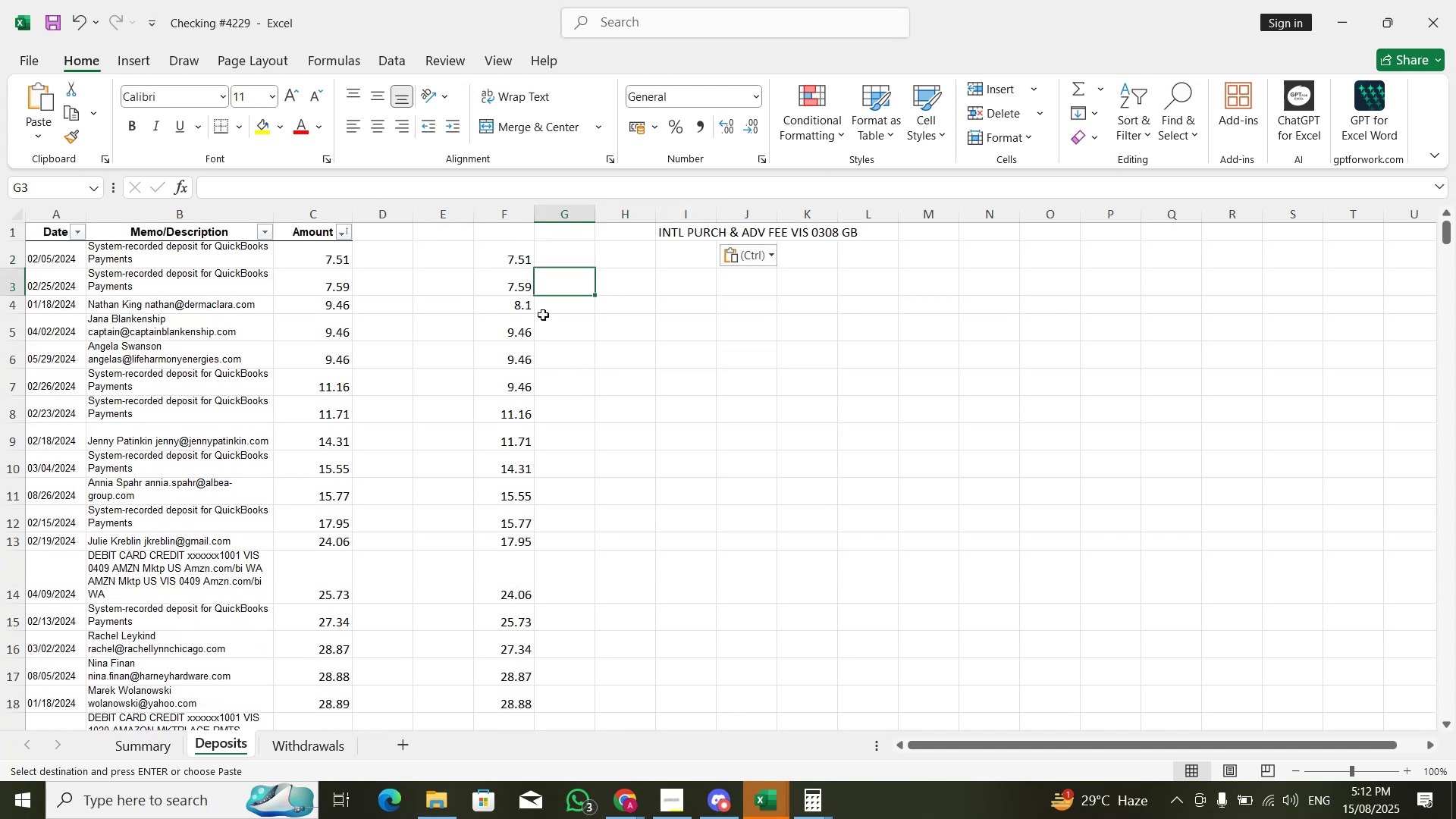 
key(ArrowDown)
 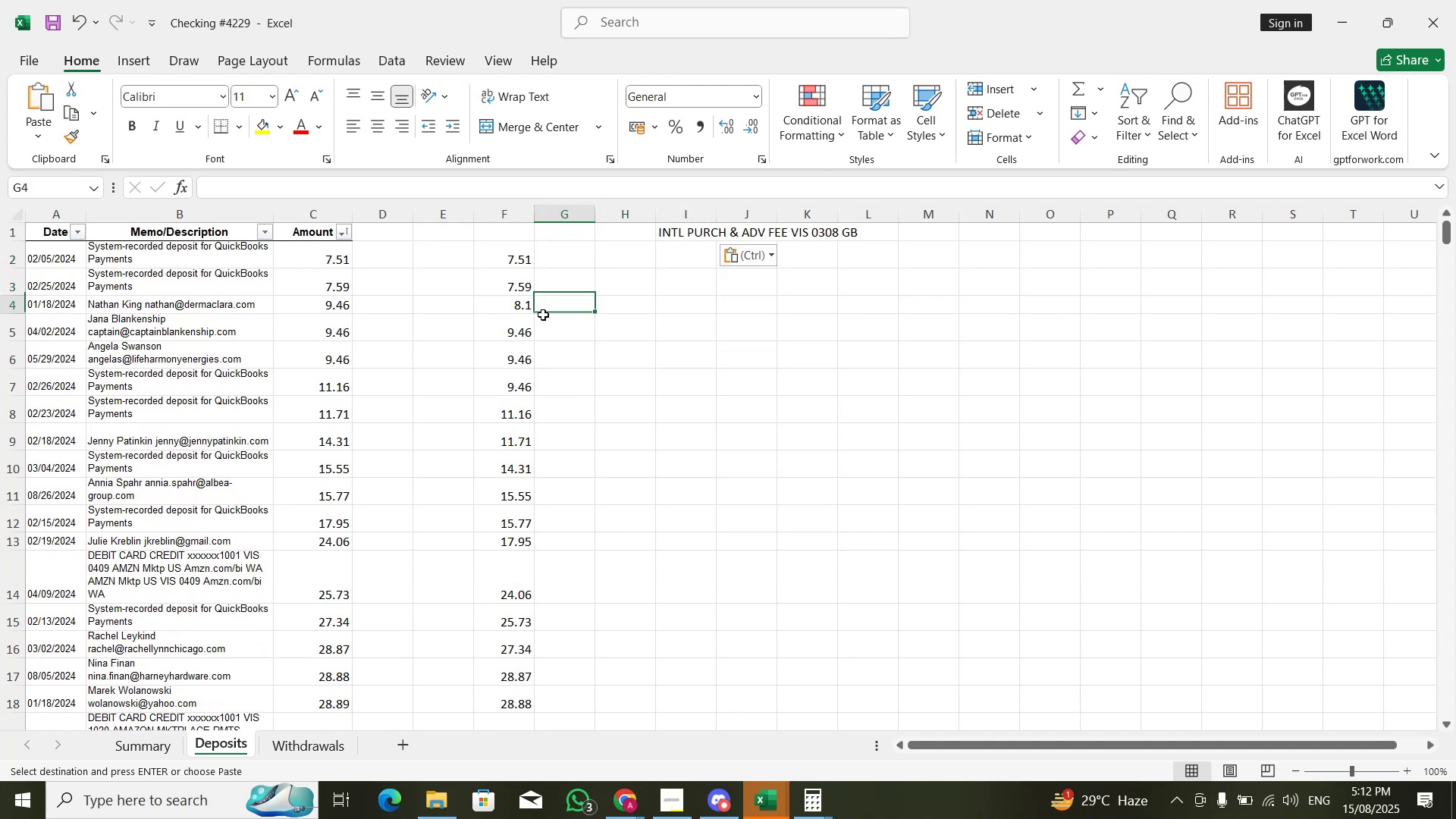 
key(ArrowLeft)
 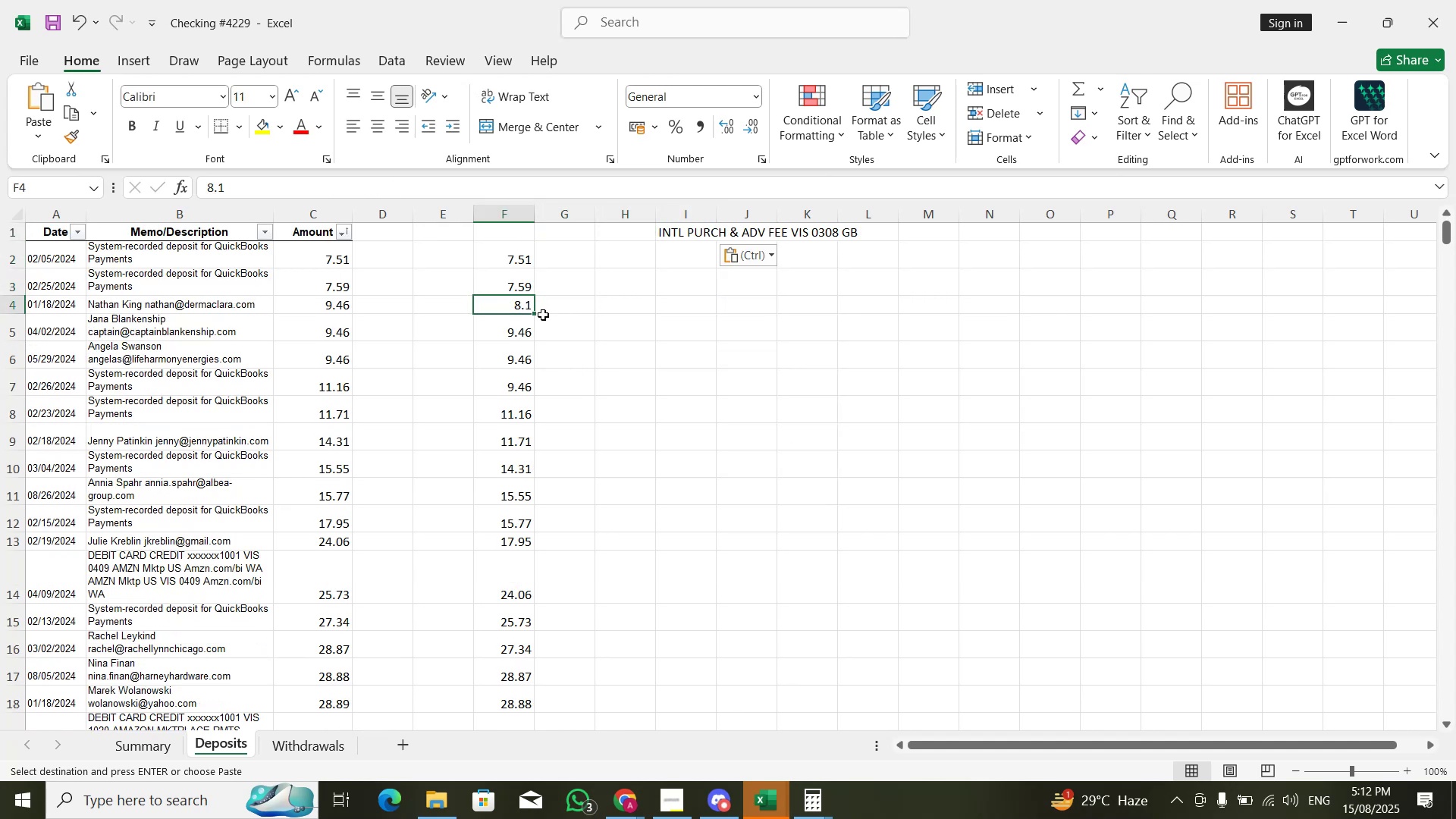 
key(Delete)
 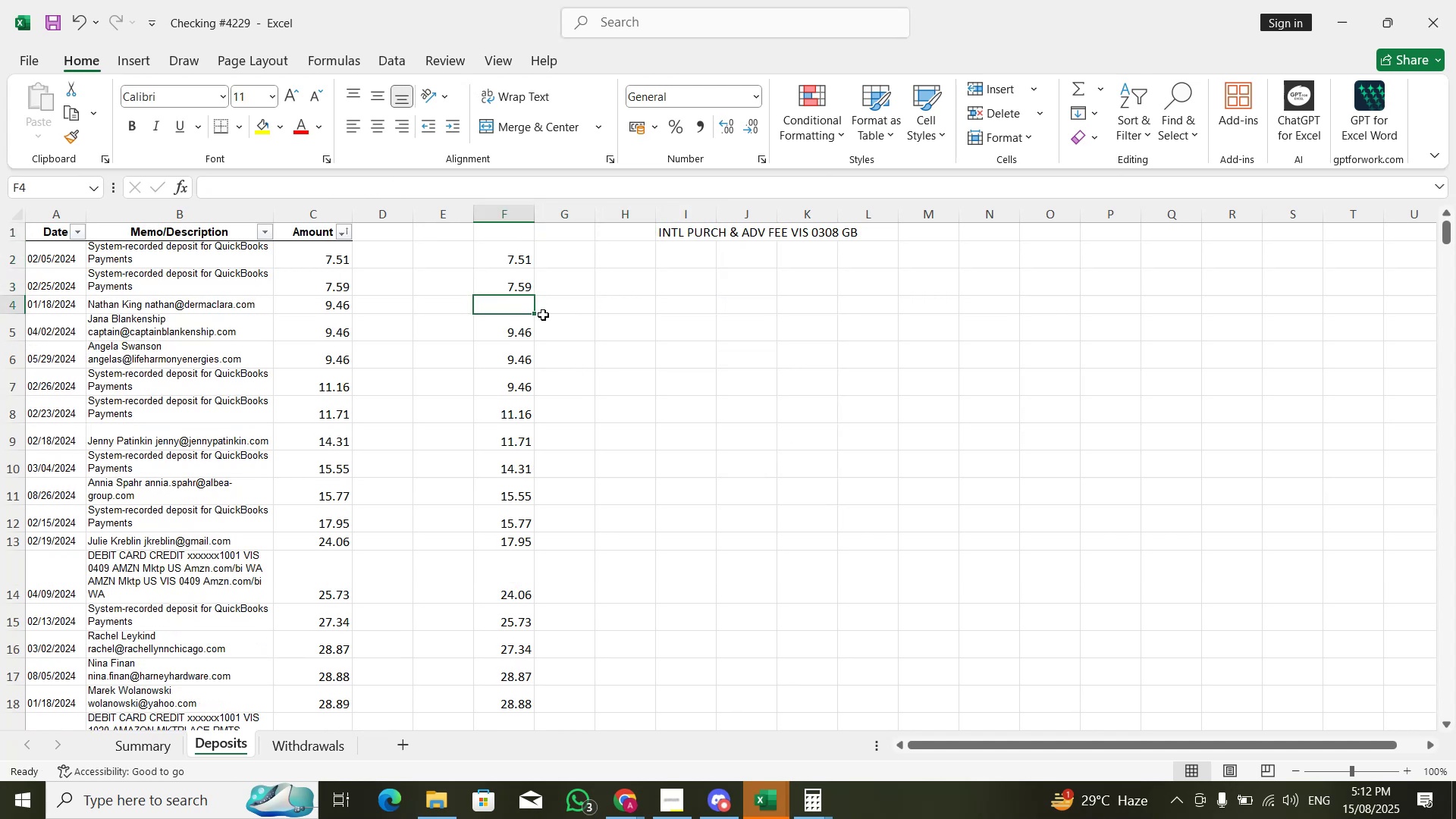 
key(ArrowDown)
 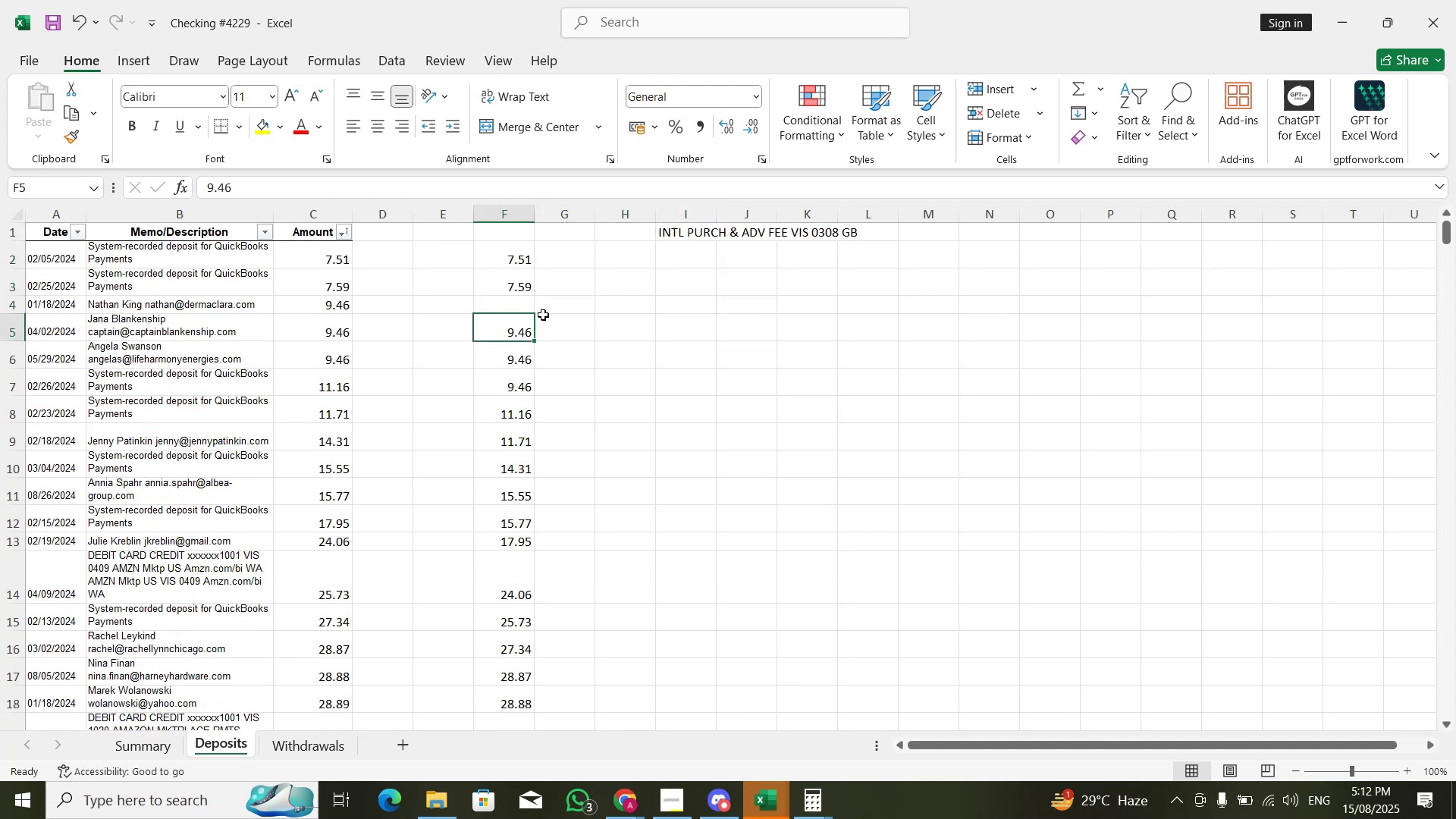 
key(Control+Shift+ArrowDown)
 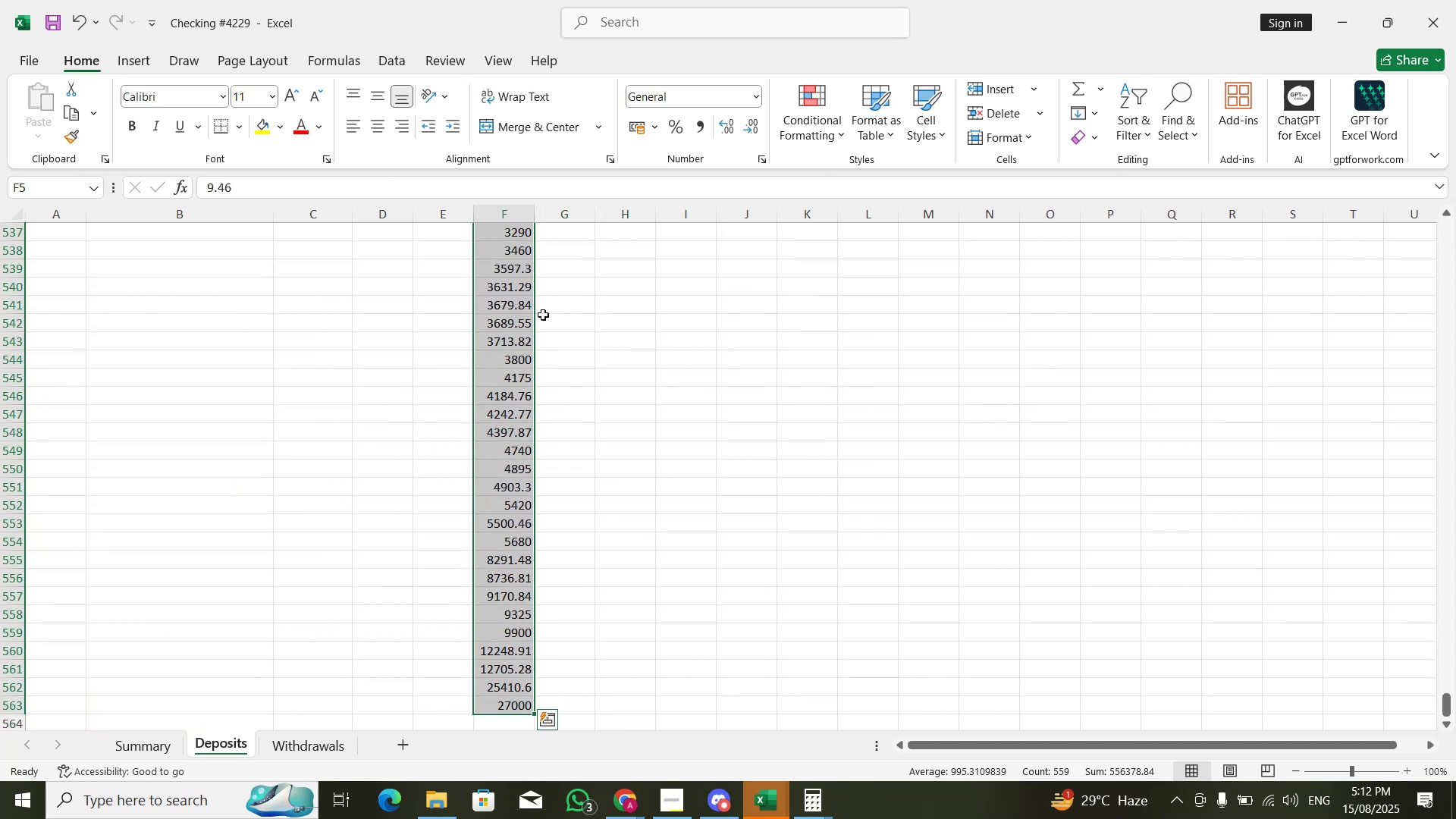 
key(Control+Z)
 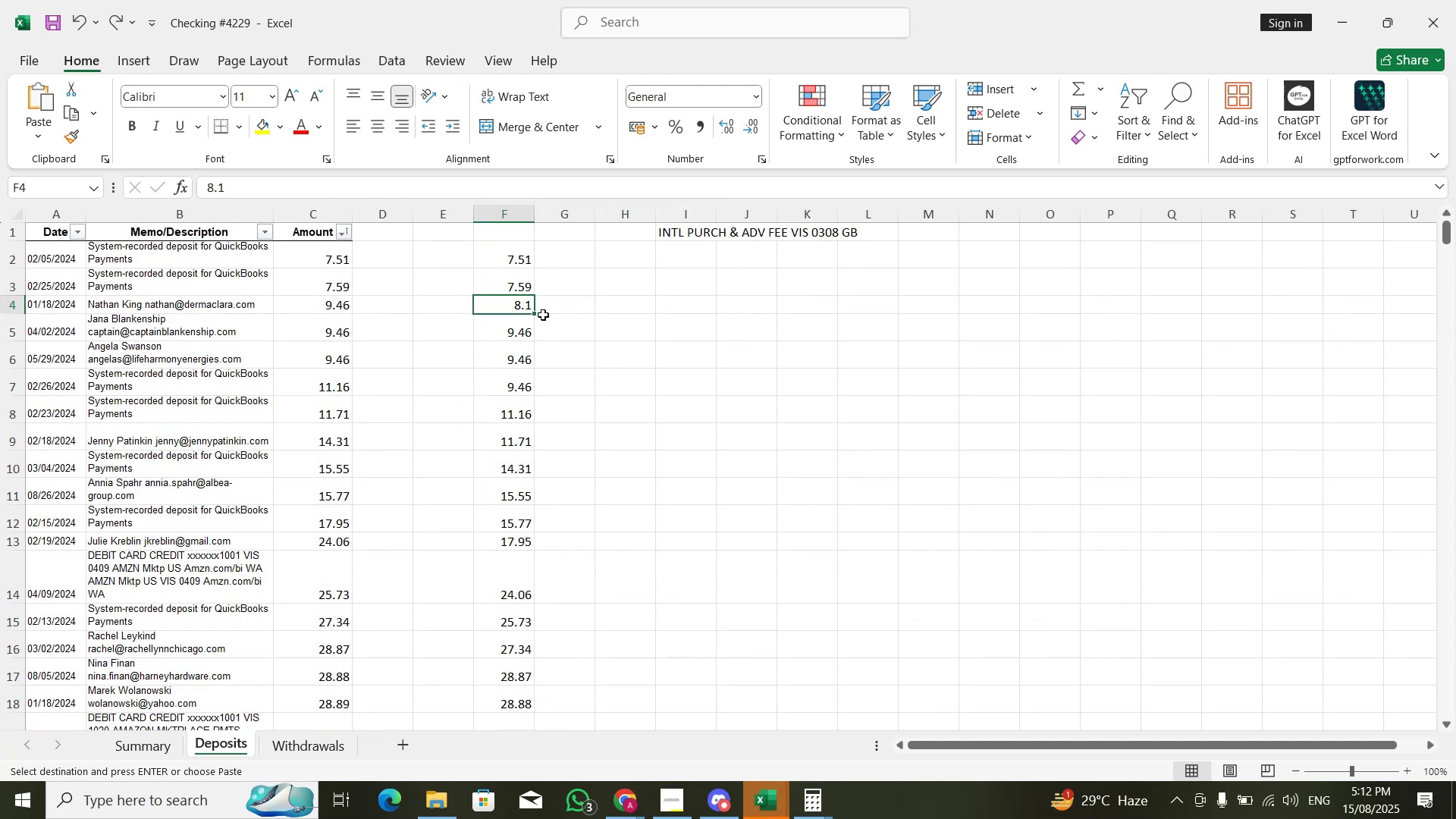 
key(Control+Y)
 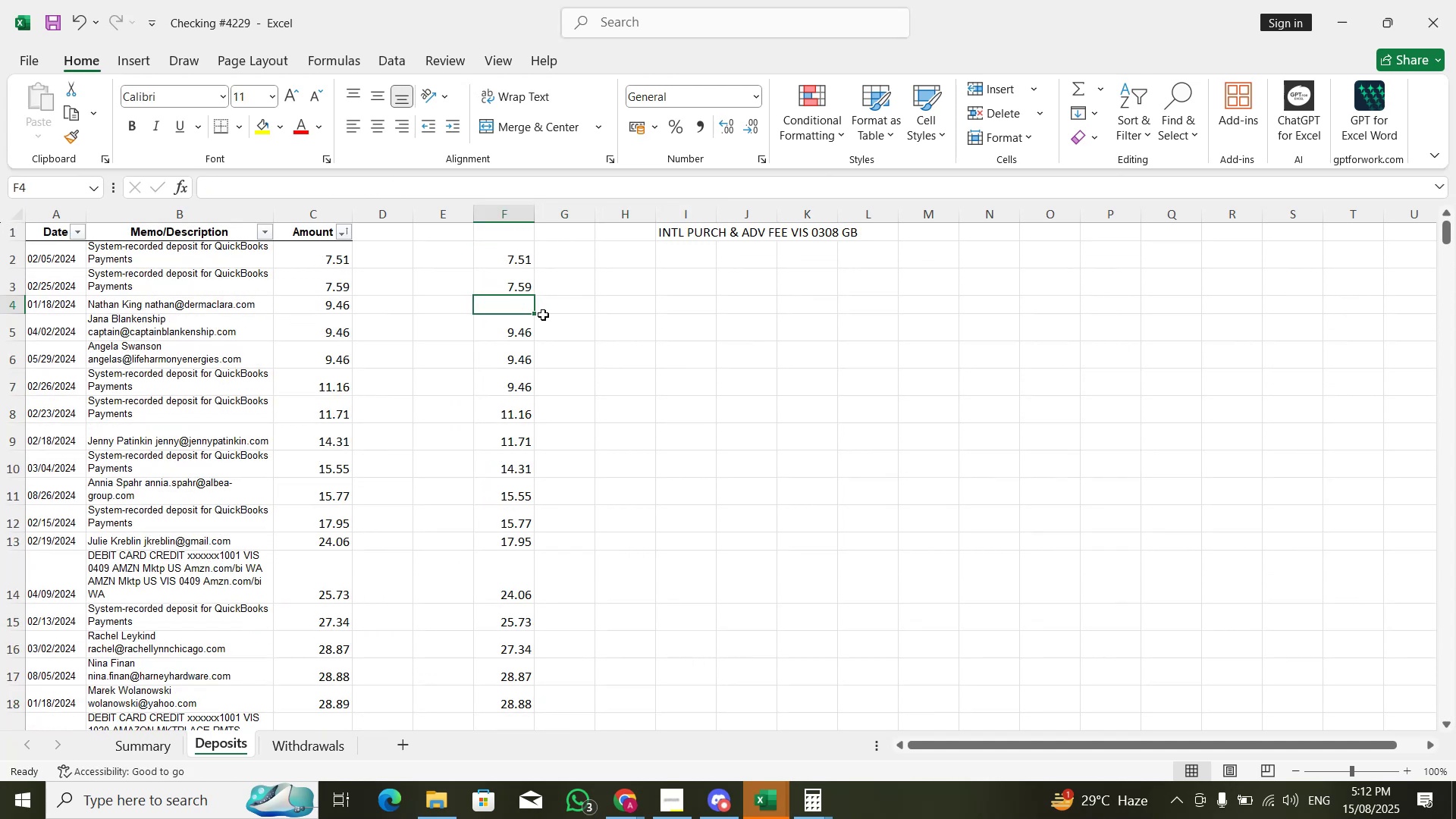 
key(Control+Shift+ArrowDown)
 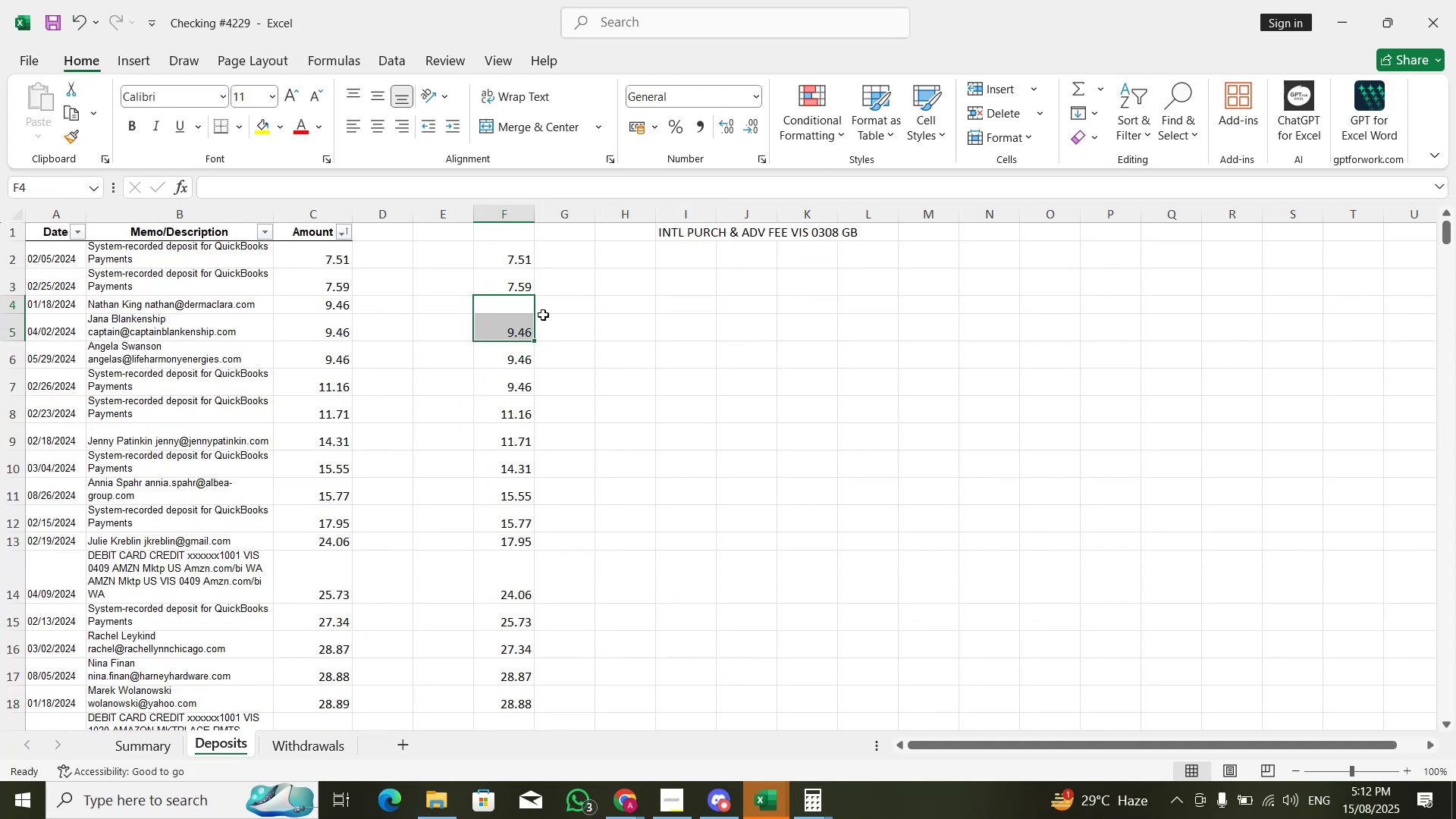 
key(ArrowDown)
 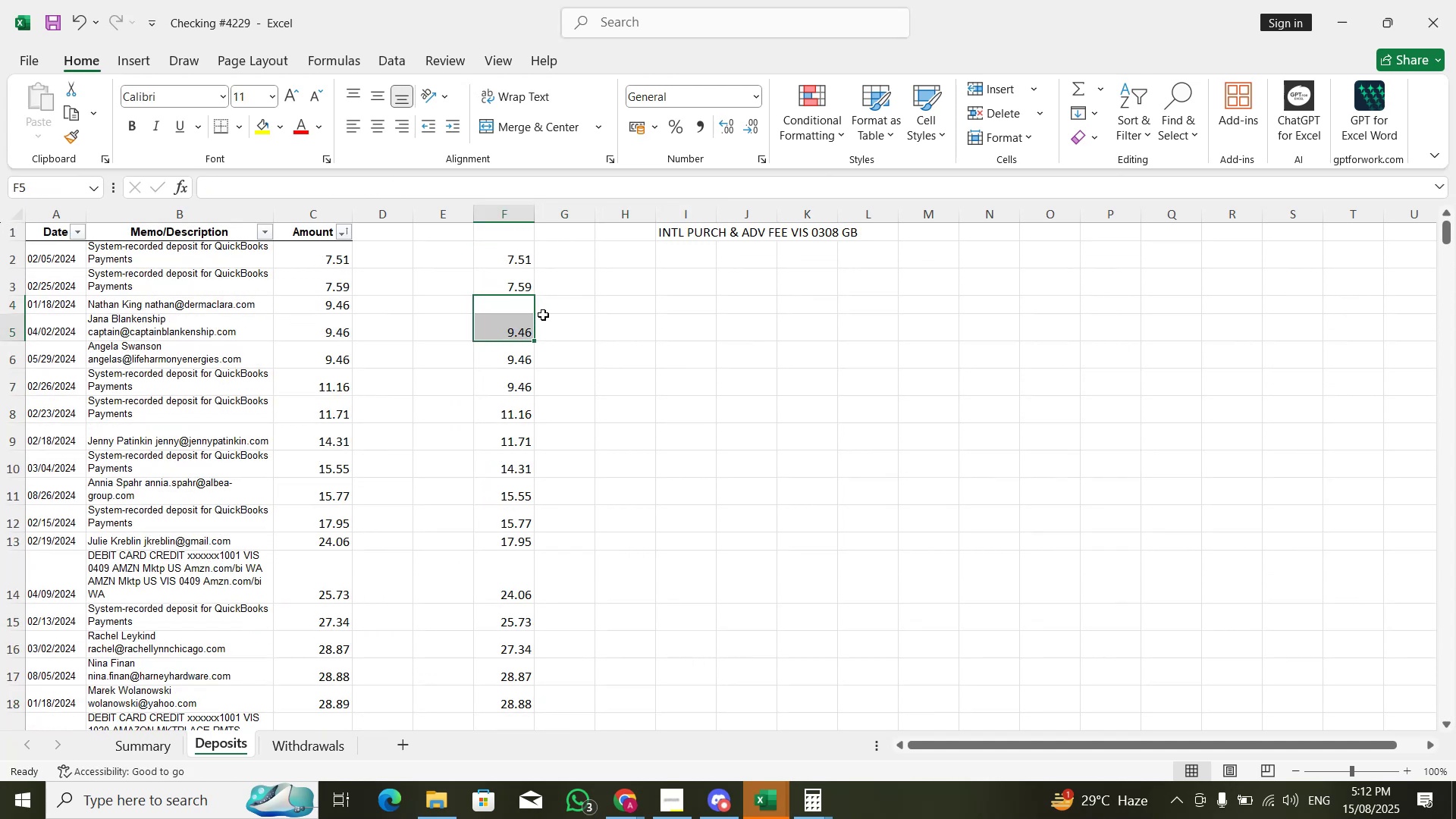 
key(Control+Shift+ArrowDown)
 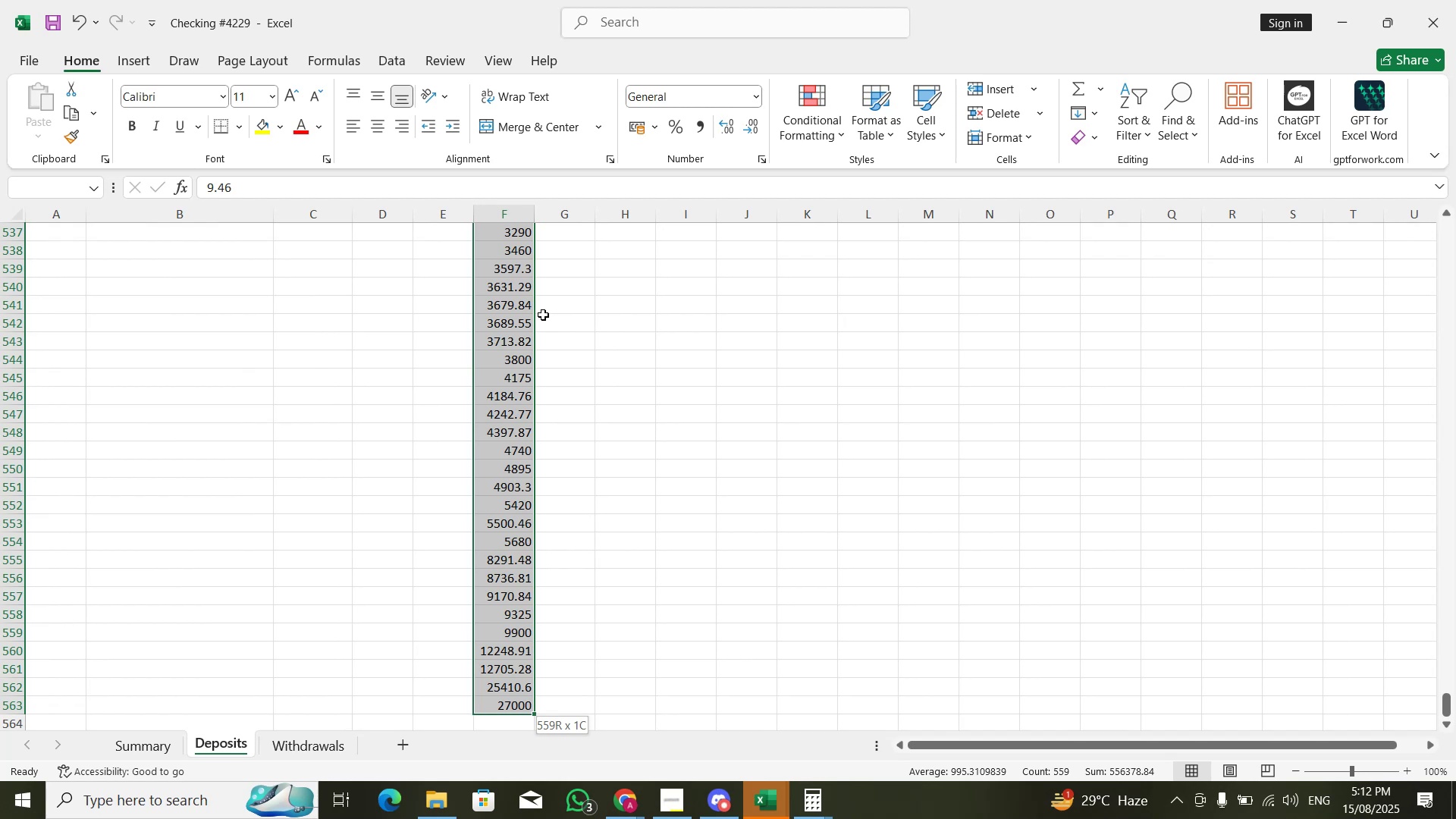 
key(Control+X)
 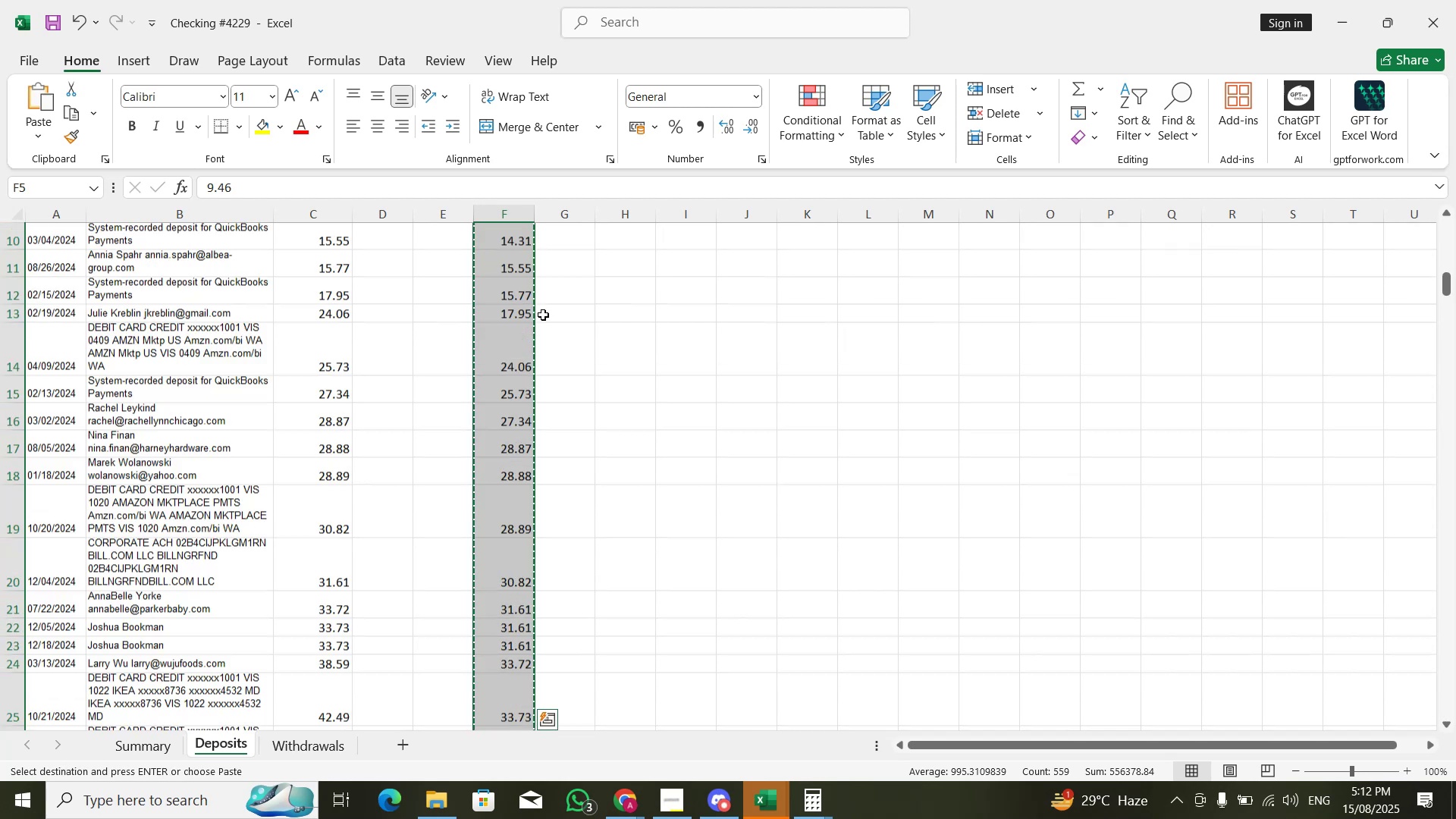 
key(ArrowUp)
 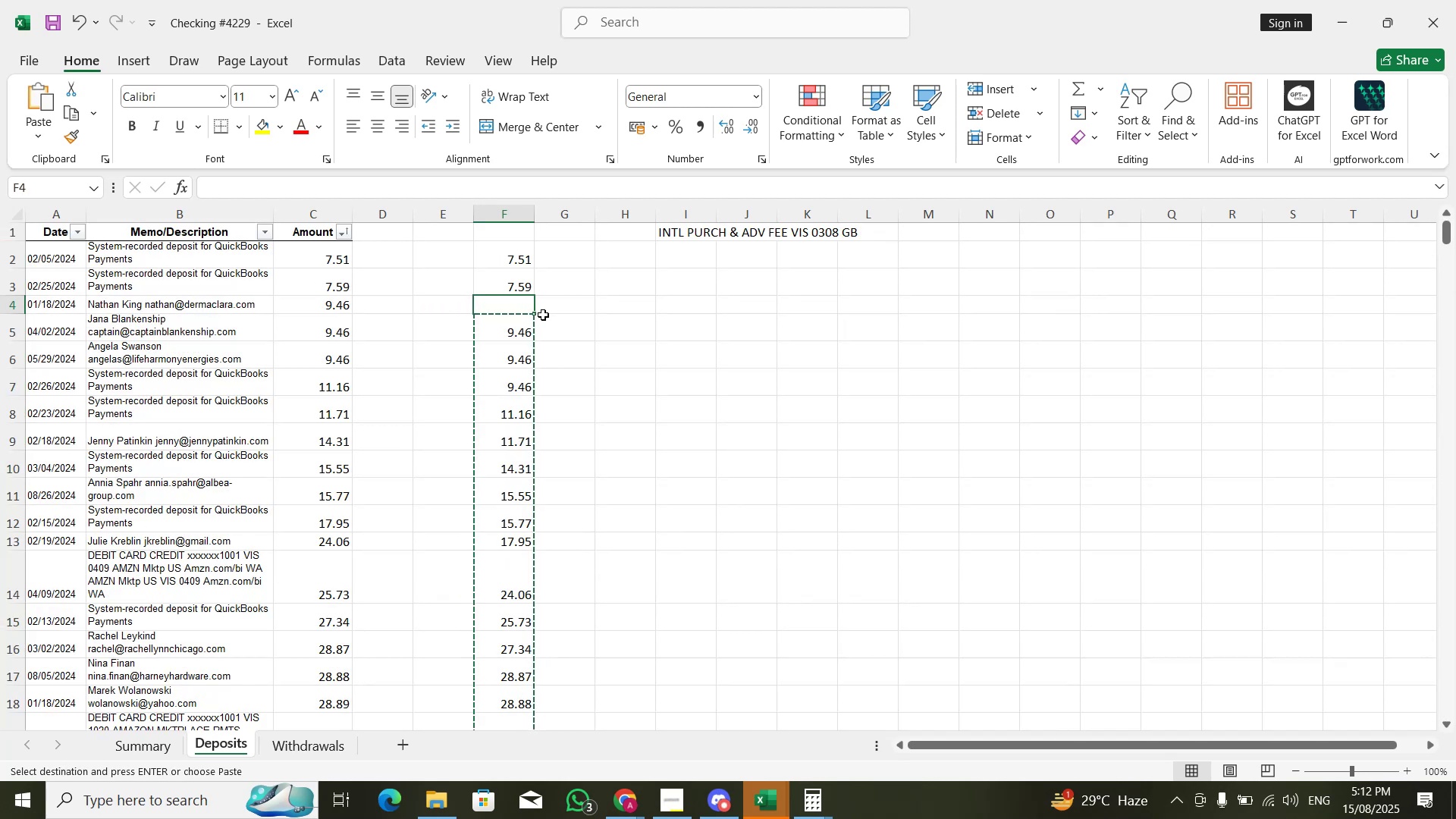 
key(Control+V)
 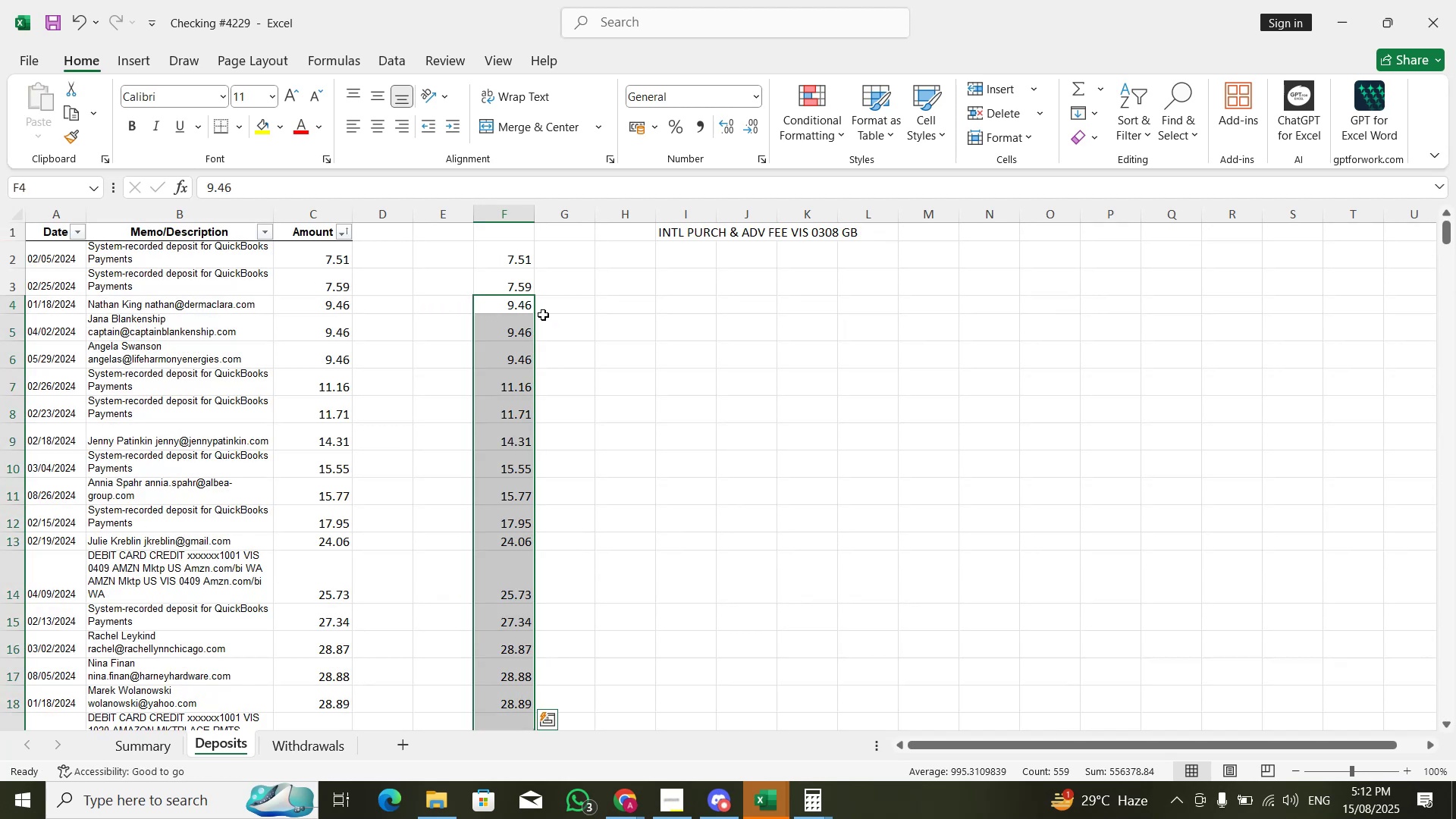 
hold_key(key=ArrowDown, duration=0.45)
 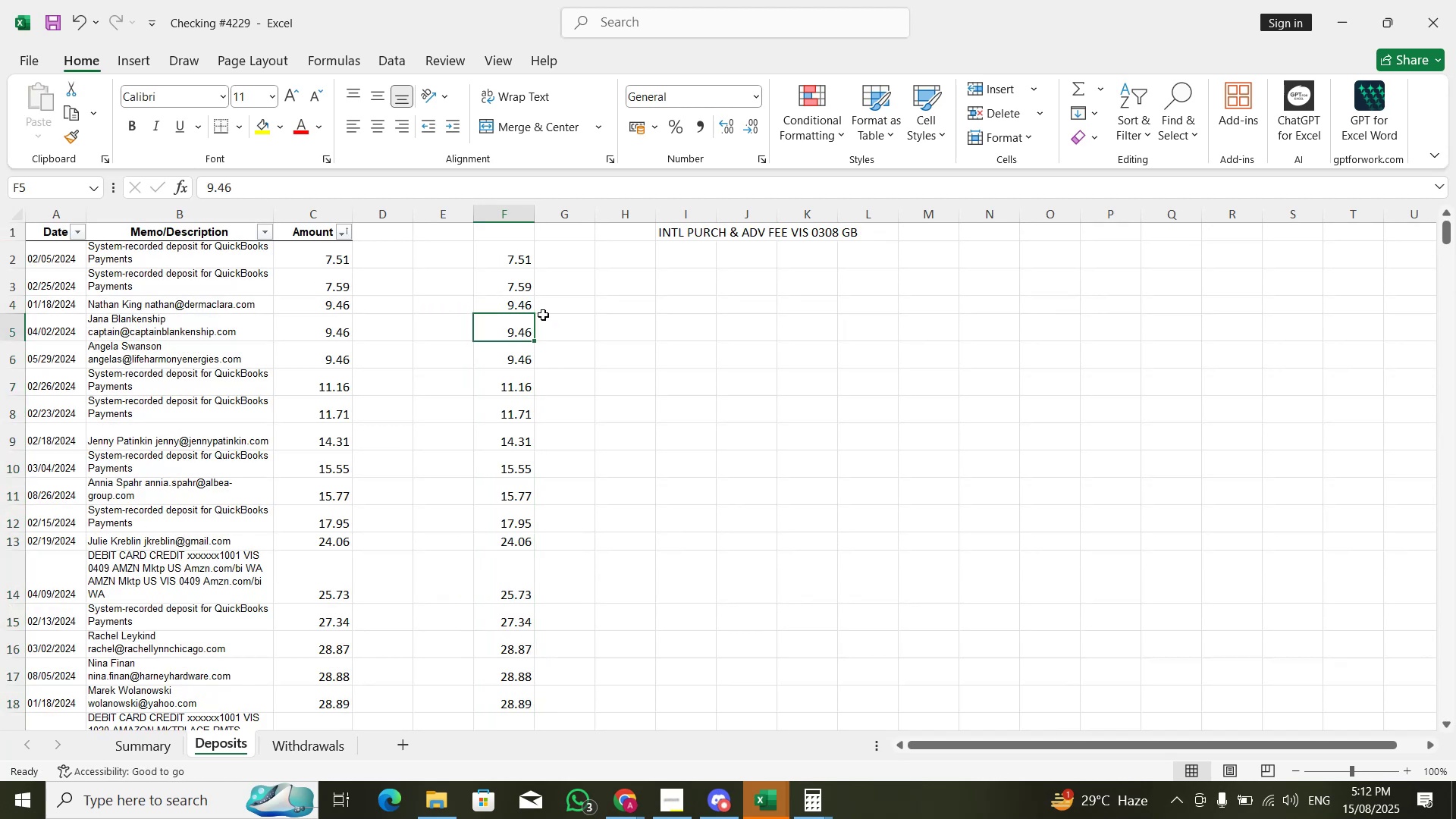 
key(ArrowRight)
 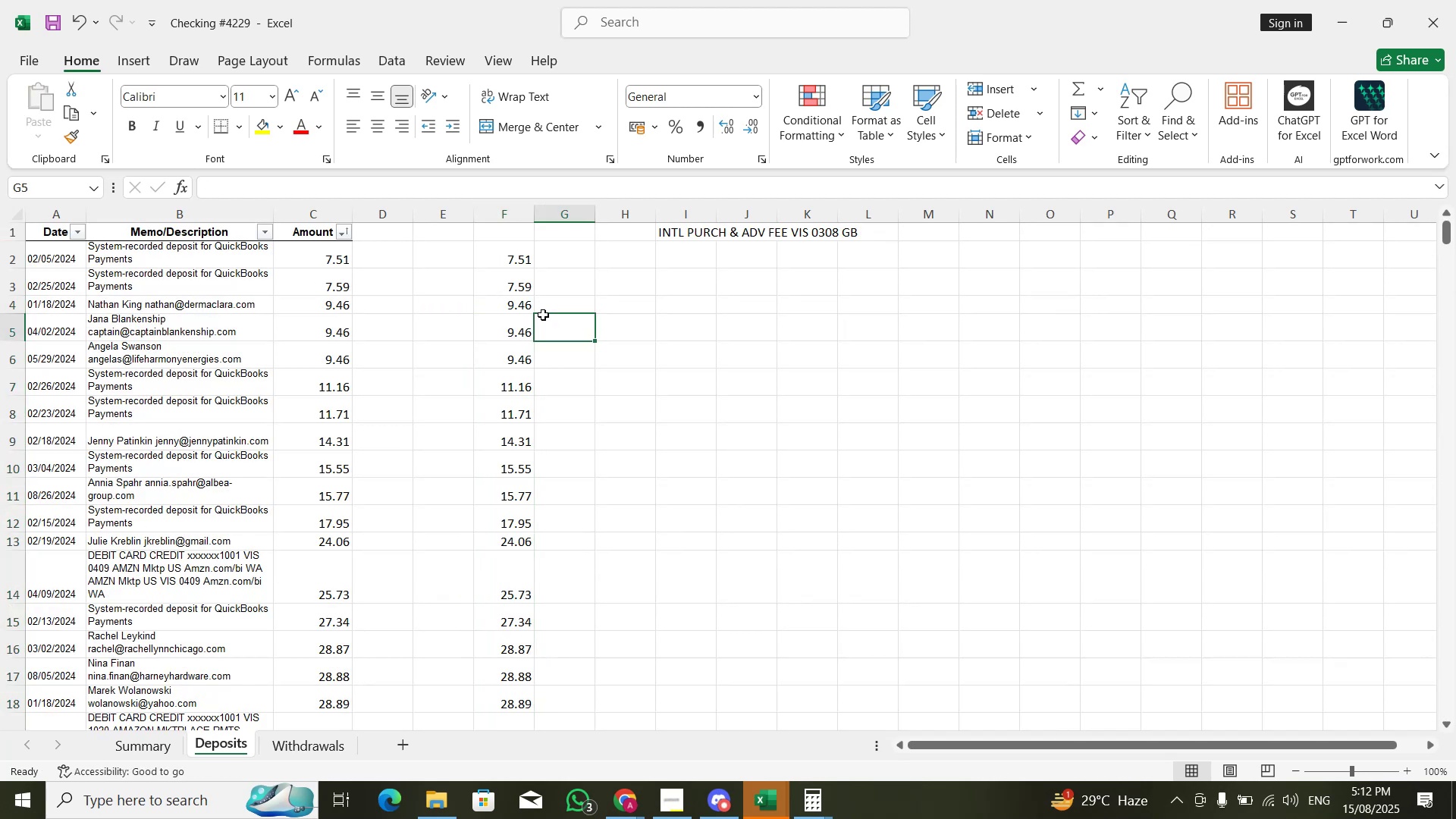 
key(ArrowUp)
 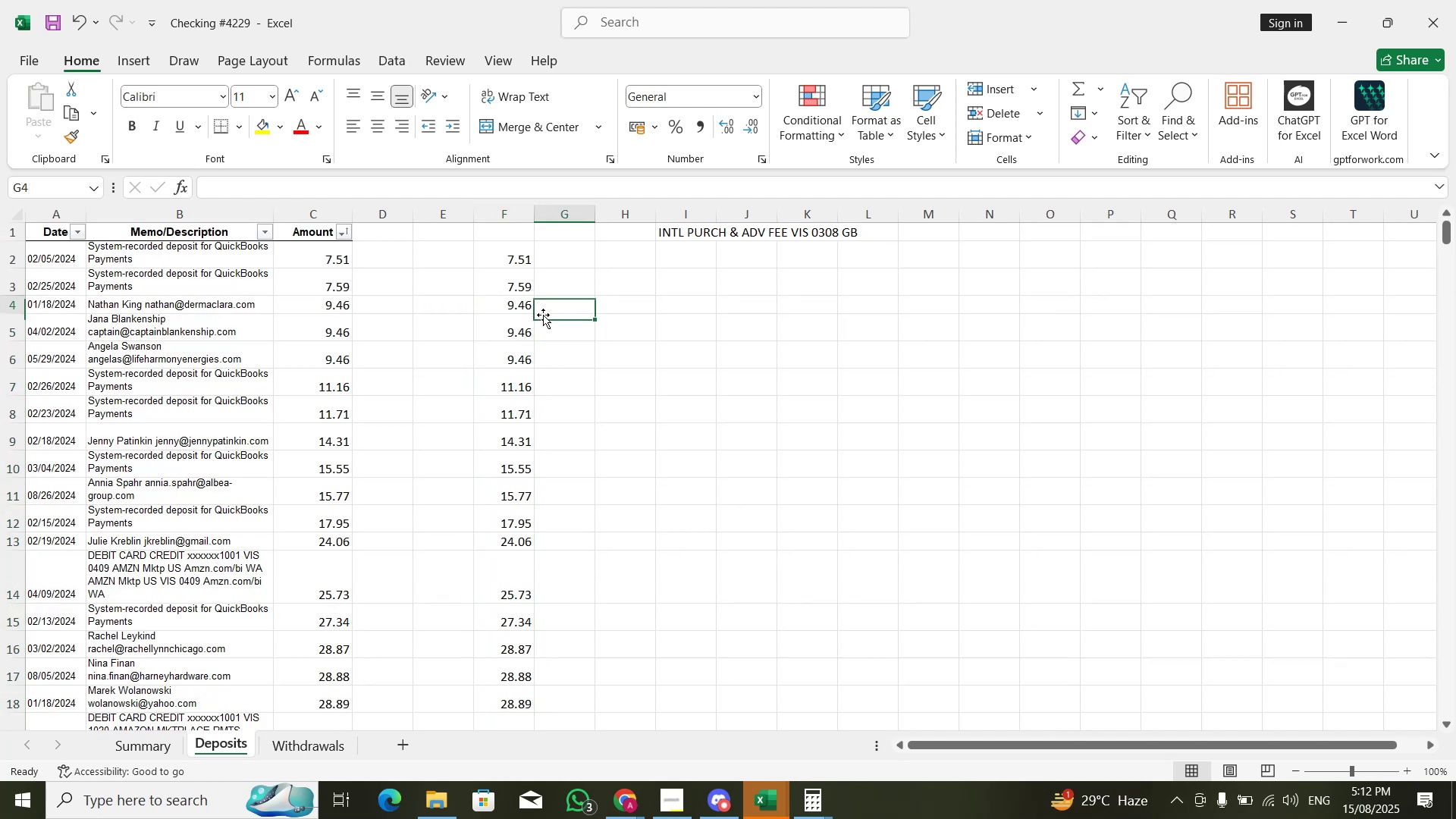 
key(ArrowUp)
 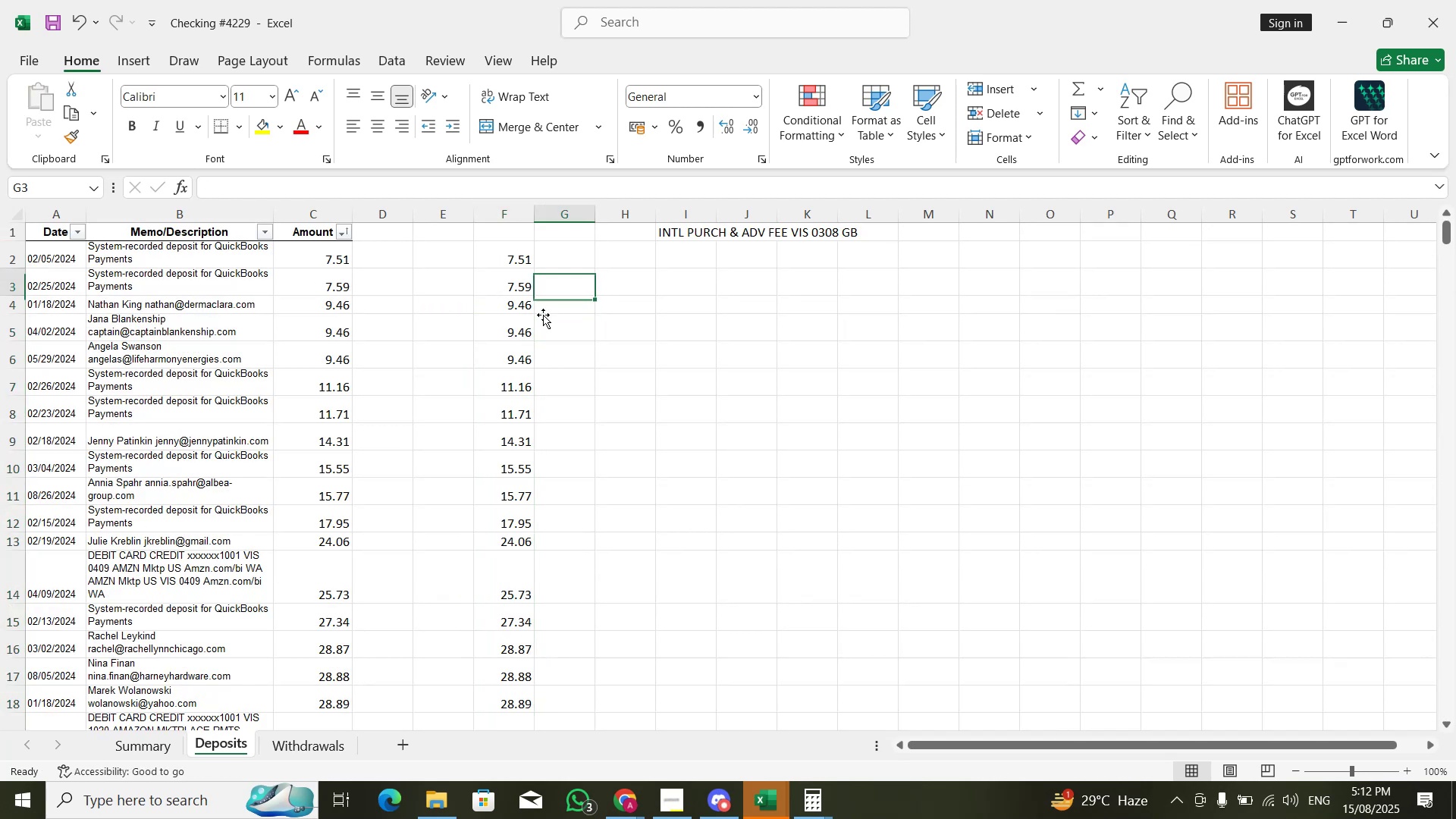 
key(ArrowUp)
 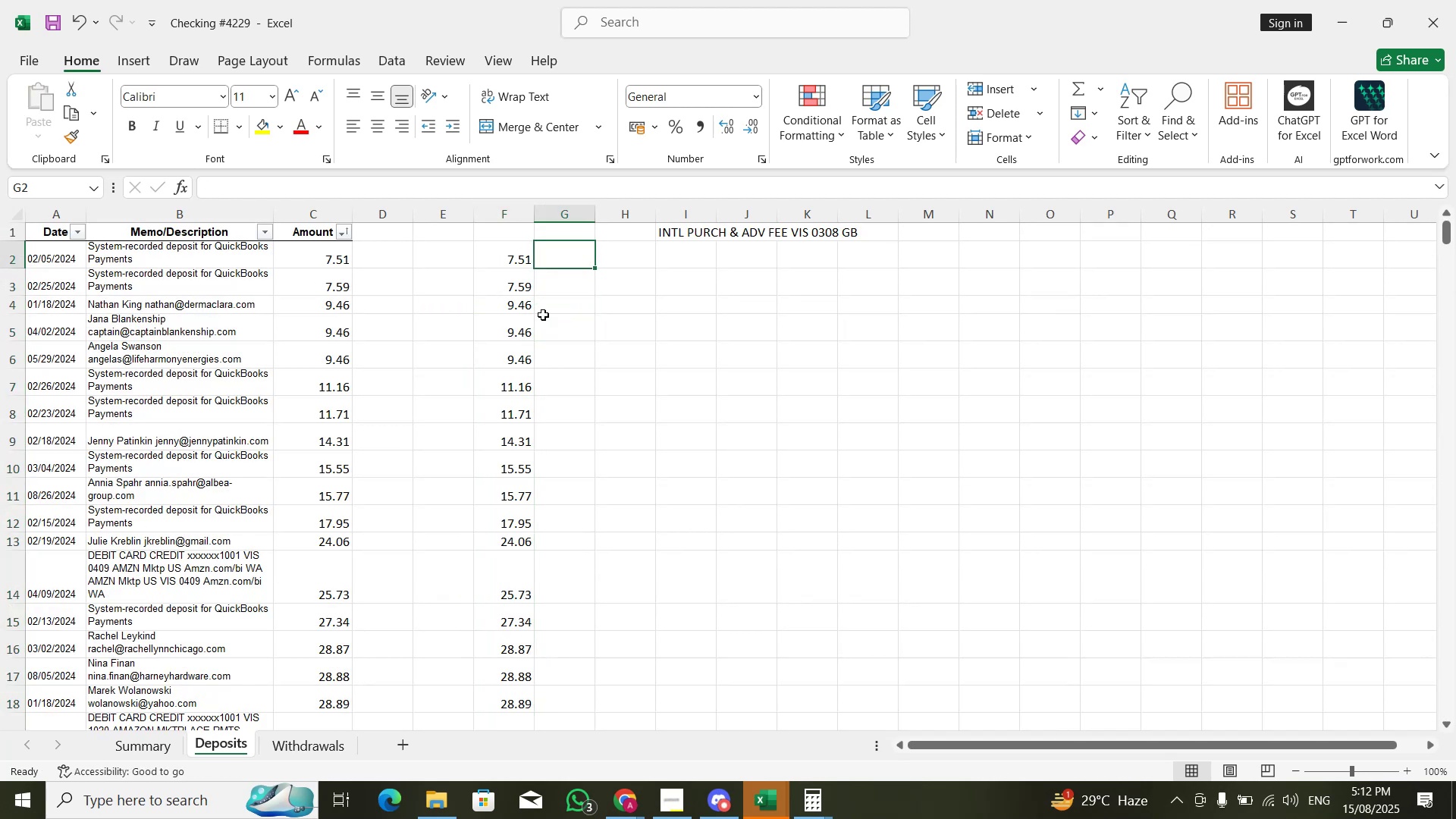 
key(Equal)
 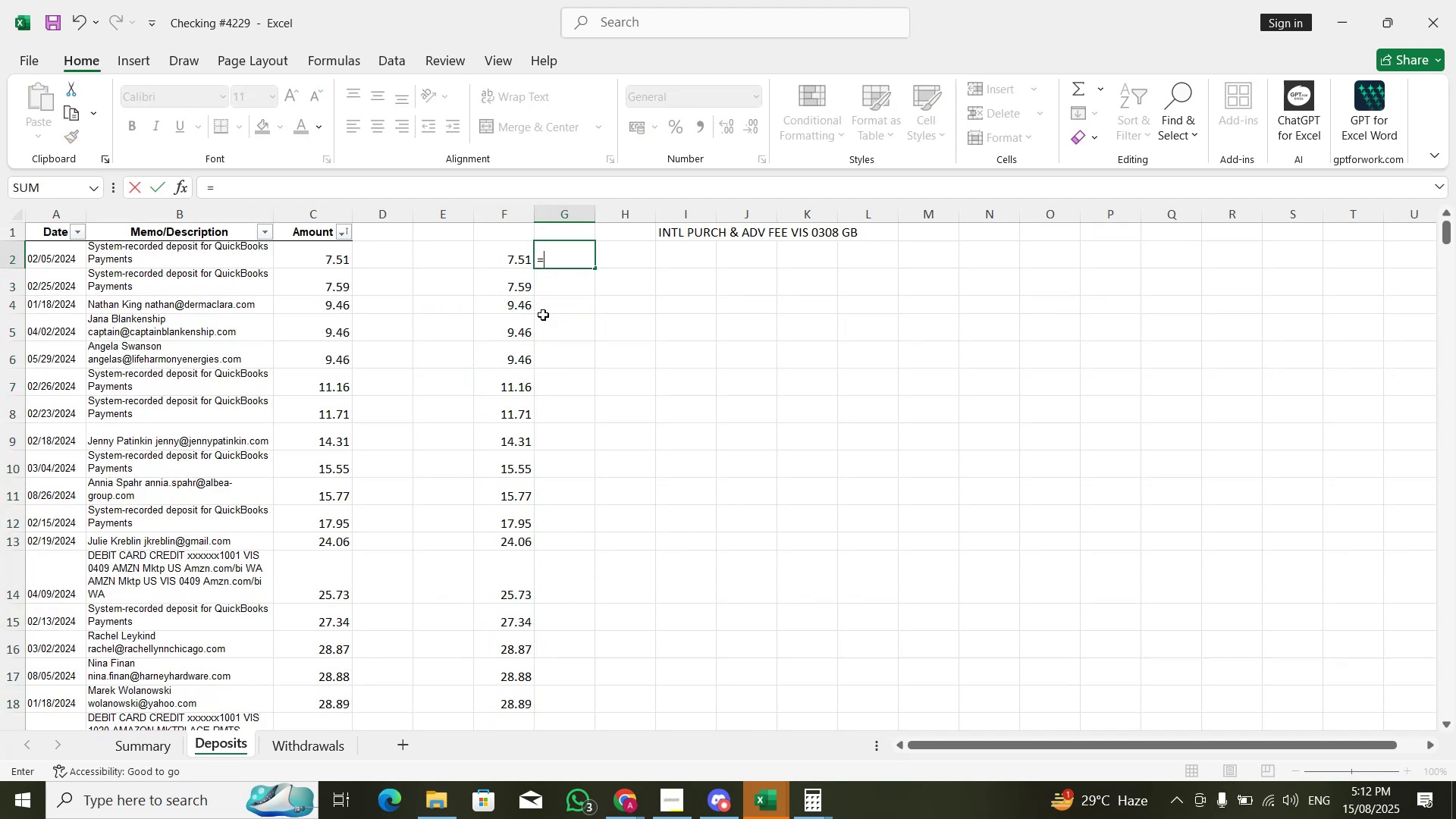 
key(ArrowLeft)
 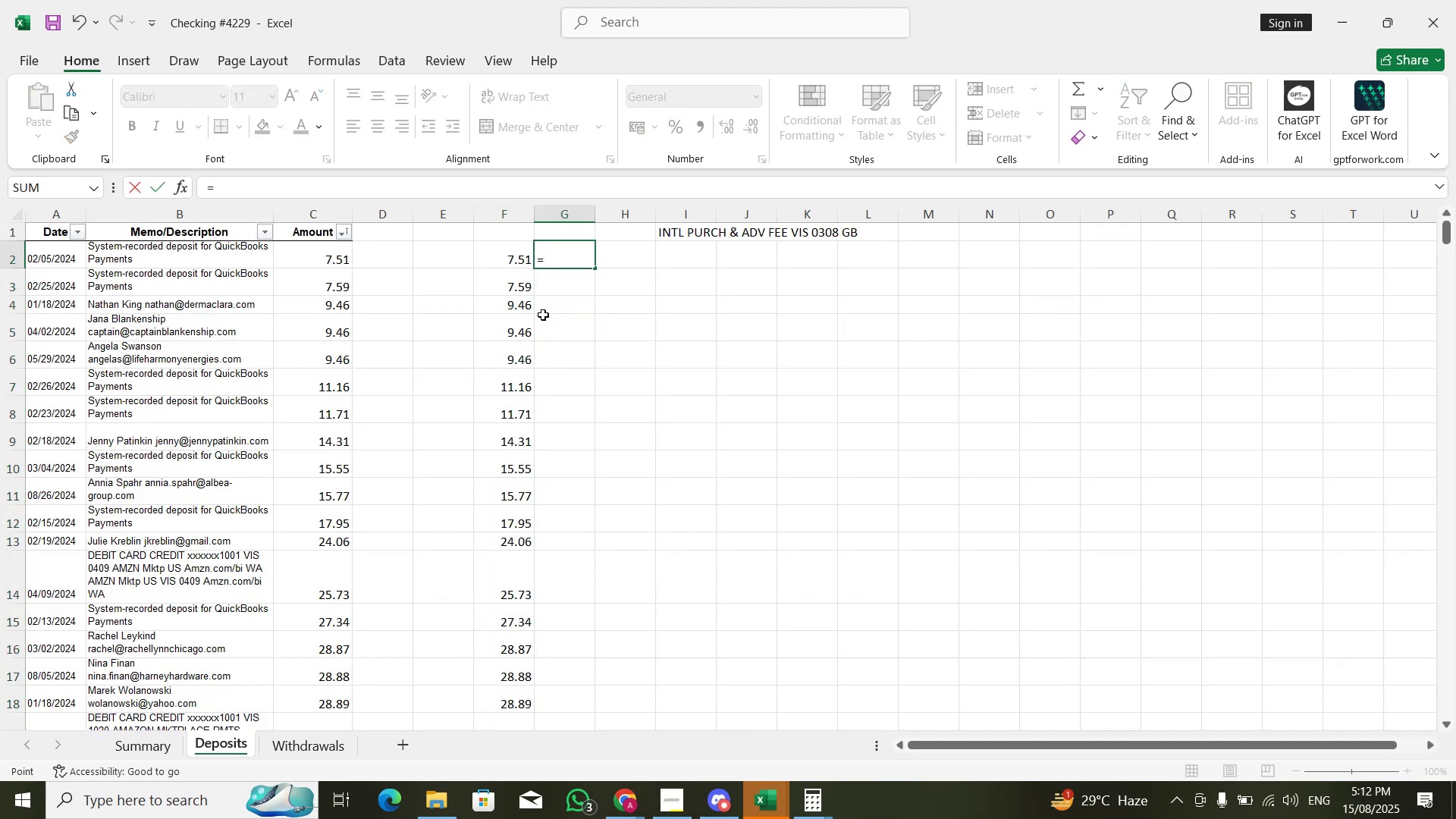 
key(ArrowLeft)
 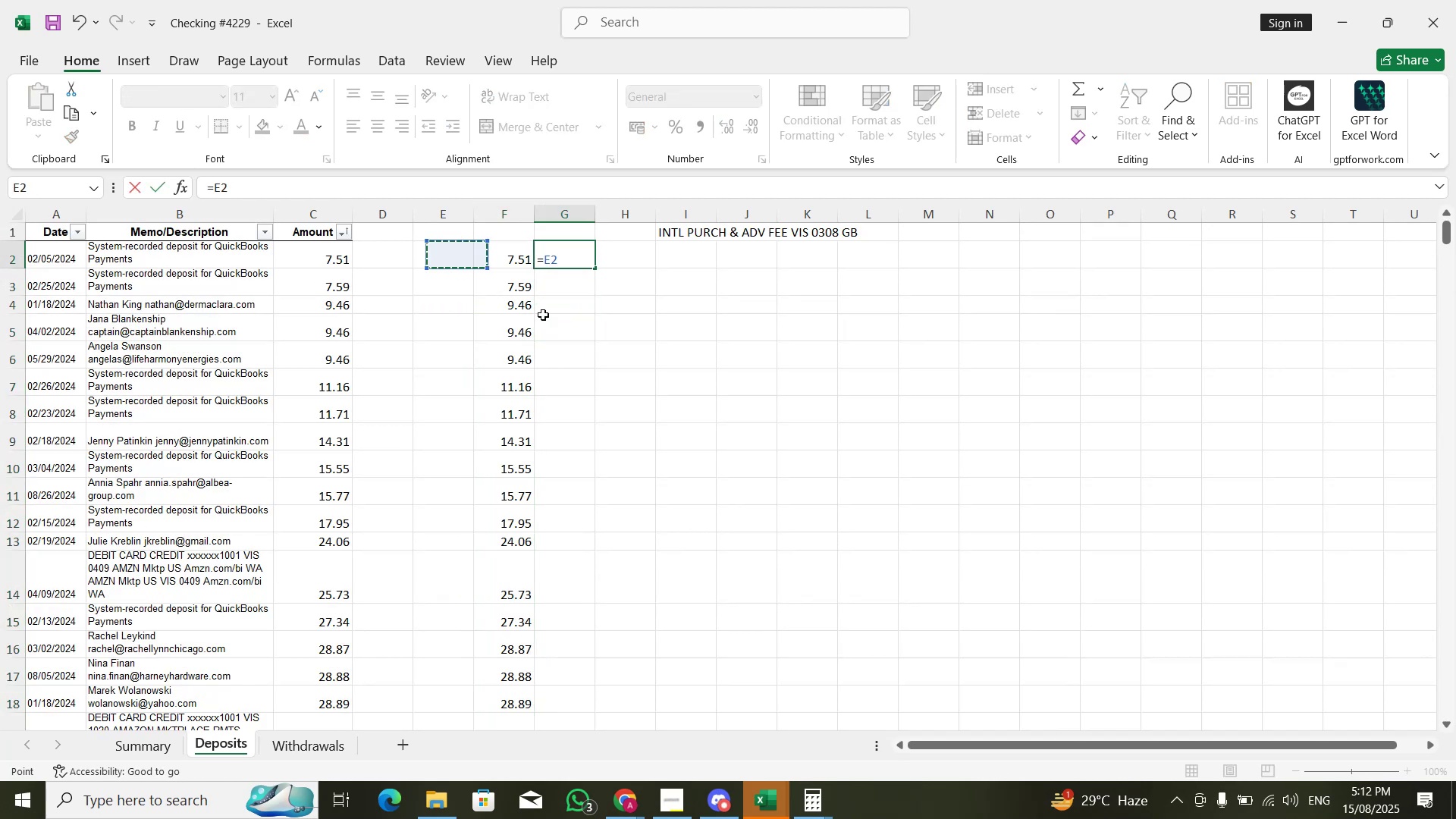 
key(ArrowLeft)
 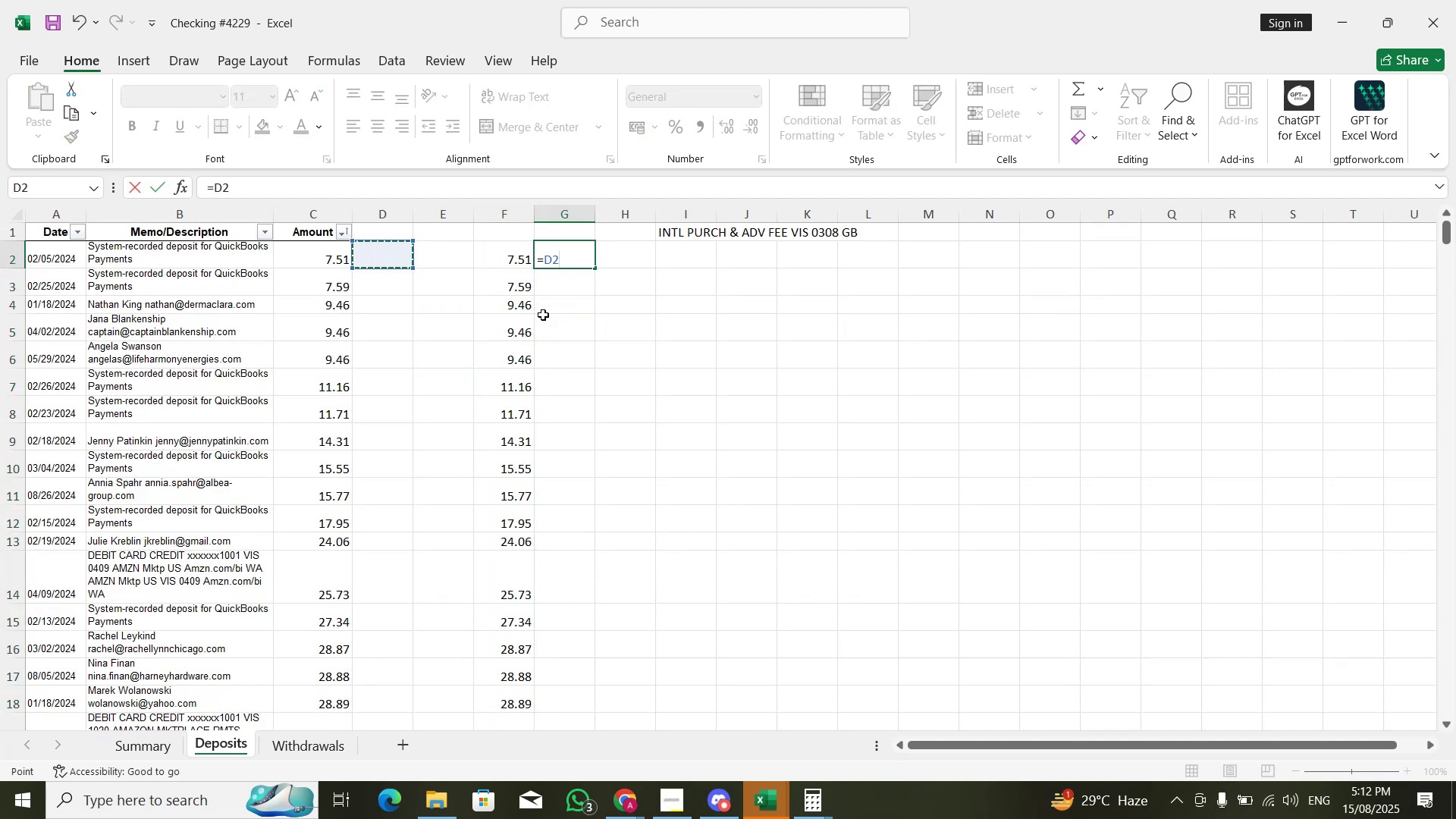 
key(ArrowLeft)
 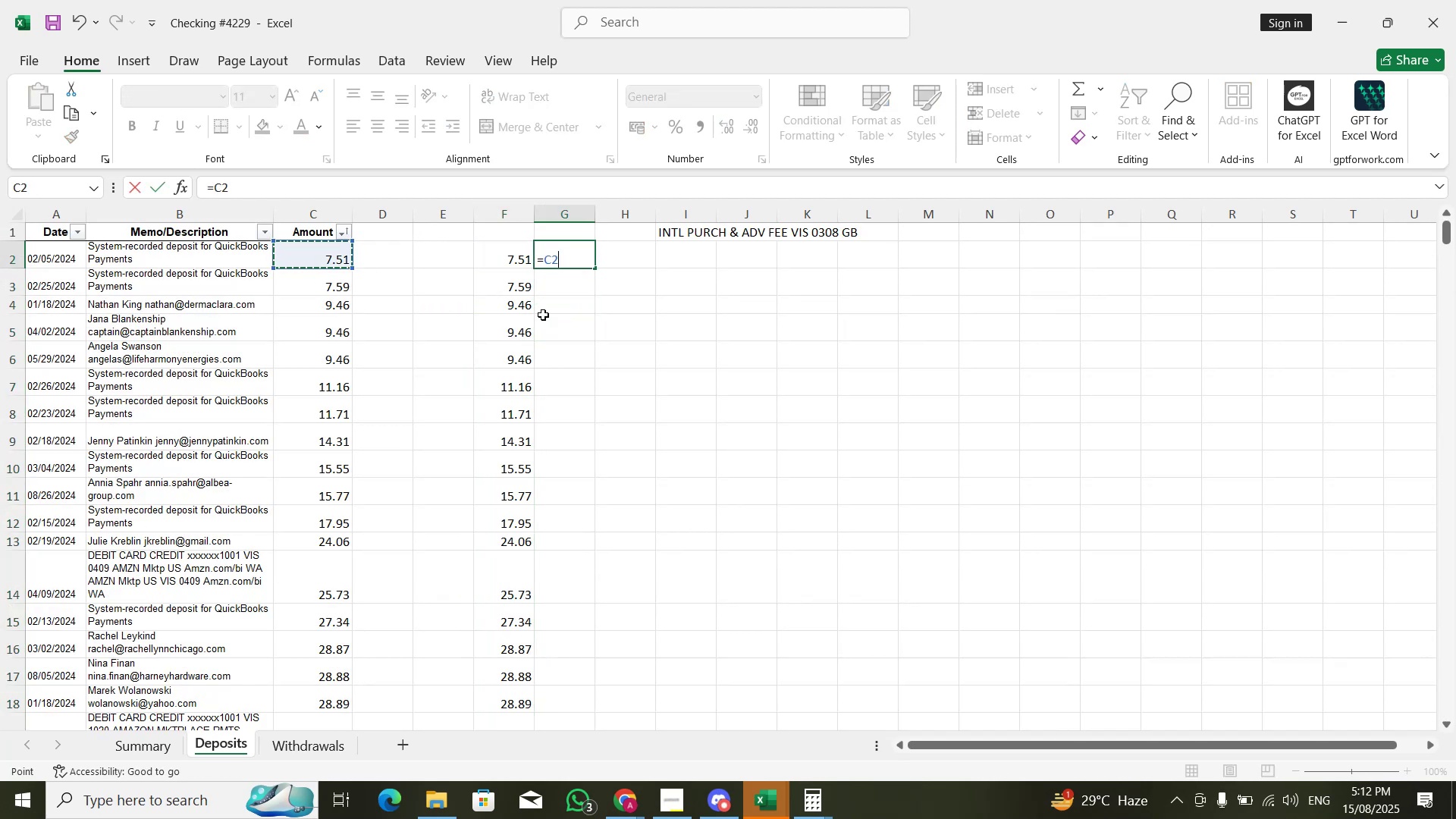 
key(NumpadSubtract)
 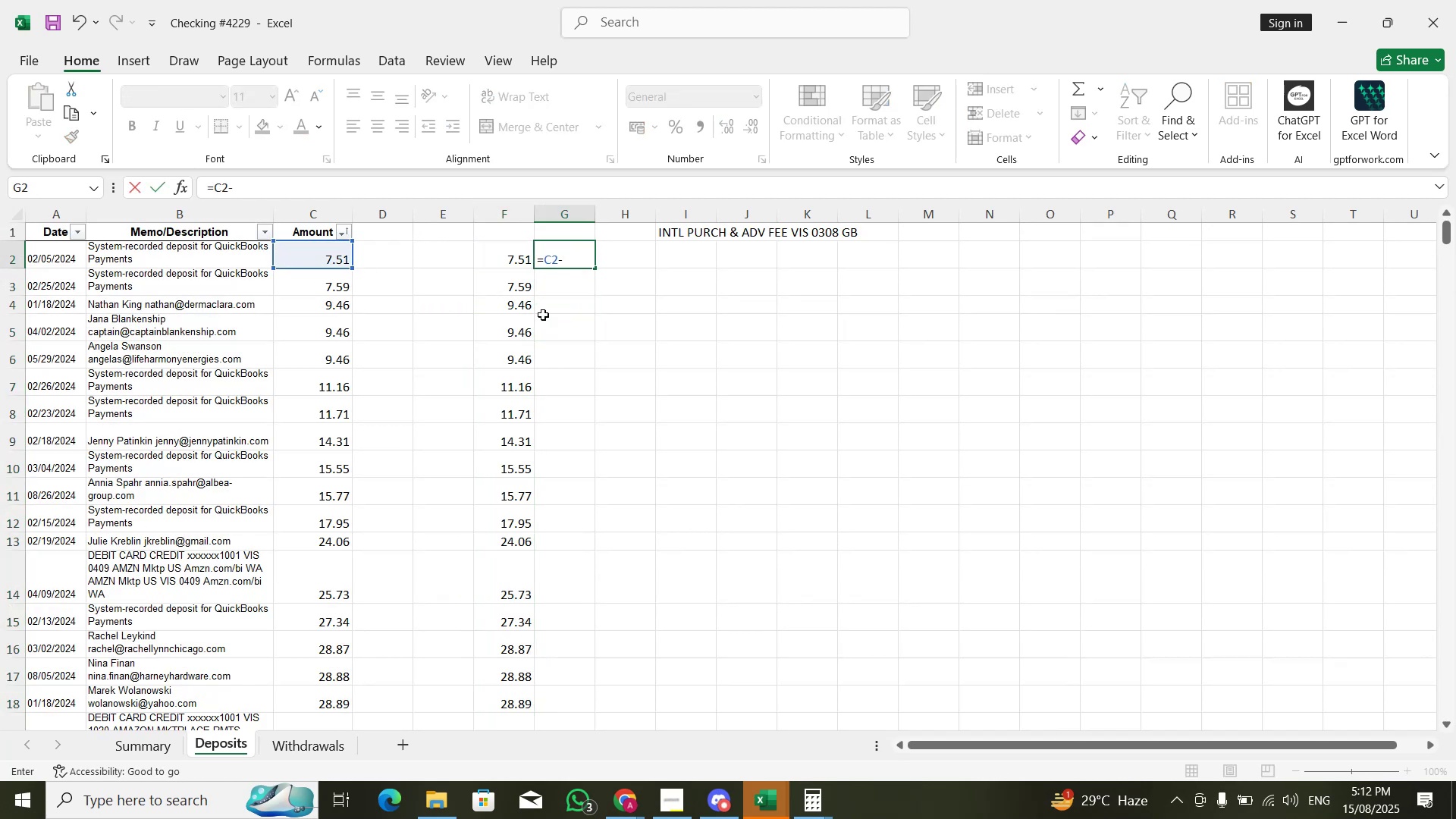 
key(ArrowLeft)
 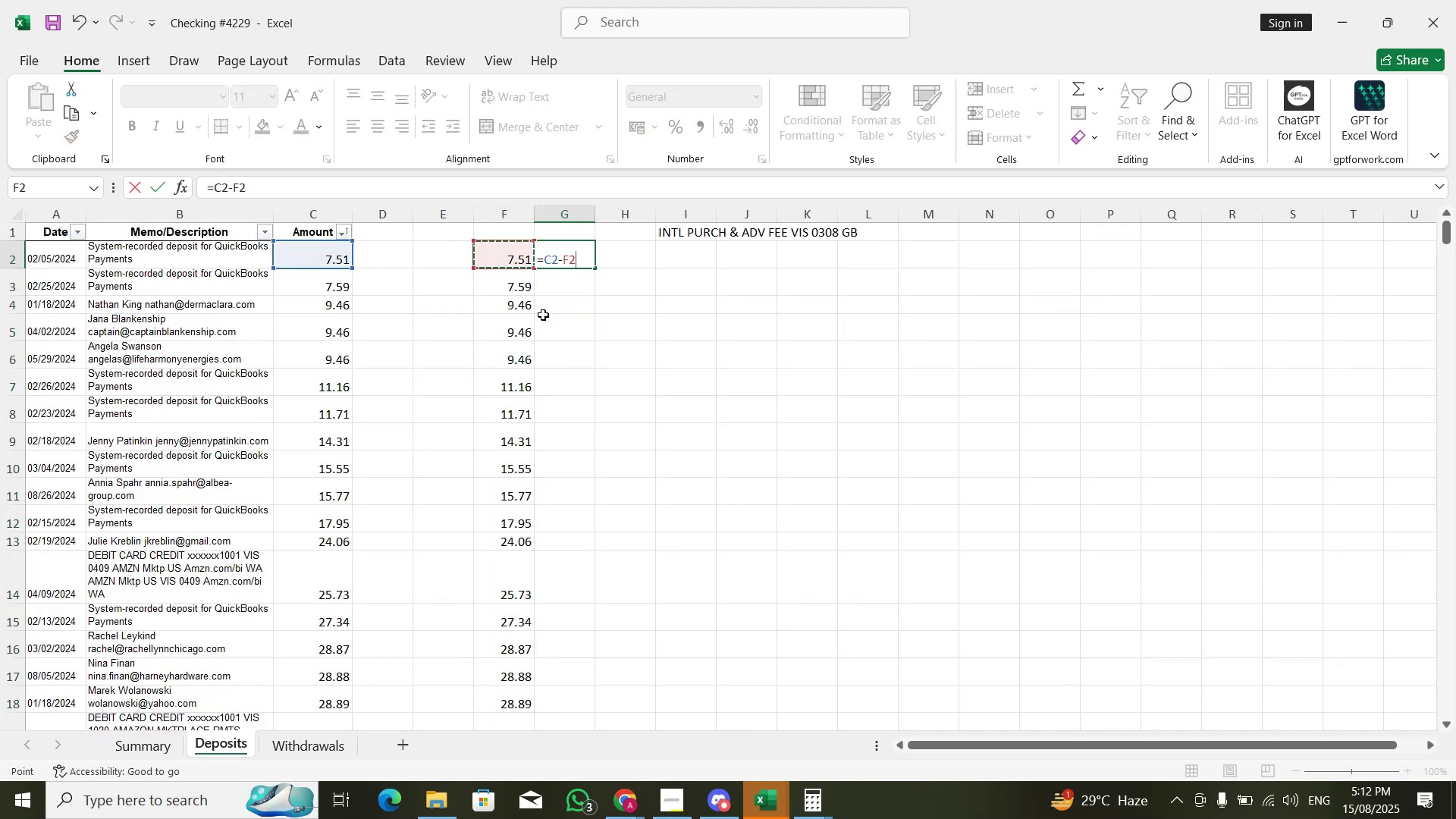 
key(Enter)
 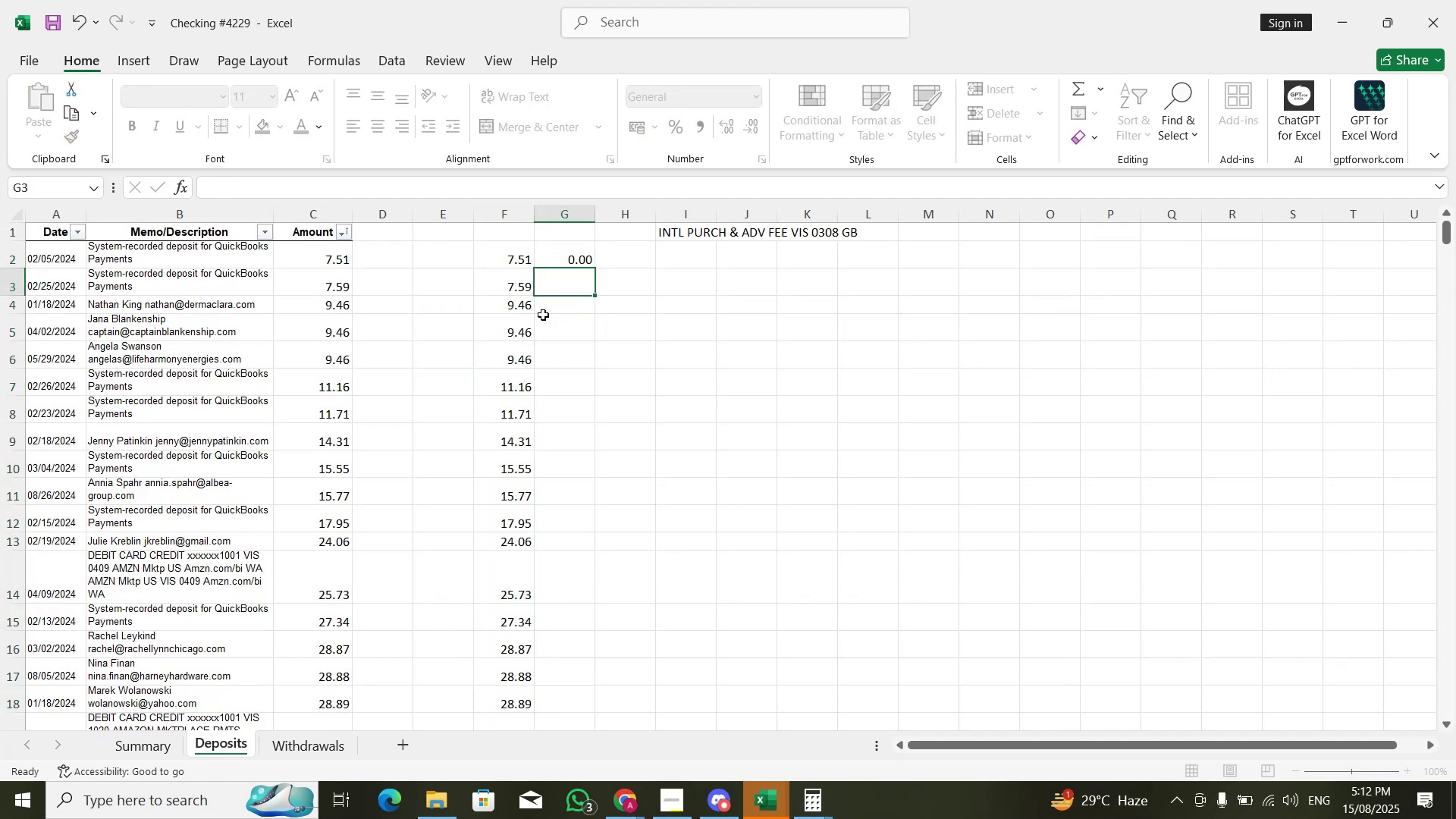 
key(ArrowLeft)
 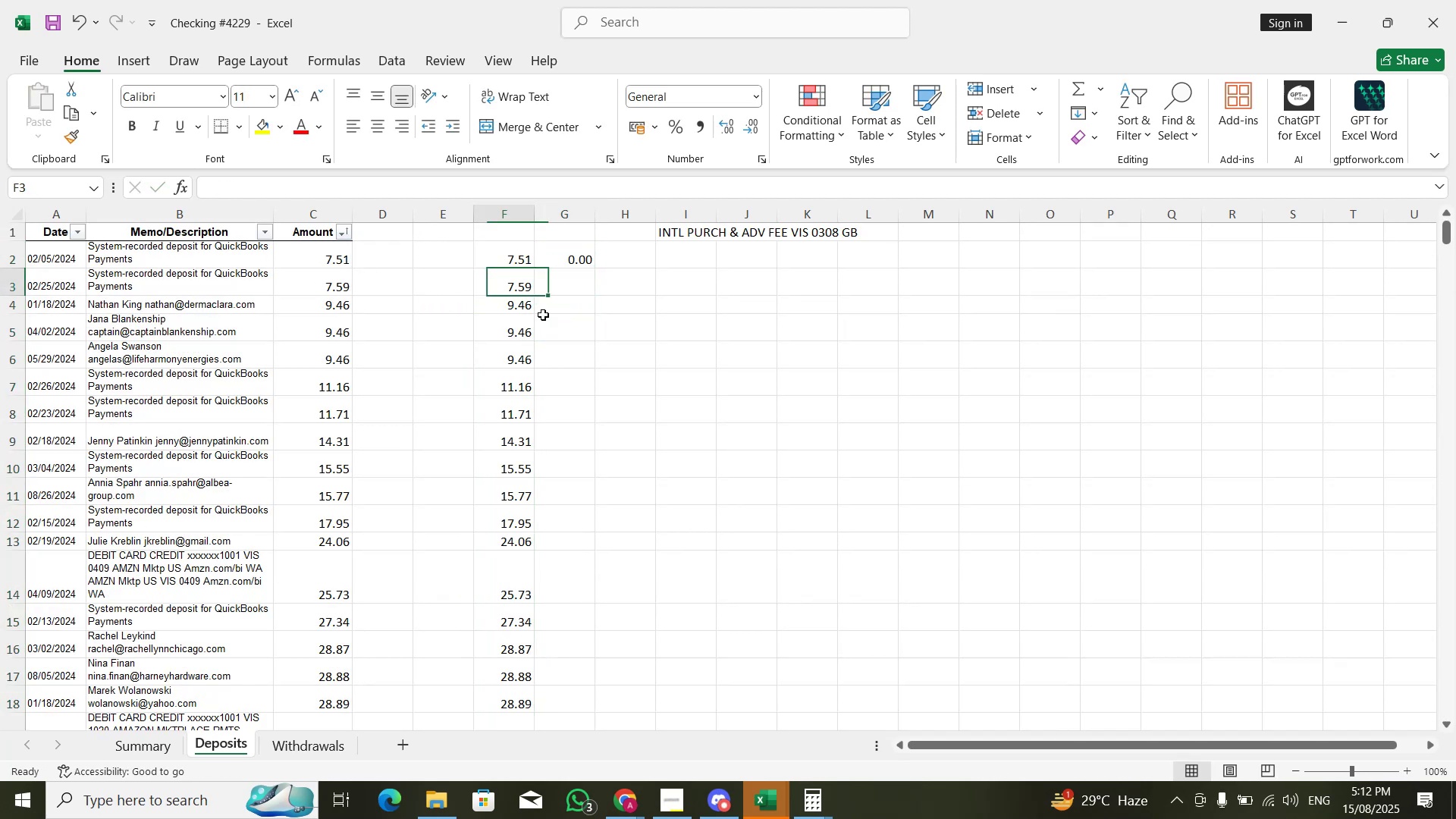 
key(Control+ControlLeft)
 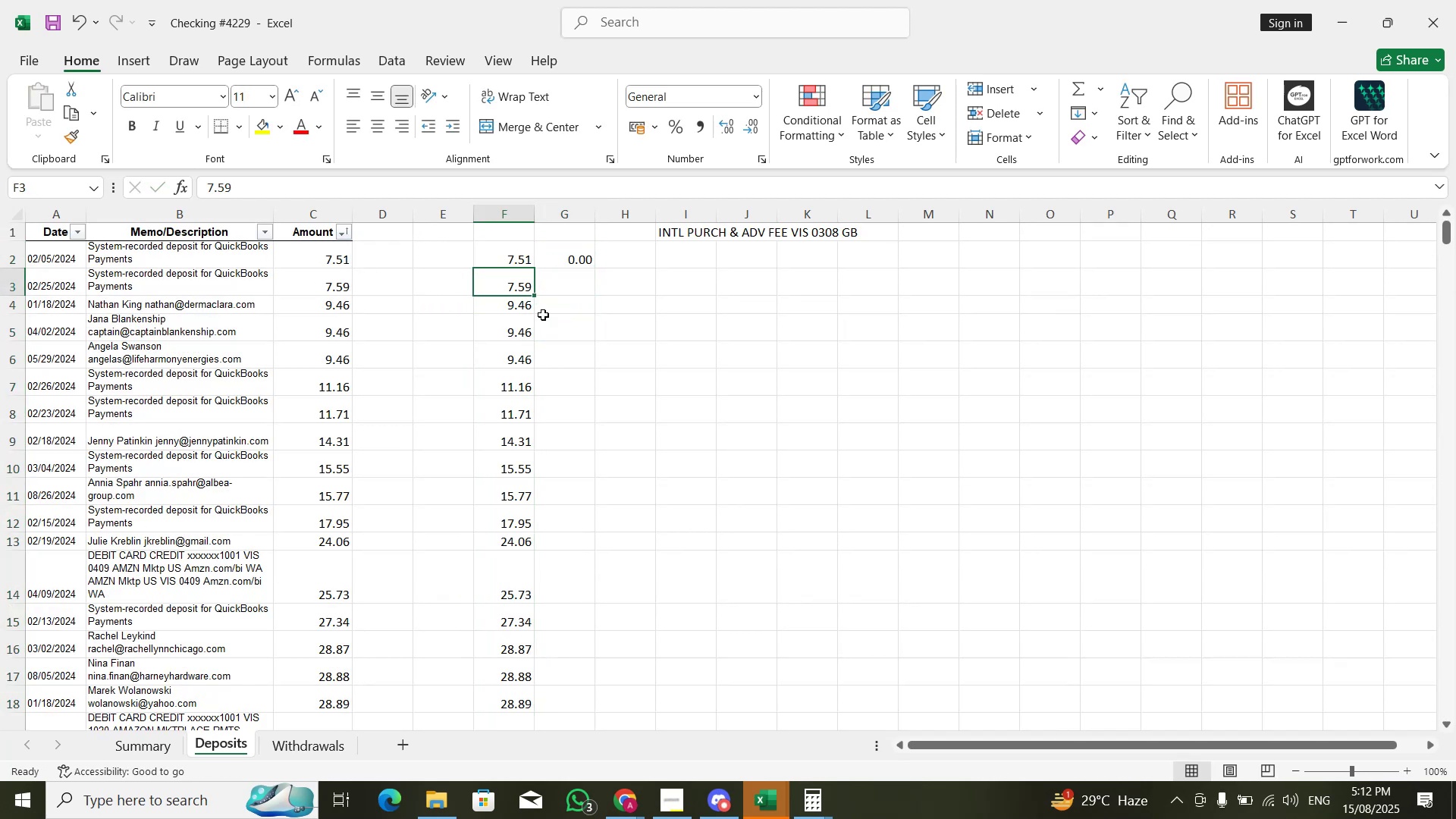 
key(Control+ArrowDown)
 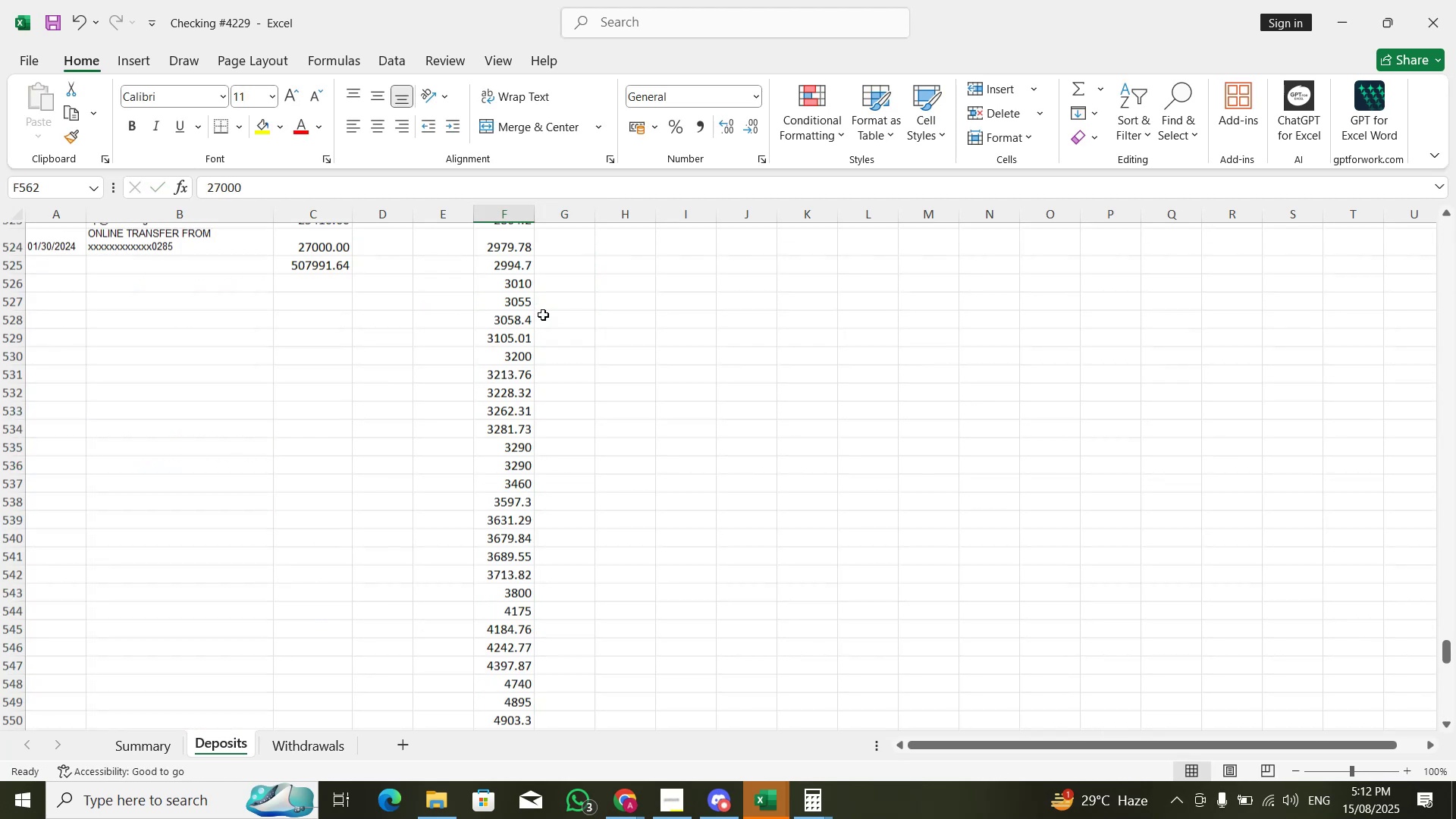 
key(ArrowRight)
 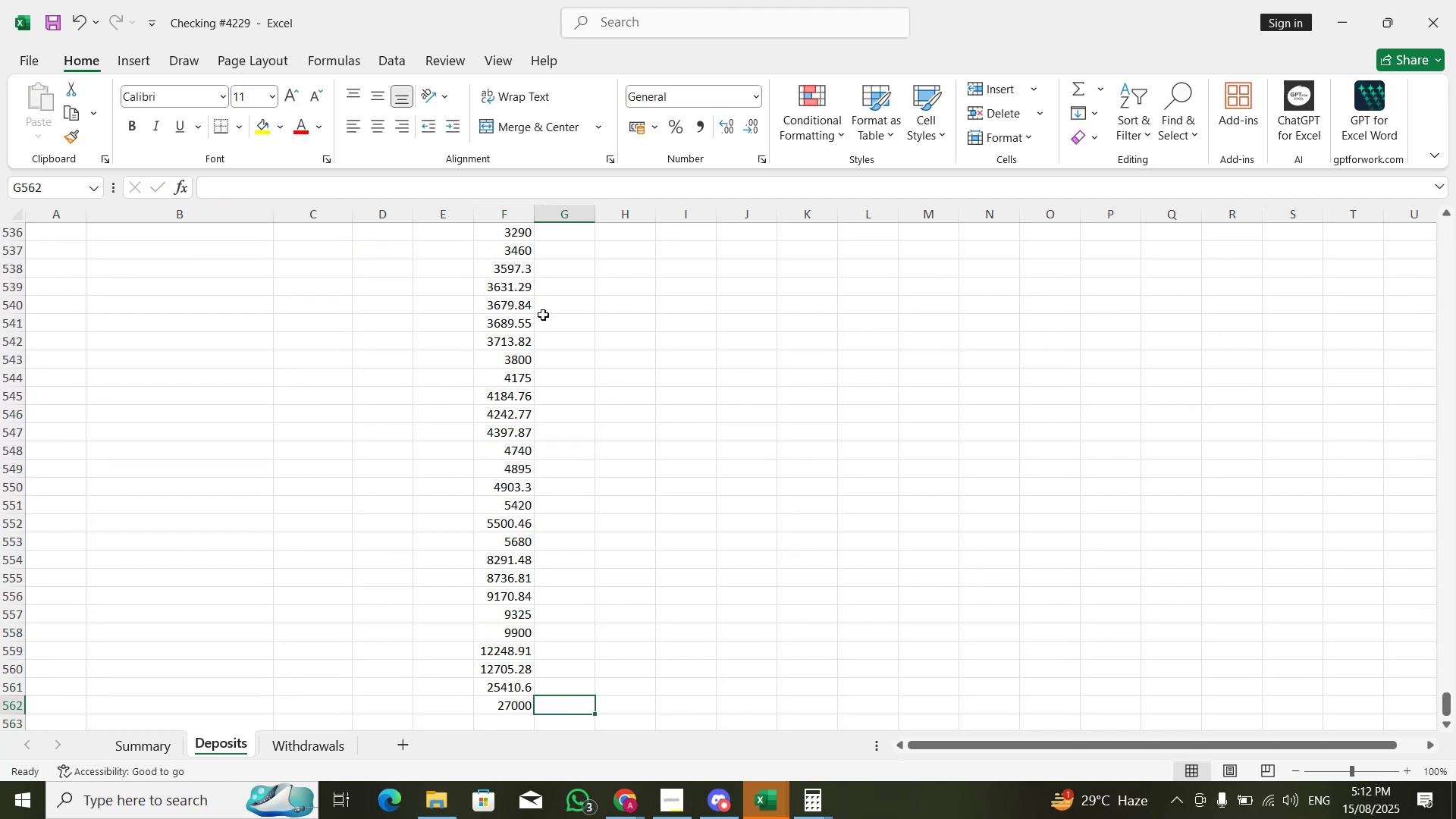 
key(ArrowRight)
 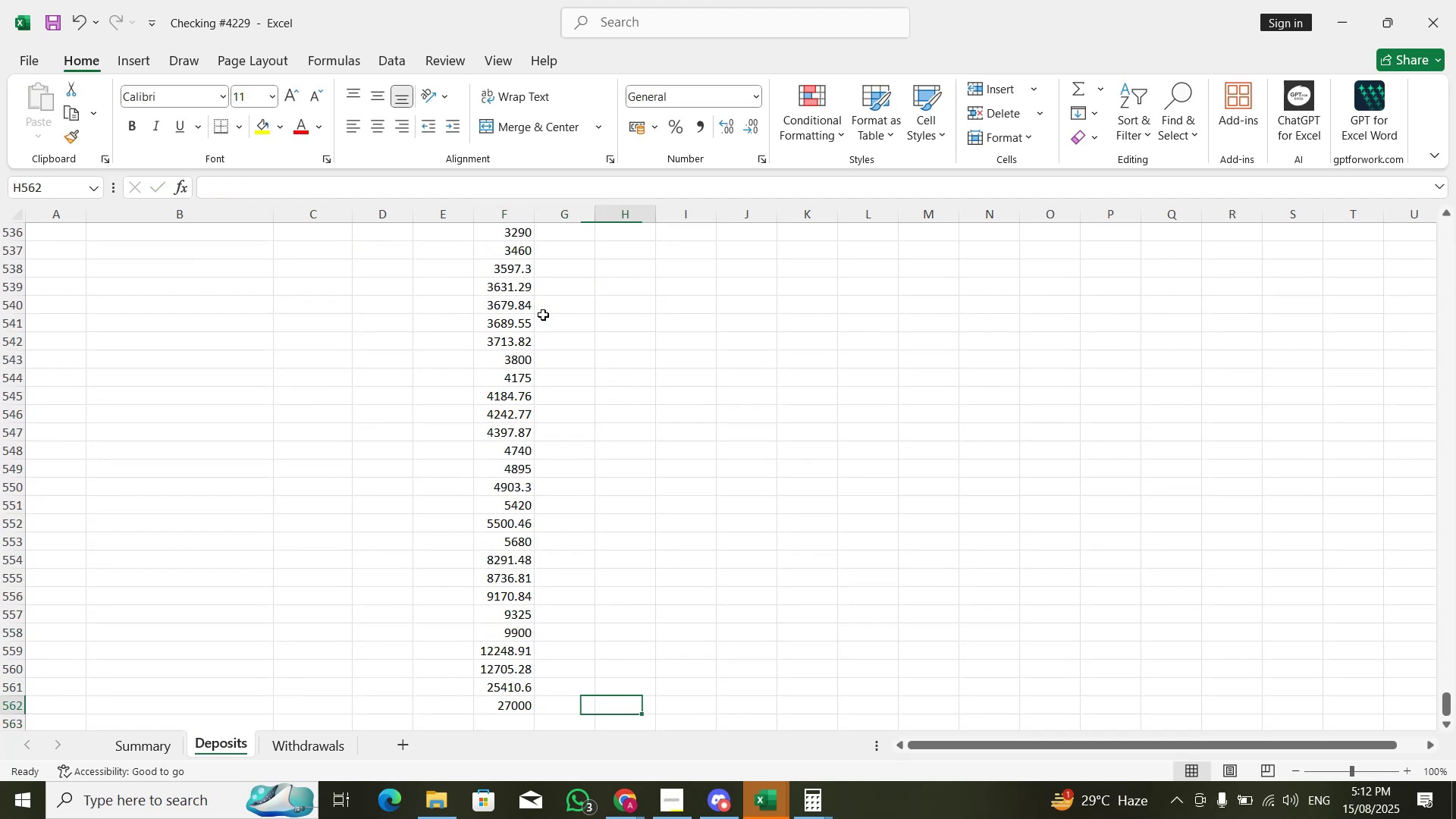 
key(Control+Shift+ArrowUp)
 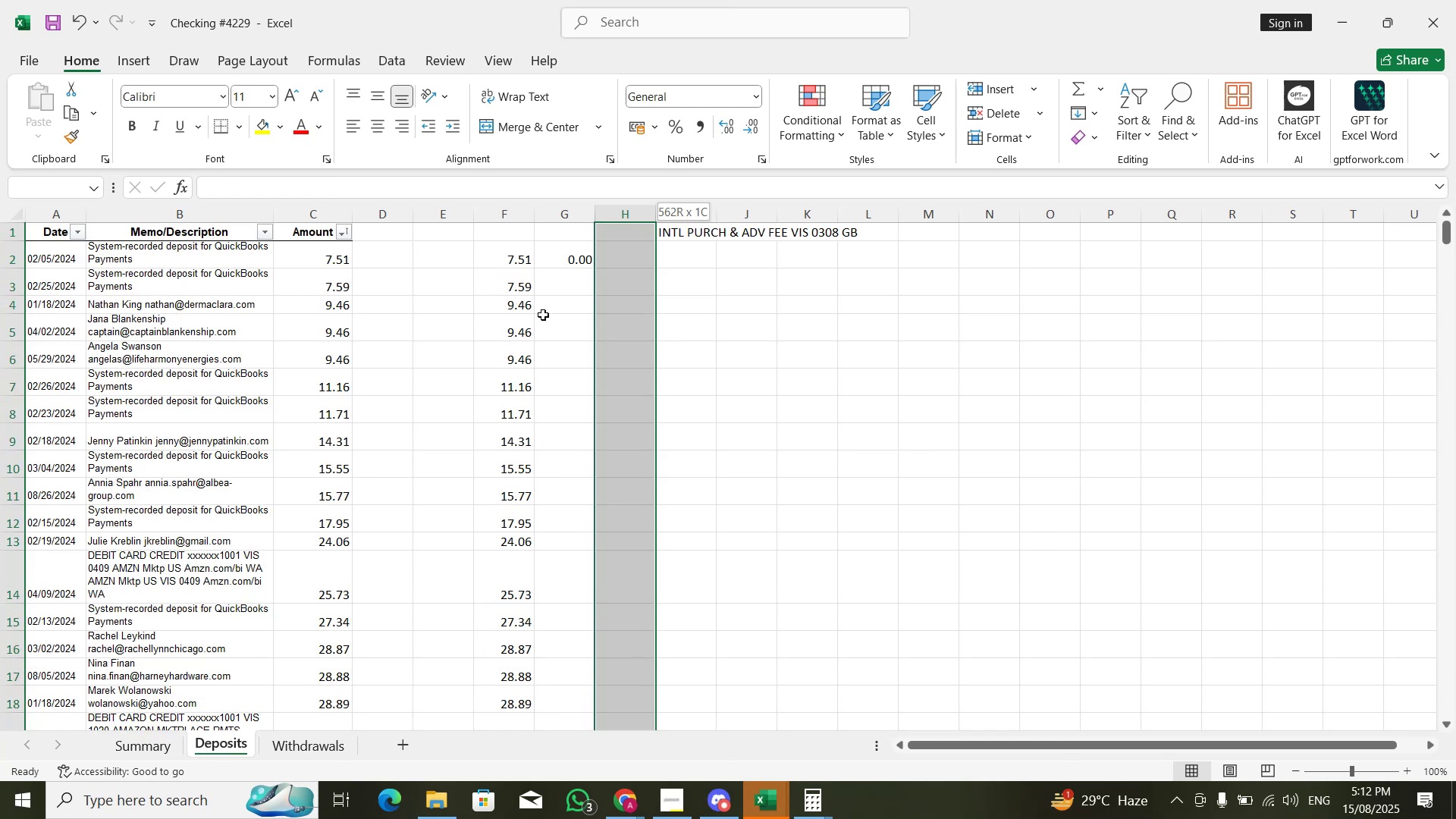 
key(ArrowLeft)
 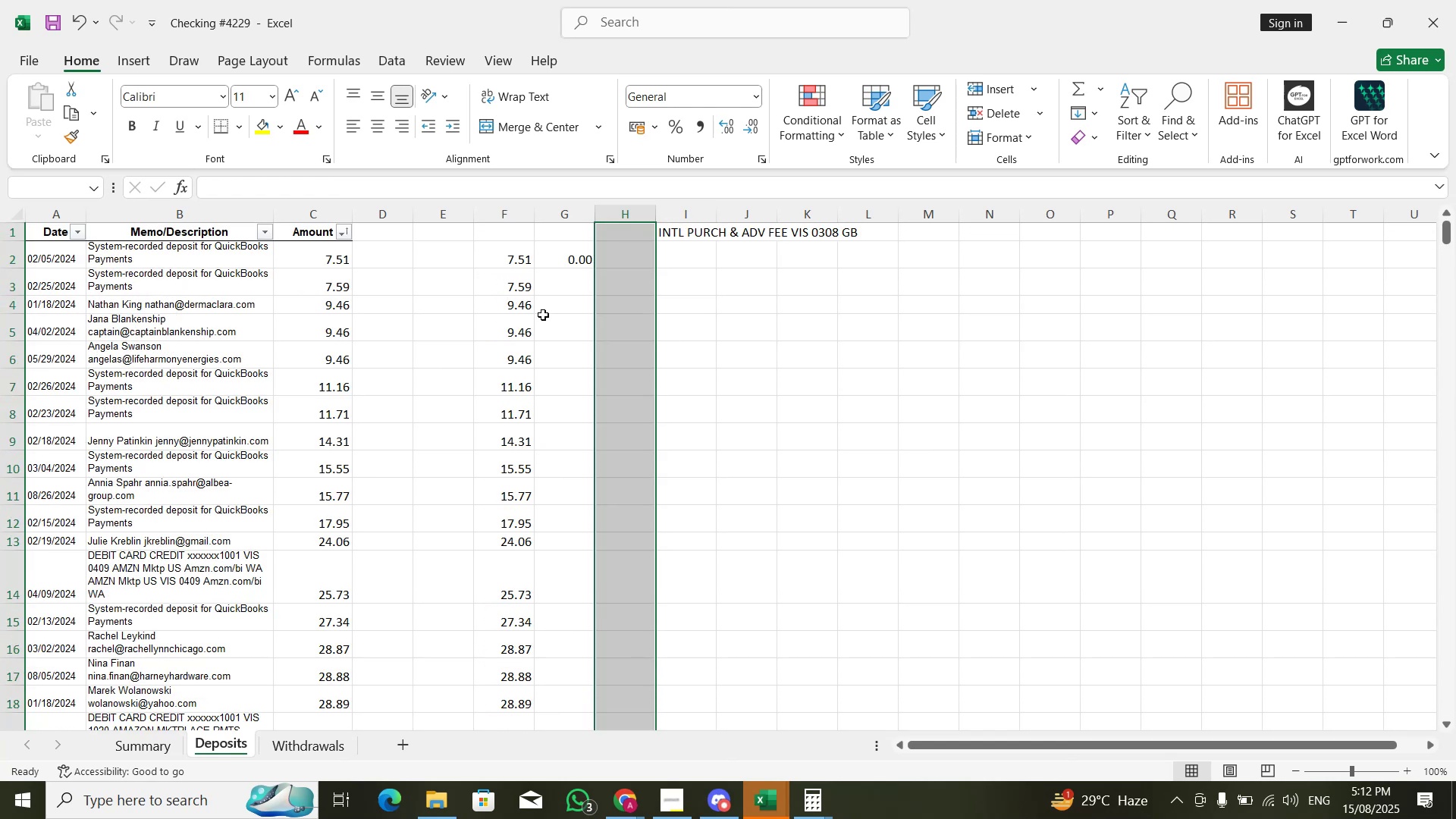 
key(Control+Shift+ShiftLeft)
 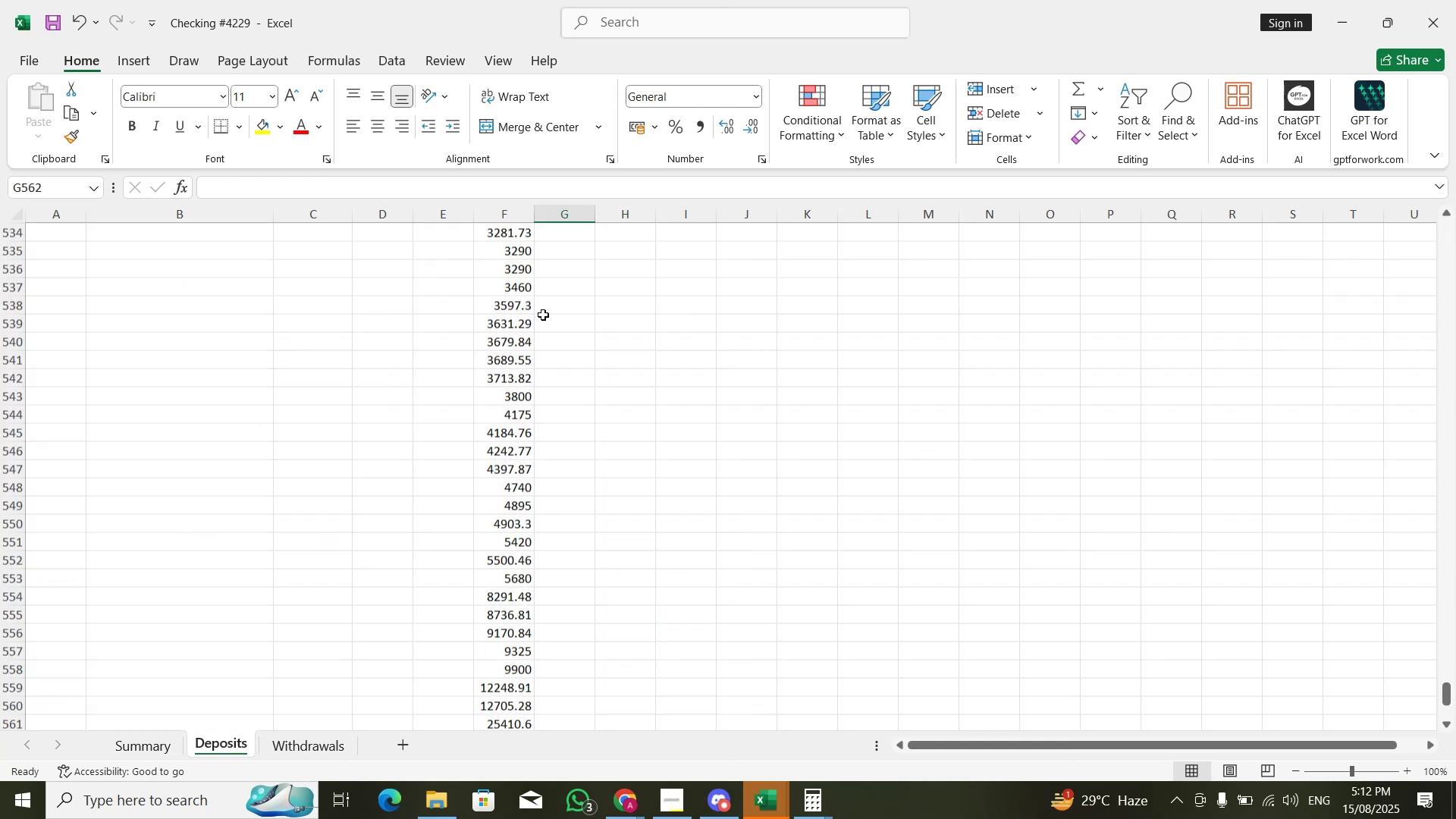 
key(Control+Shift+ArrowUp)
 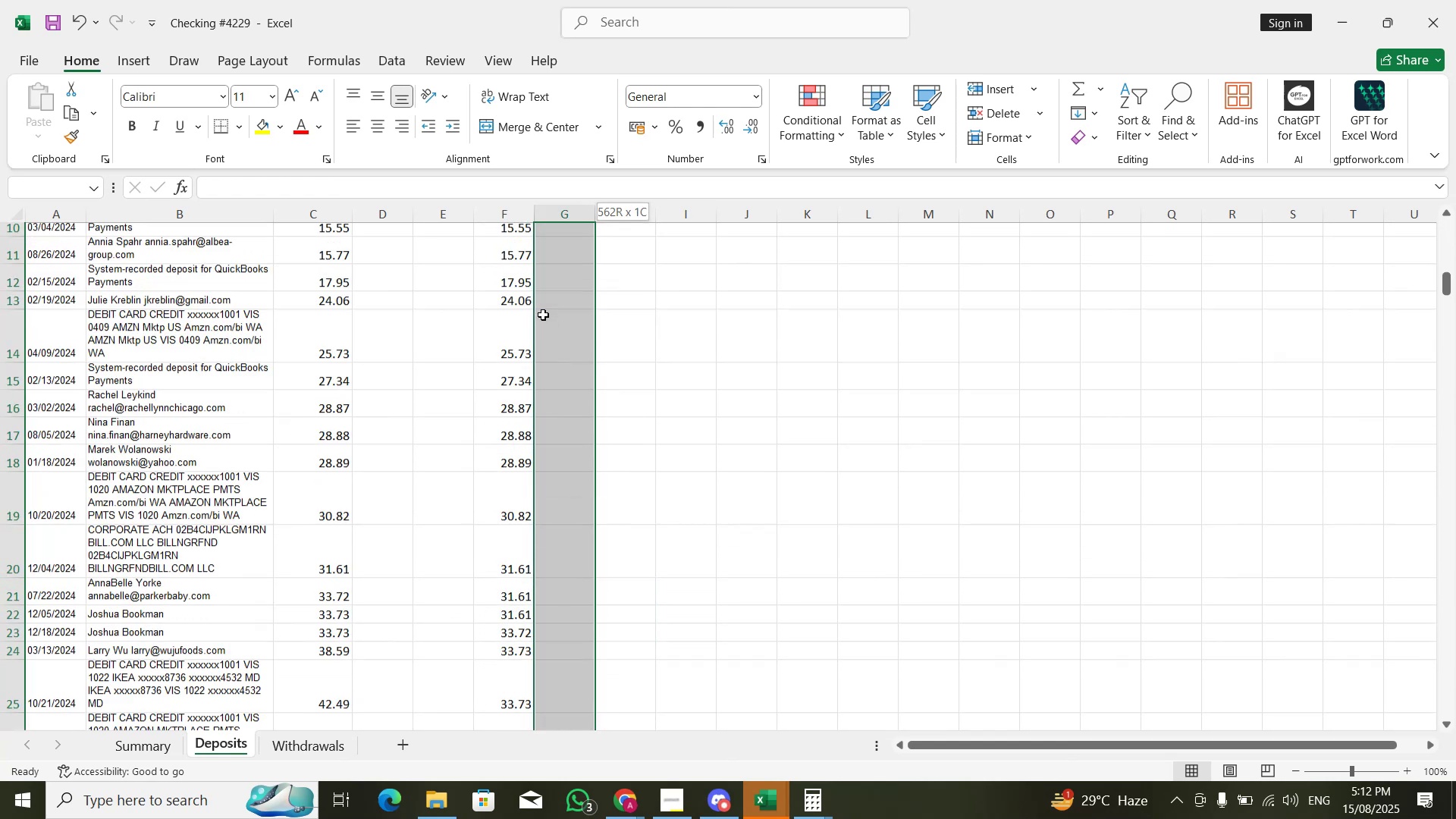 
key(Control+D)
 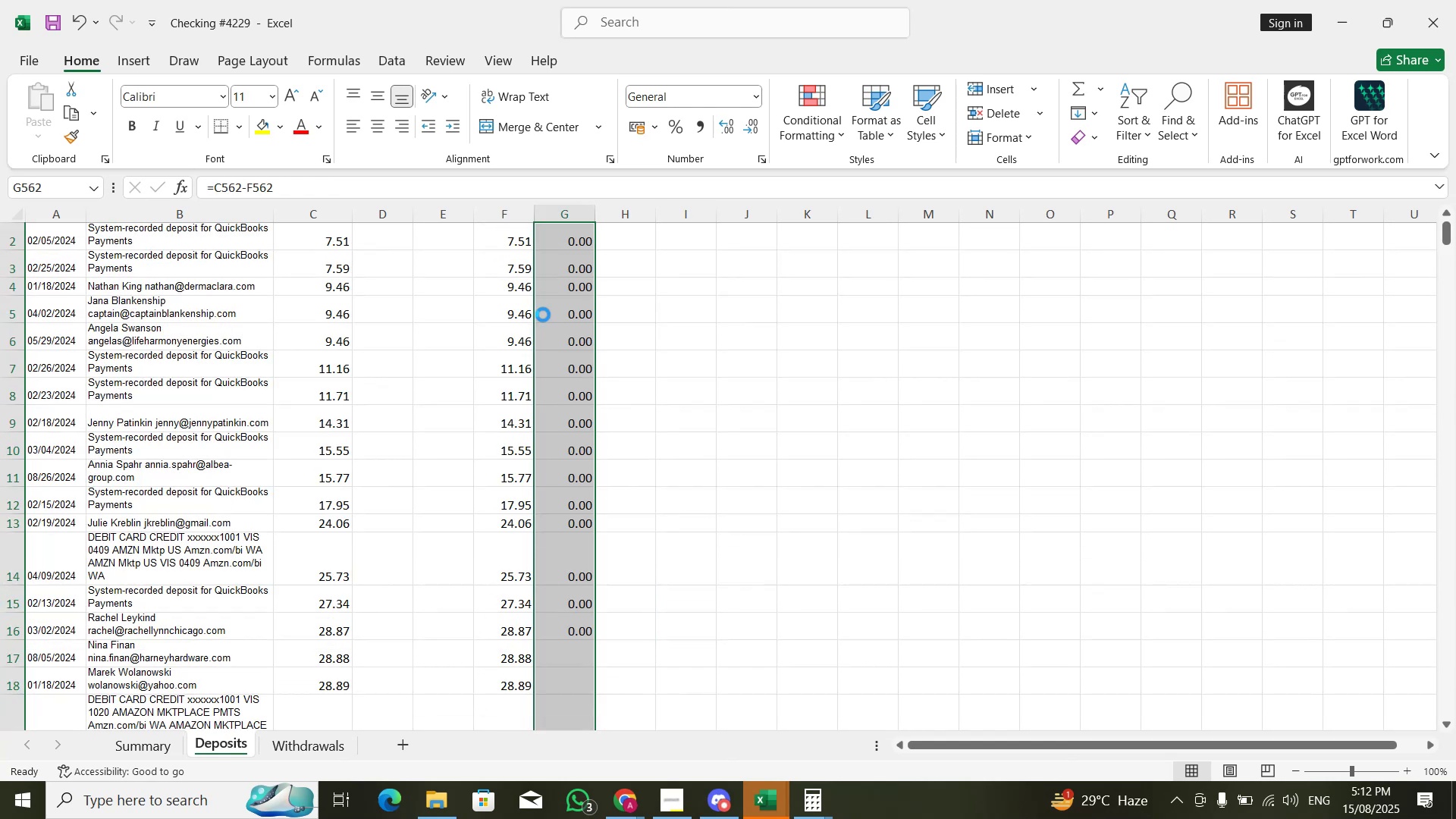 
key(ArrowUp)
 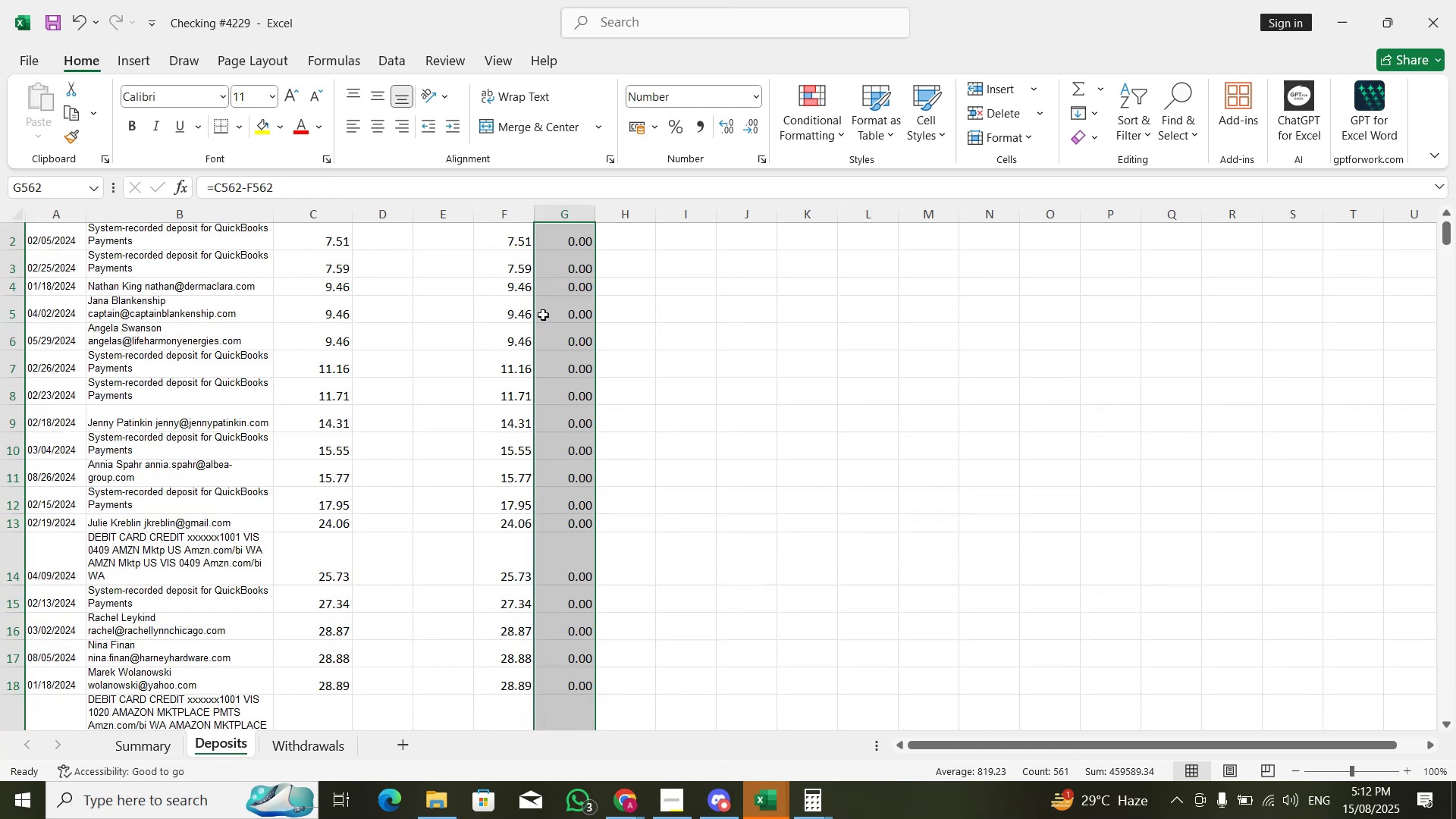 
key(Control+ArrowUp)
 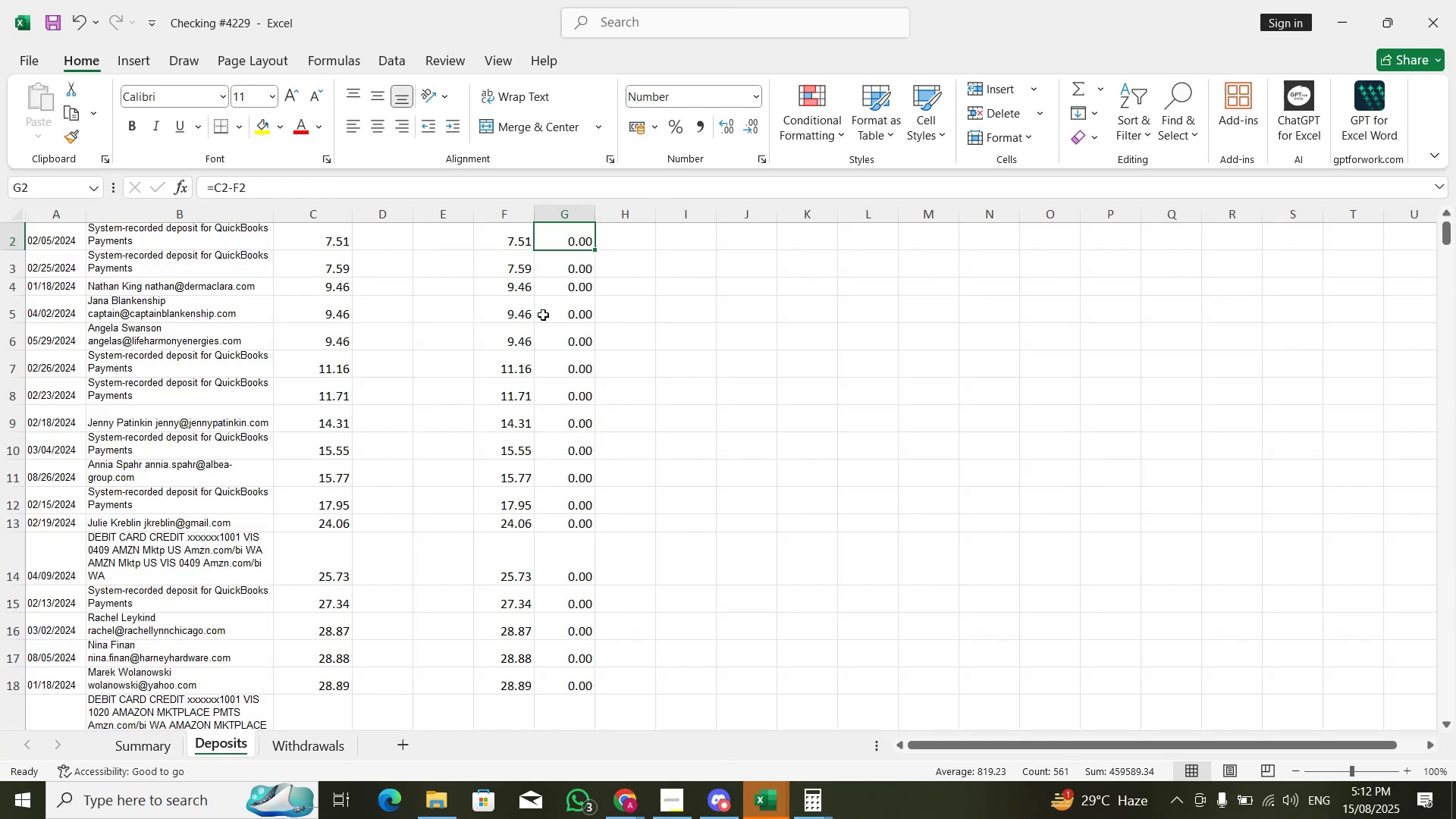 
hold_key(key=ArrowDown, duration=1.52)
 